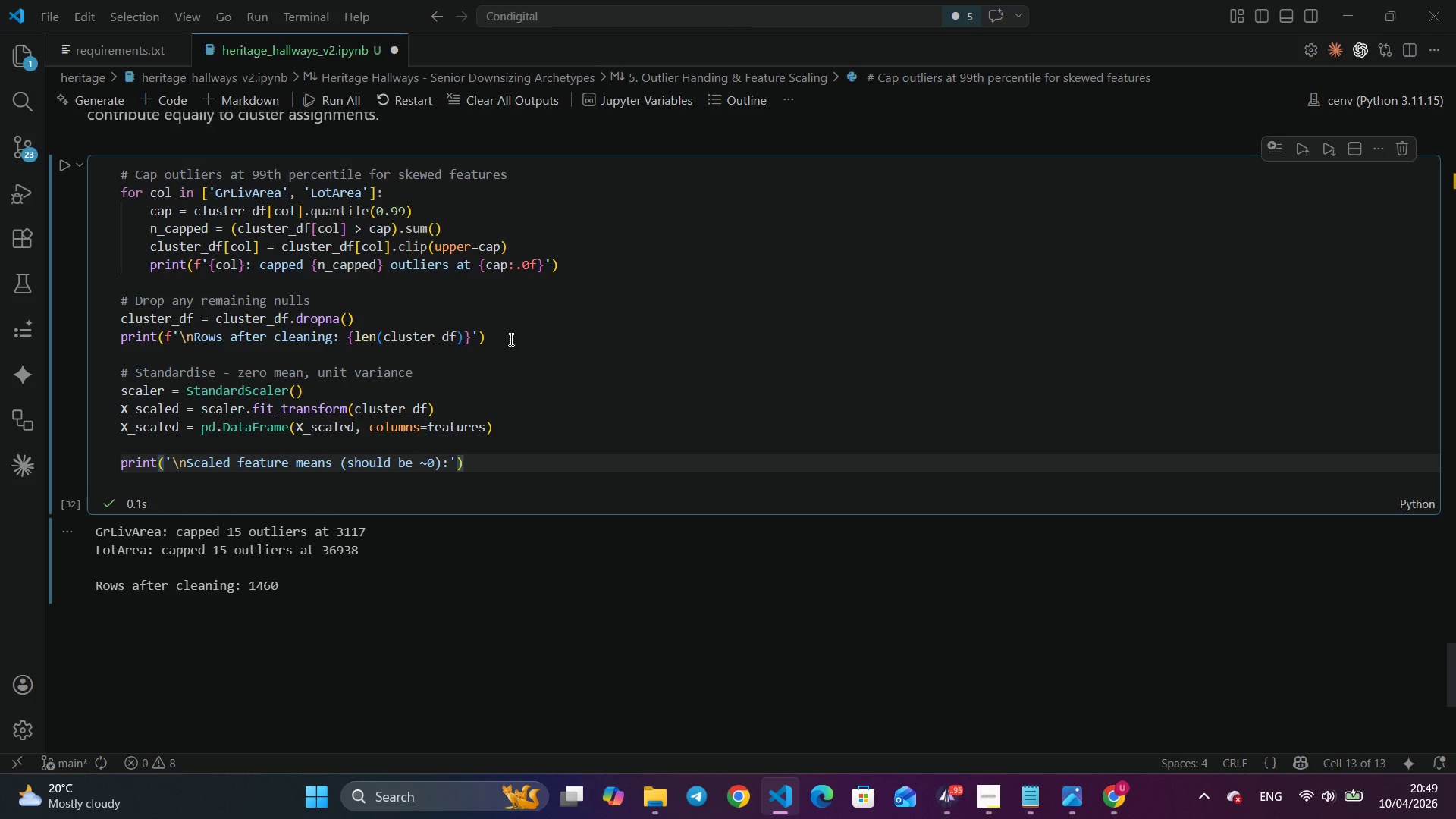 
key(Enter)
 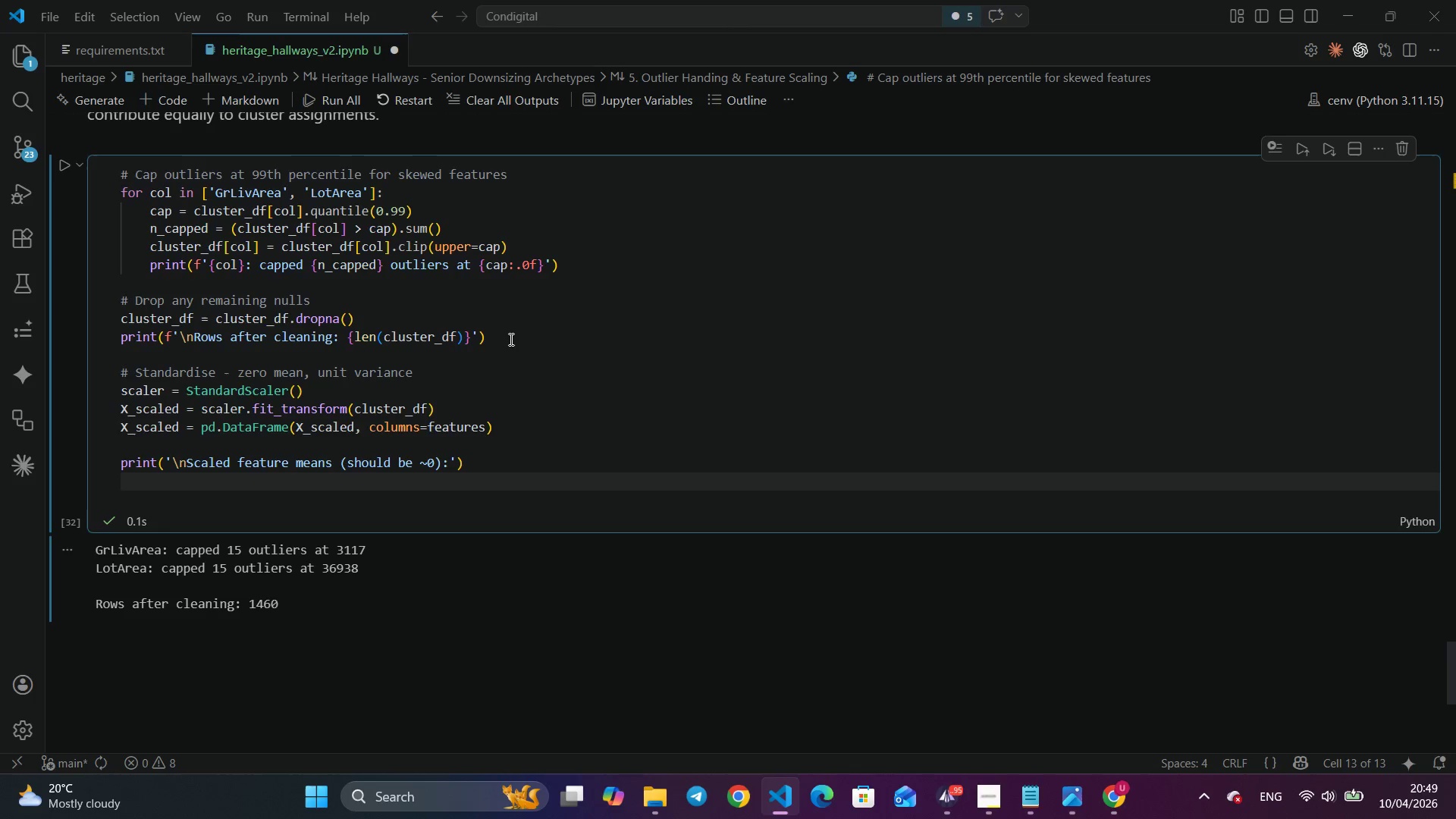 
type(pr)
 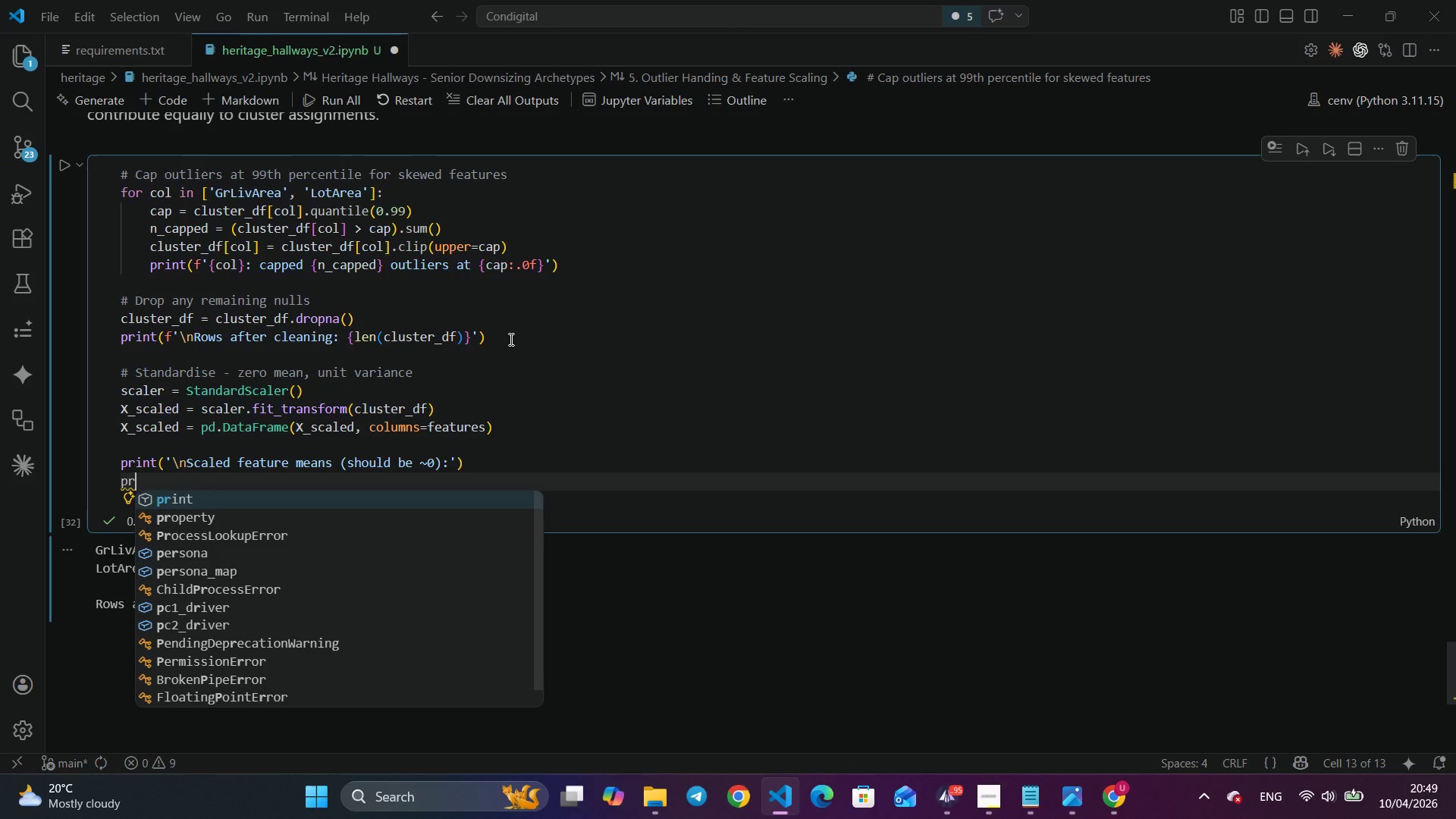 
key(Enter)
 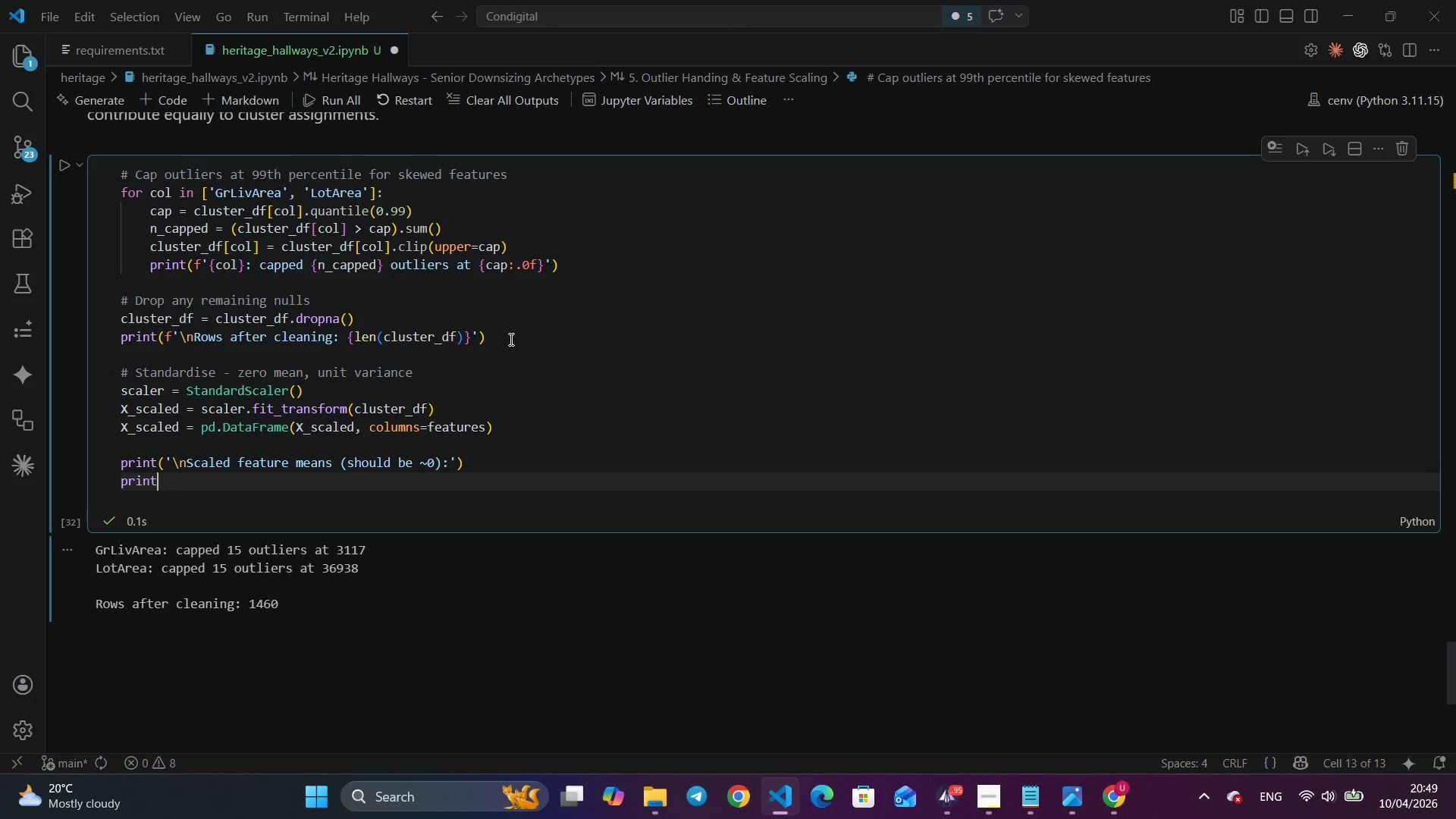 
type((x)
 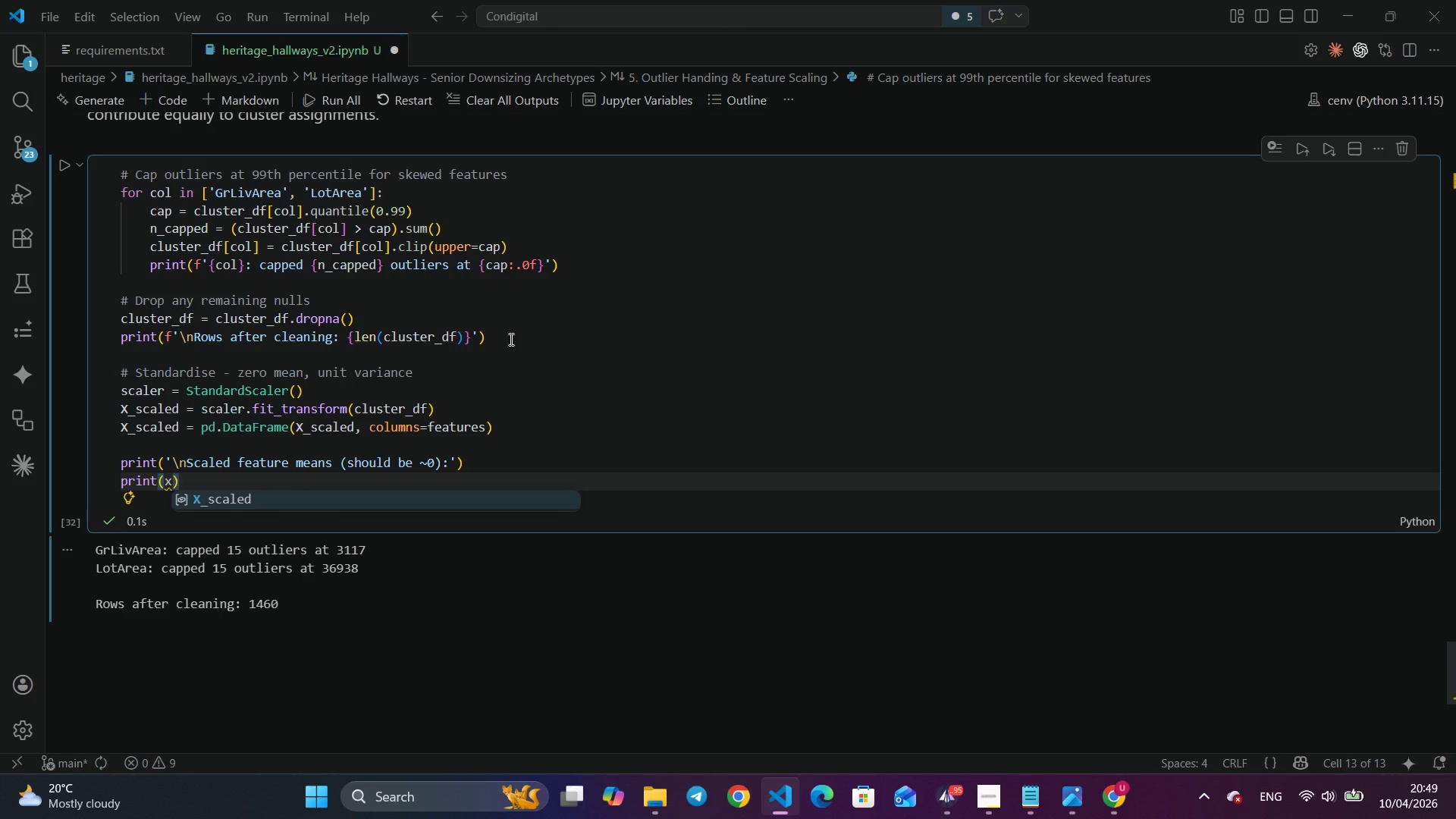 
key(Enter)
 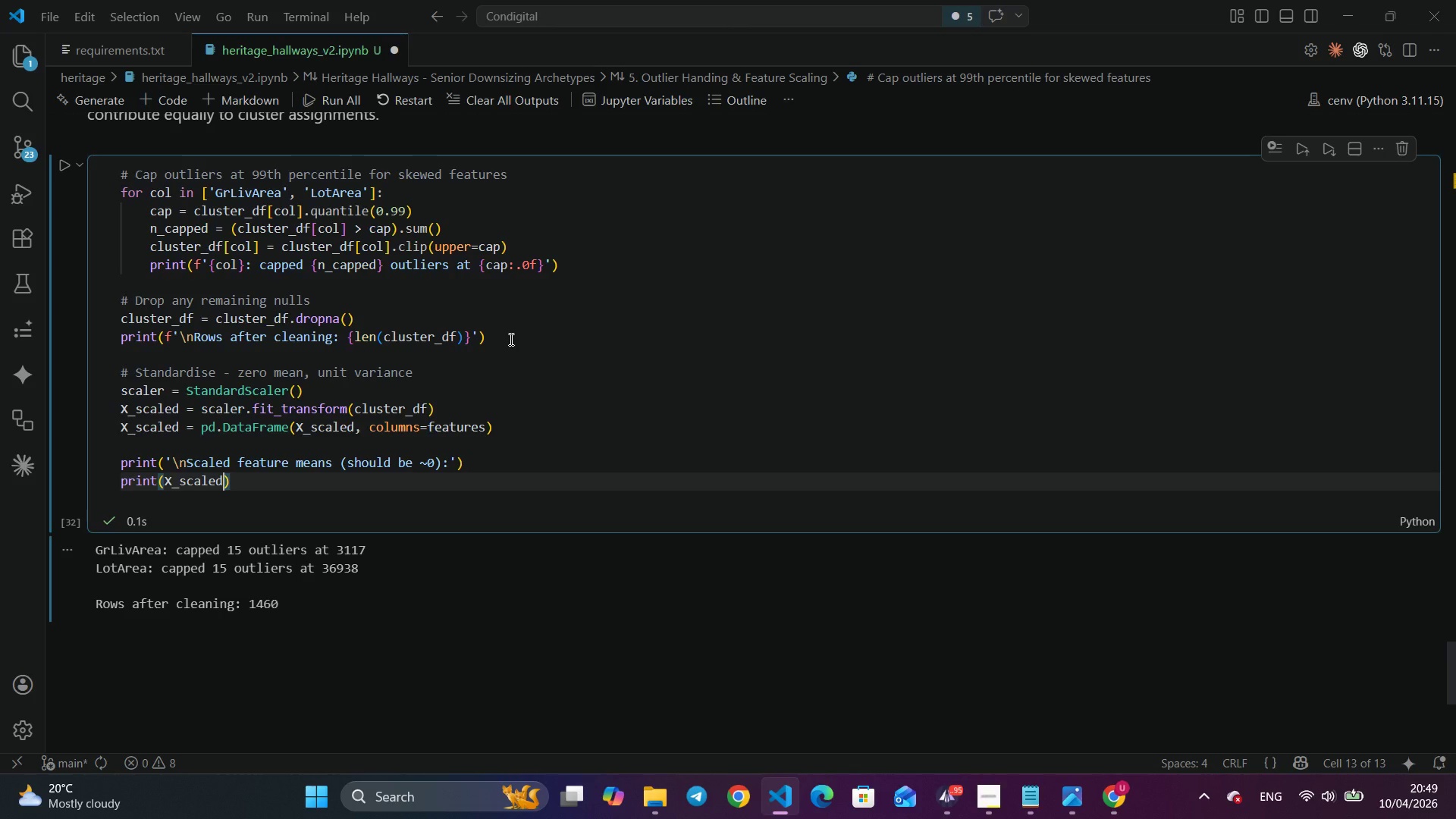 
type(.mean()
 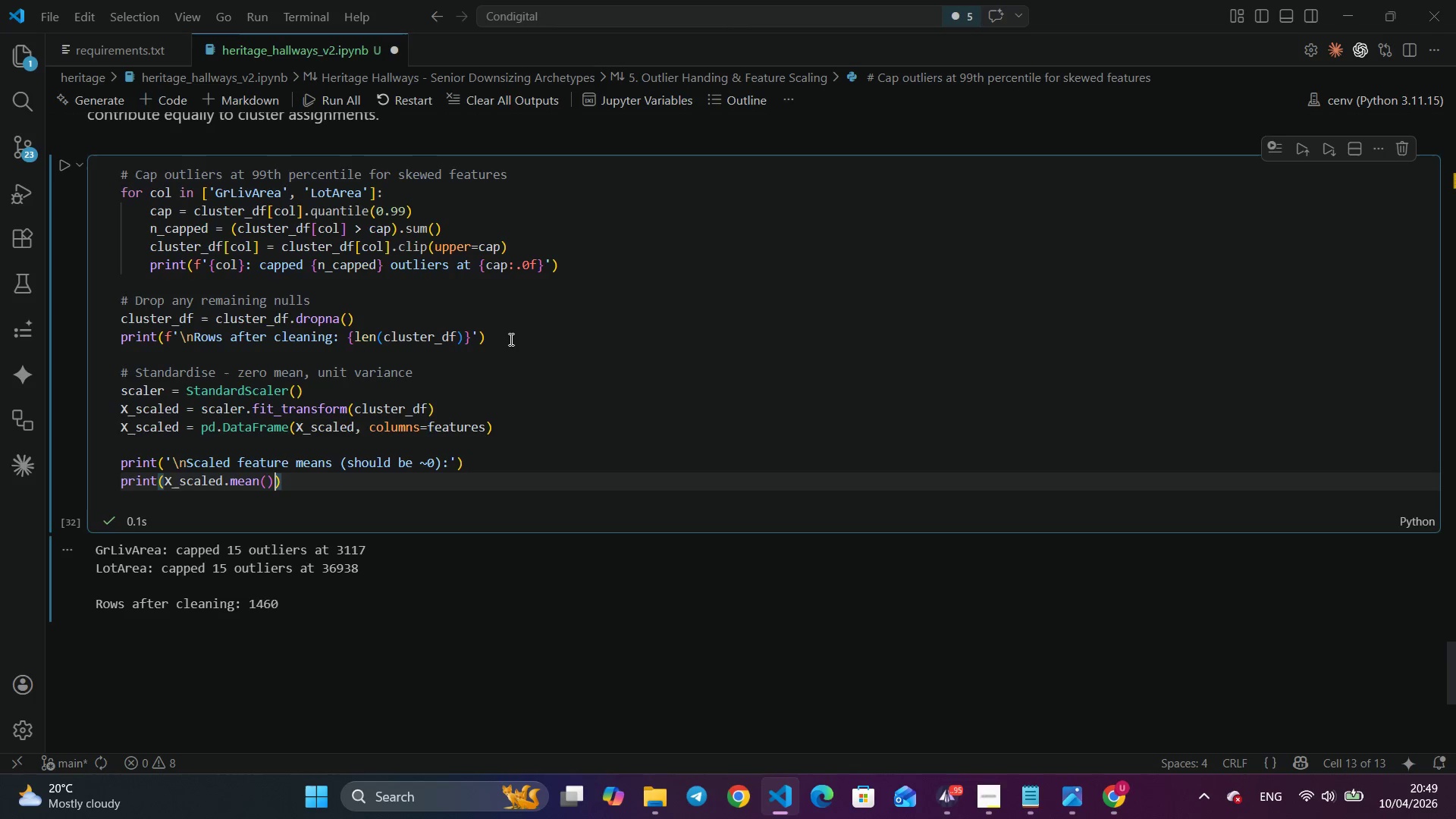 
 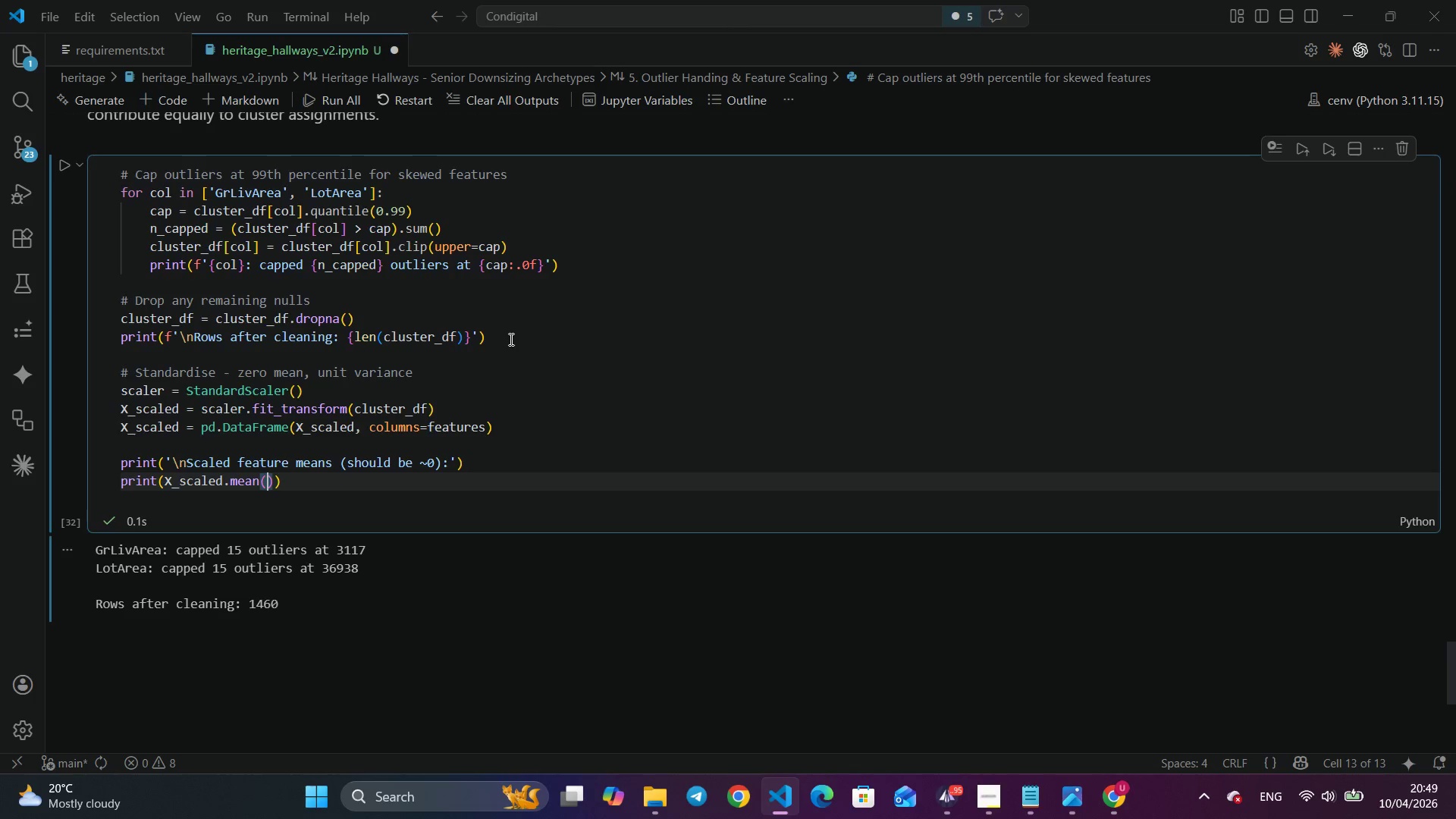 
key(ArrowRight)
 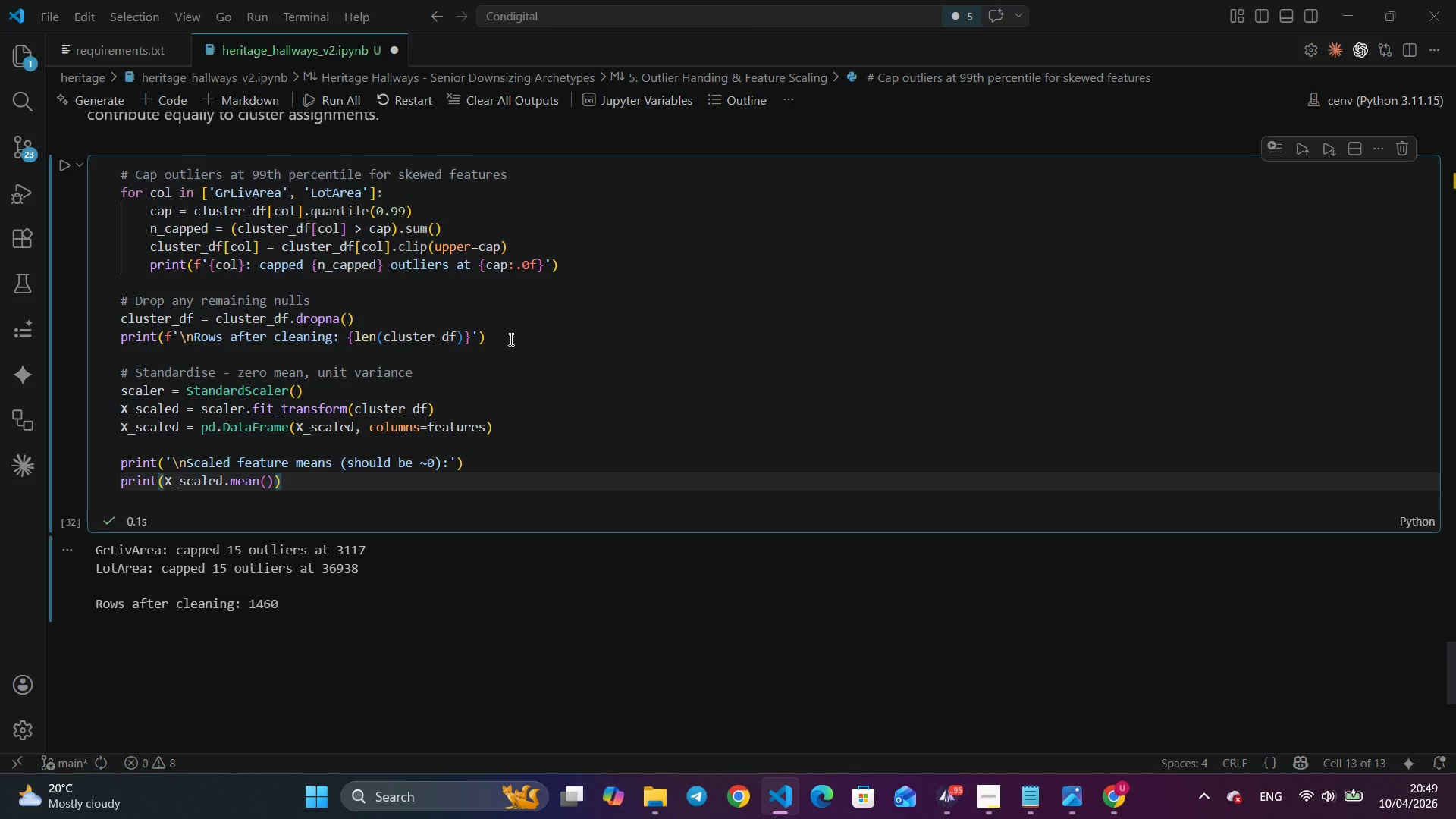 
type(.round(3)
 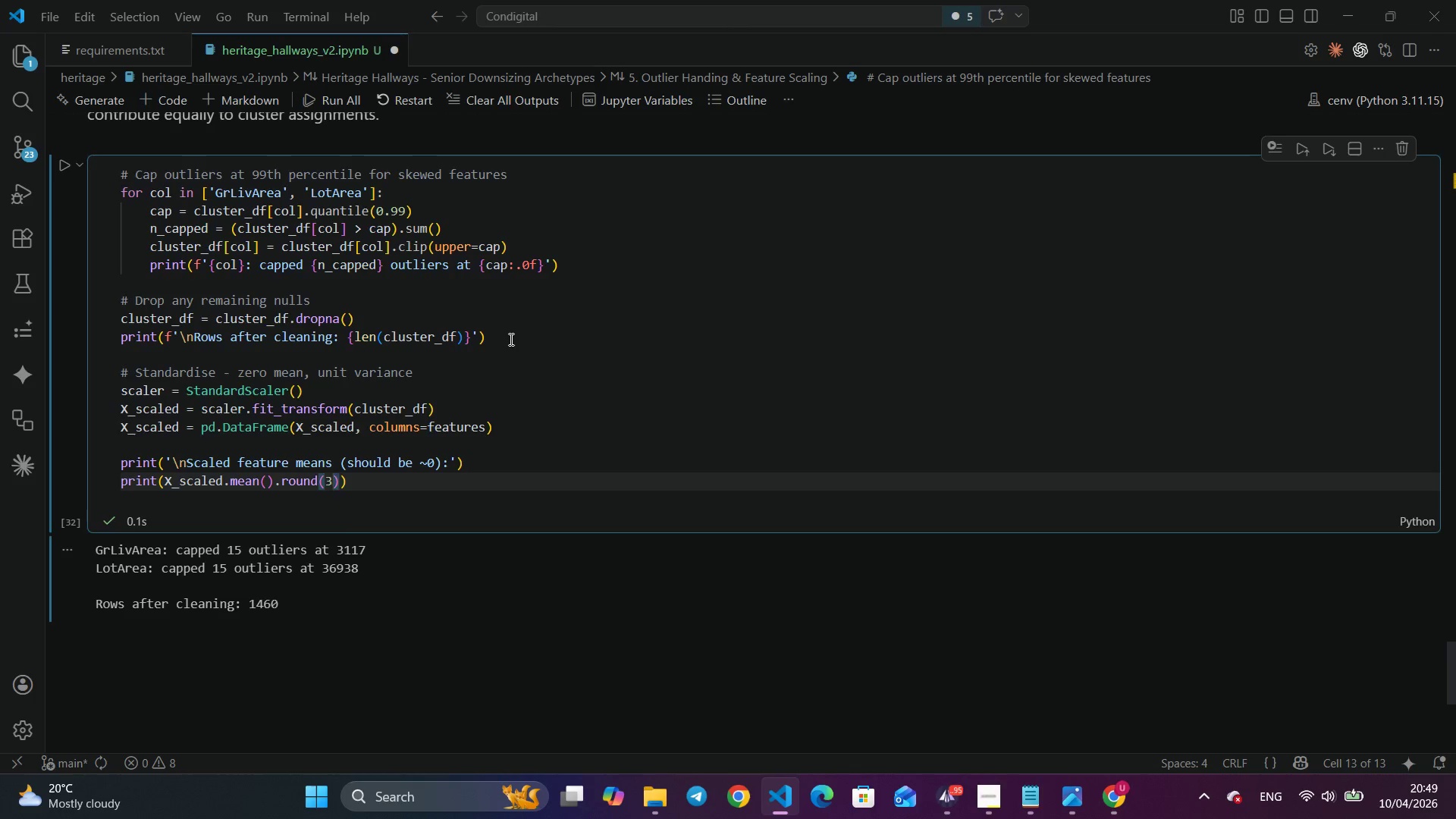 
key(ArrowRight)
 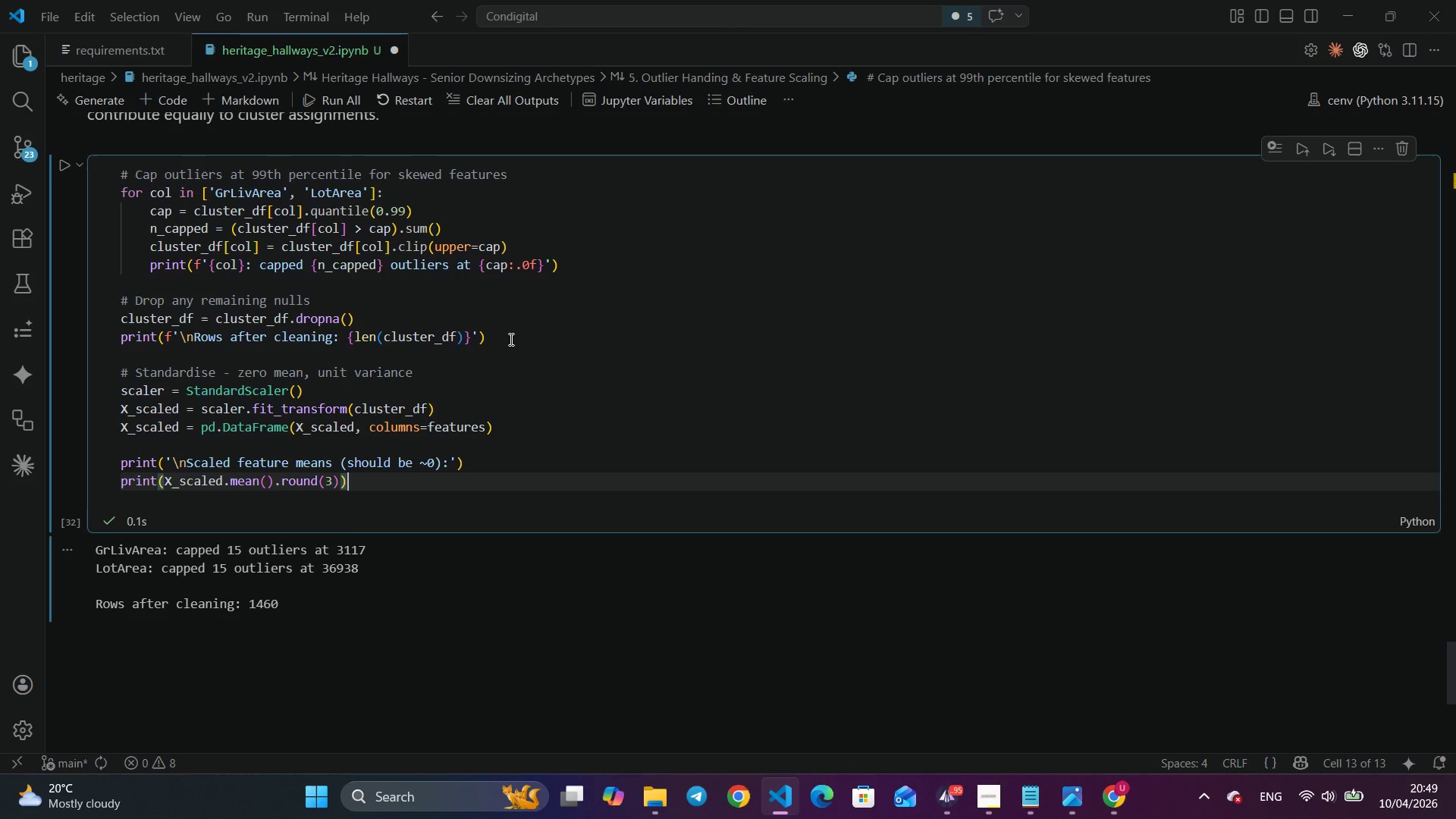 
key(ArrowRight)
 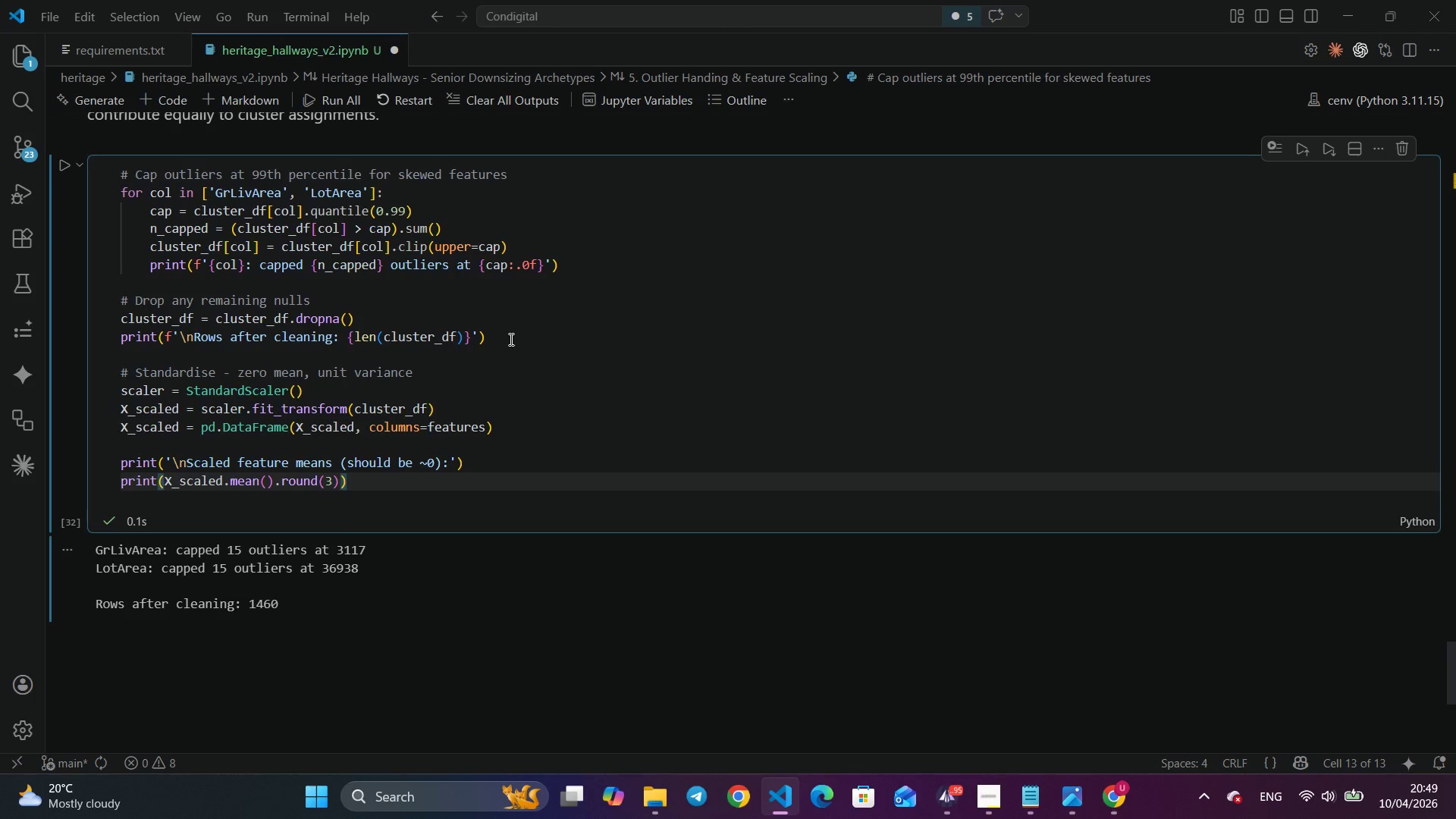 
key(Enter)
 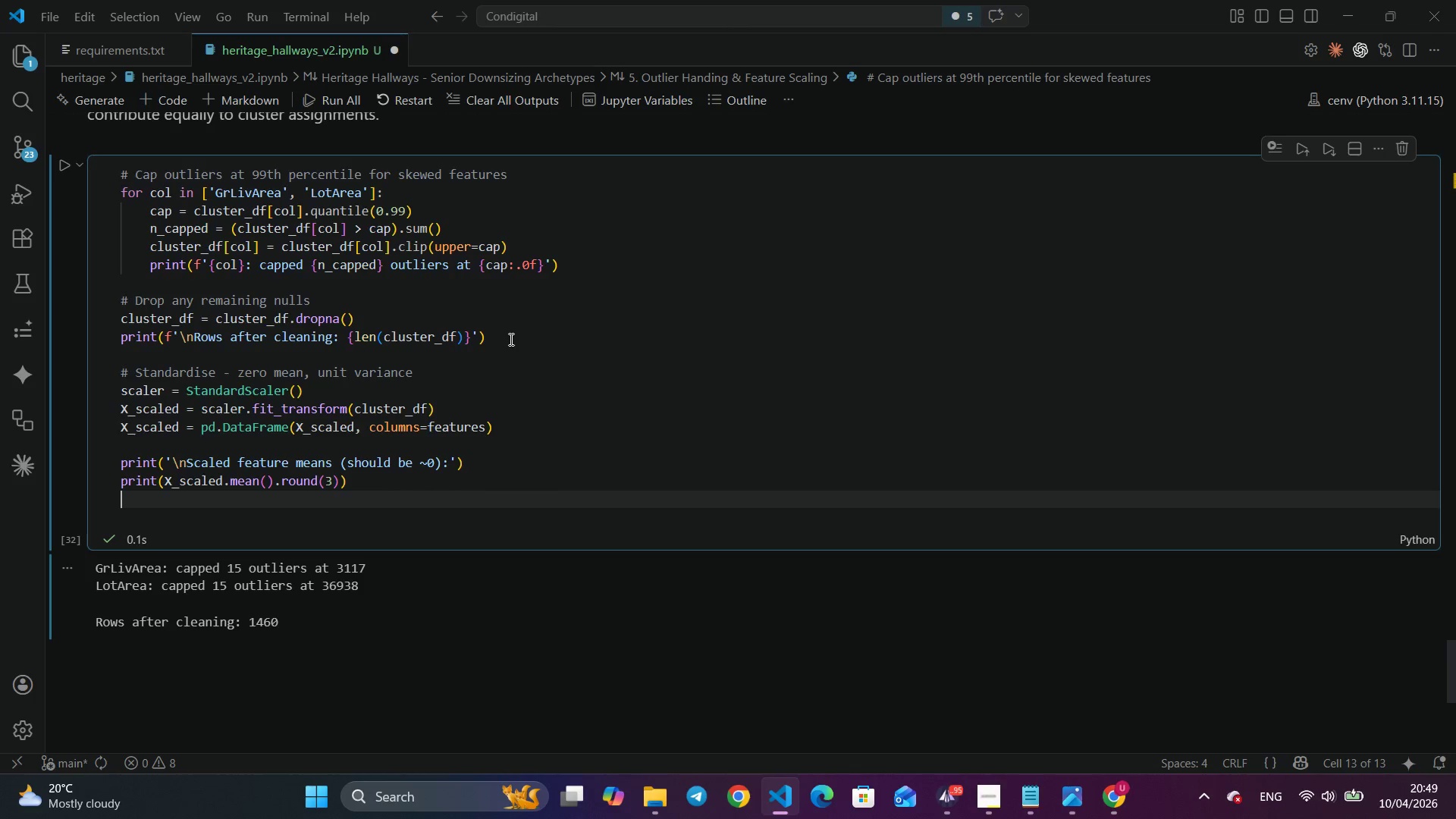 
type(print)
 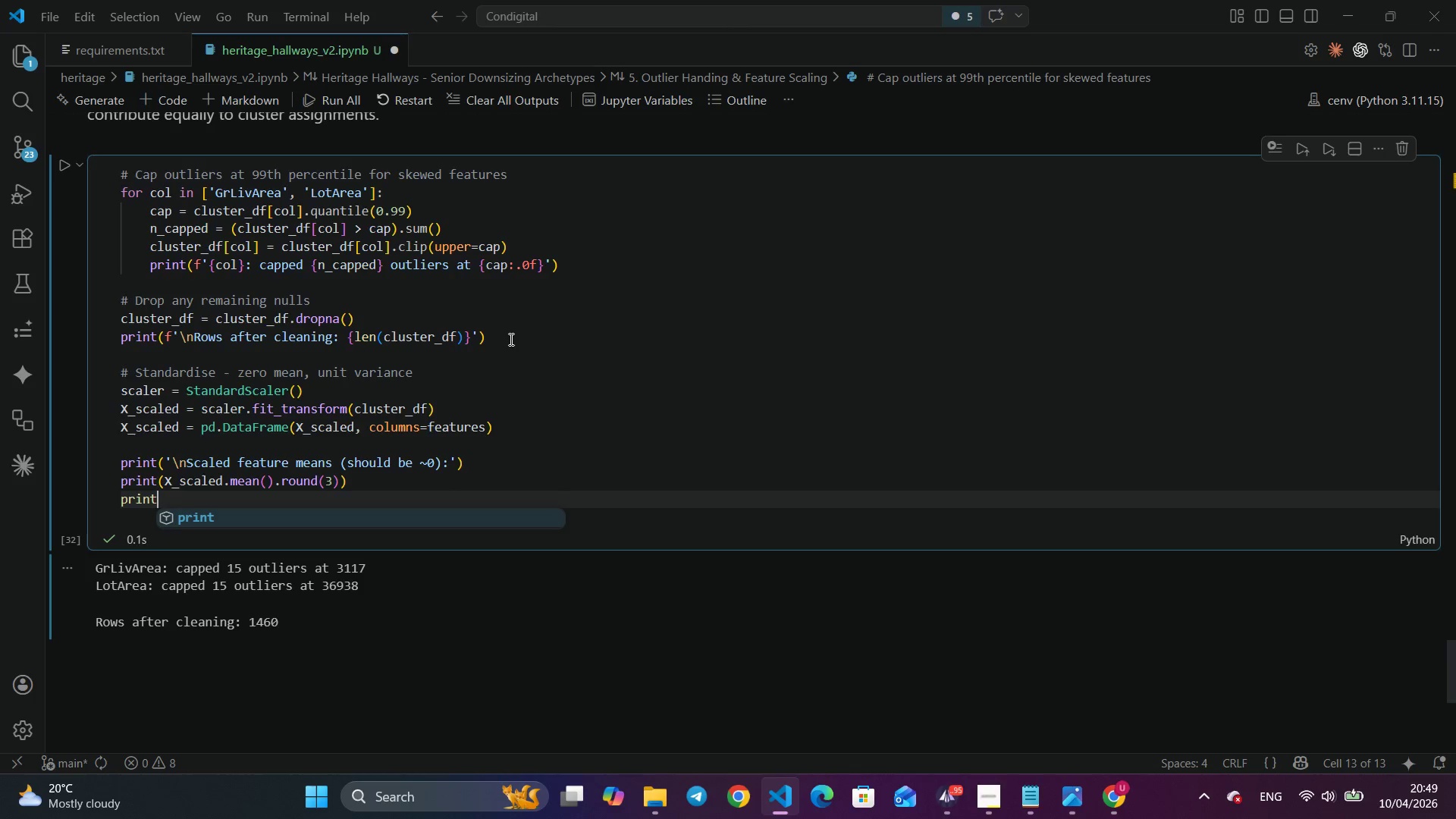 
key(Enter)
 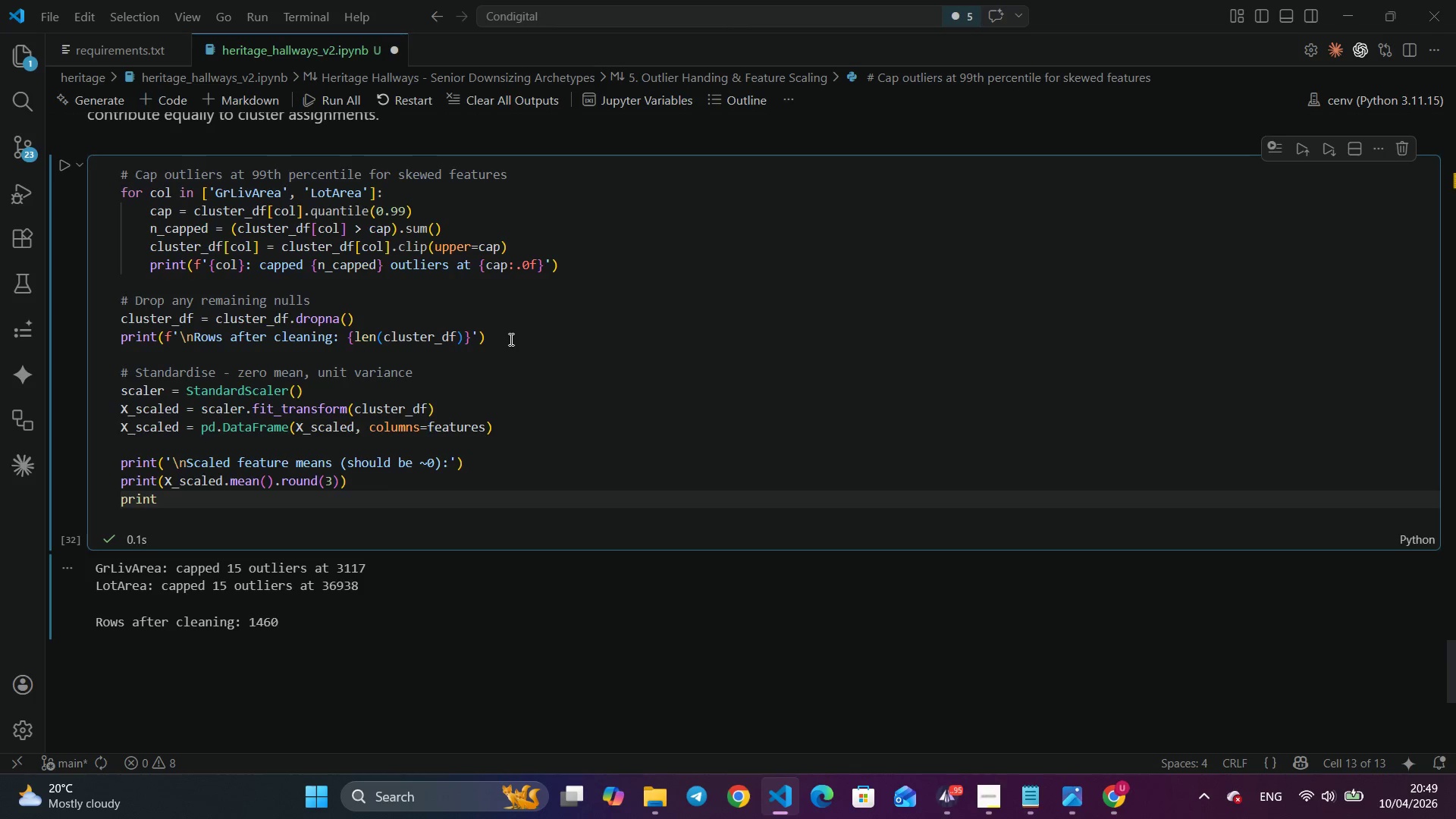 
type(([Break]nSc)
key(Backspace)
key(Backspace)
key(Backspace)
key(Backspace)
type('z)
key(Backspace)
type([Break]nScaled fetue)
key(Backspace)
key(Backspace)
key(Backspace)
type(aru)
key(Backspace)
key(Backspace)
type(ture stds (should be )
 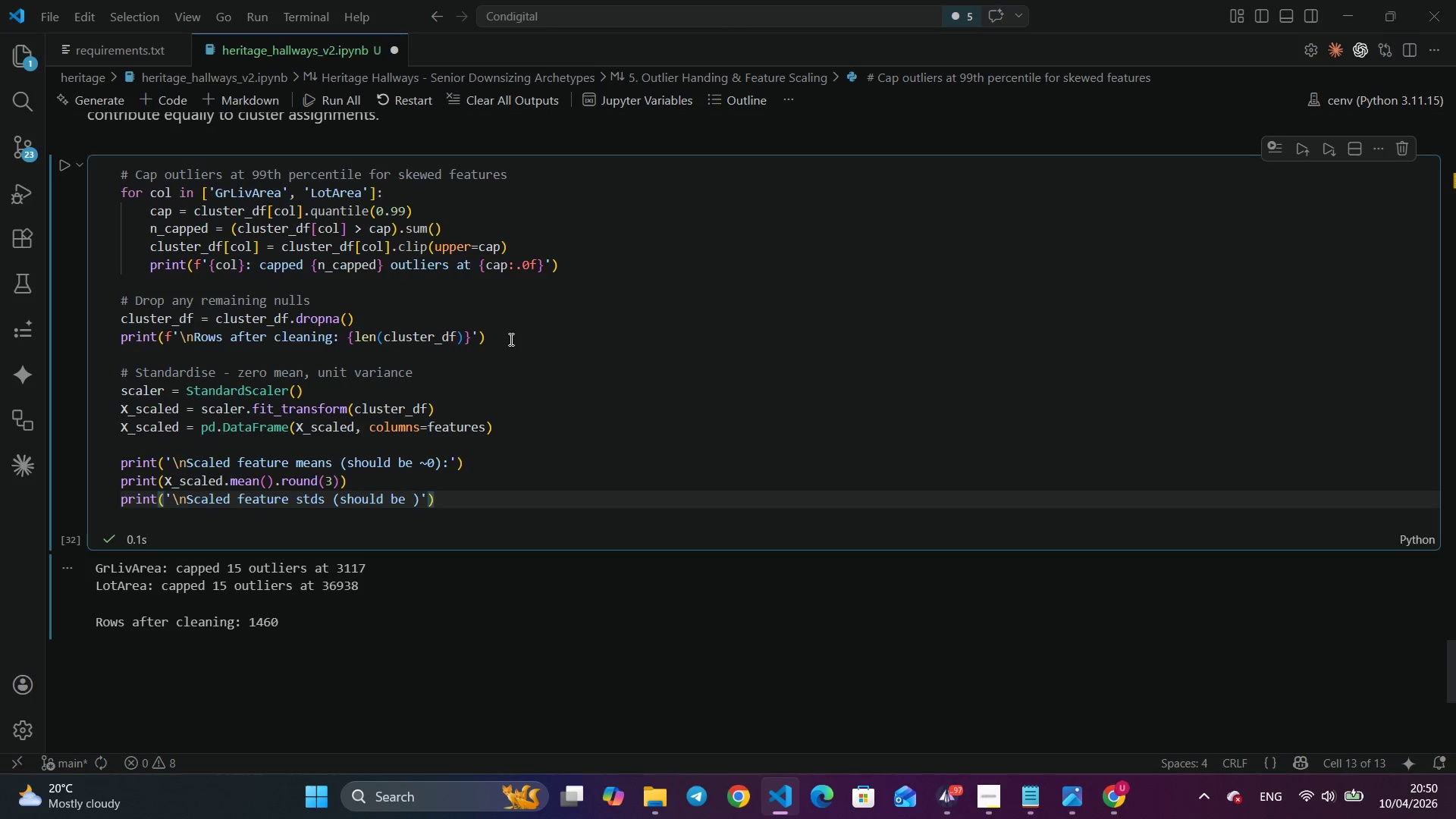 
key(Alt+Numpad0)
 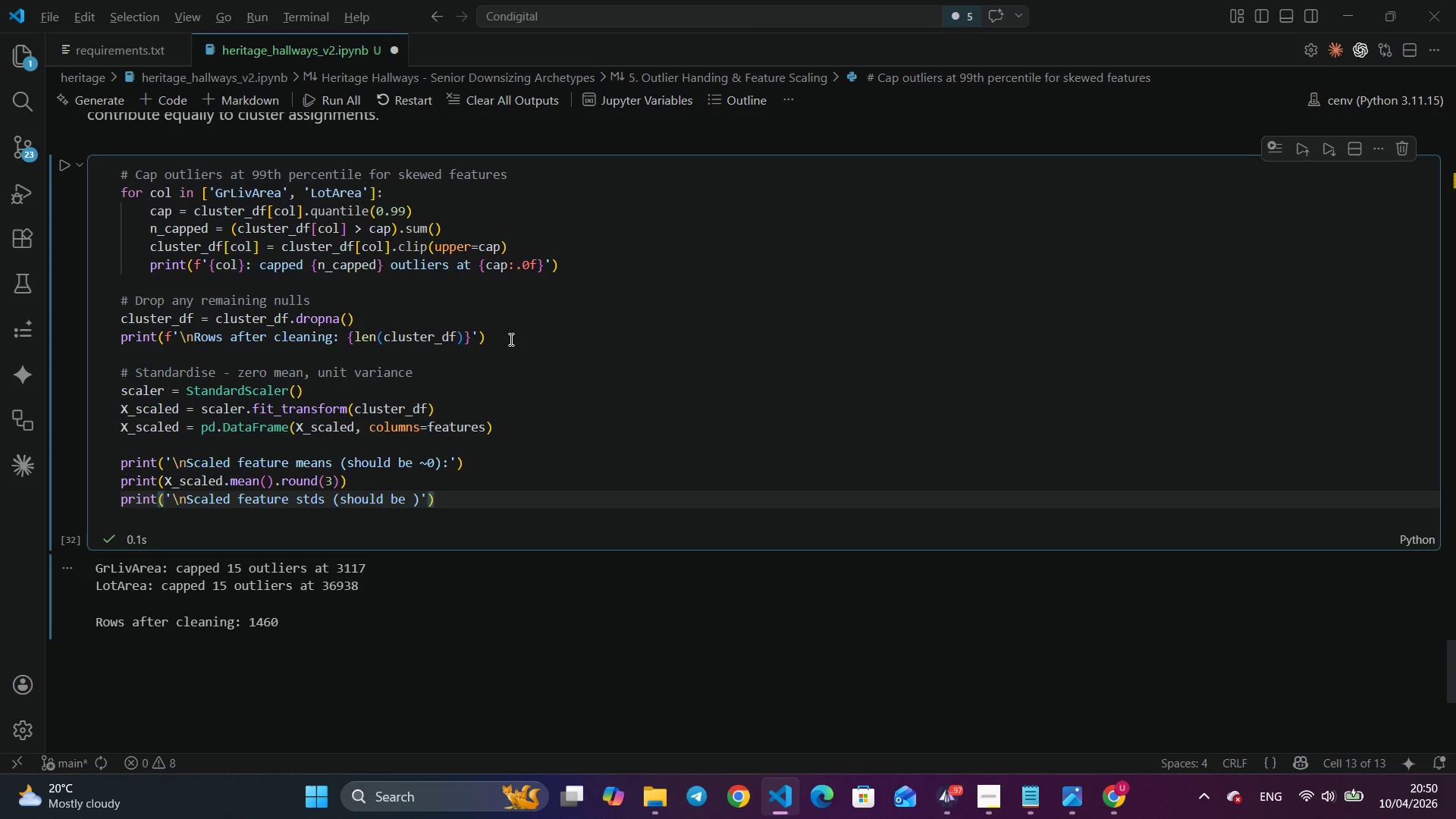 
key(Alt+Numpad1)
 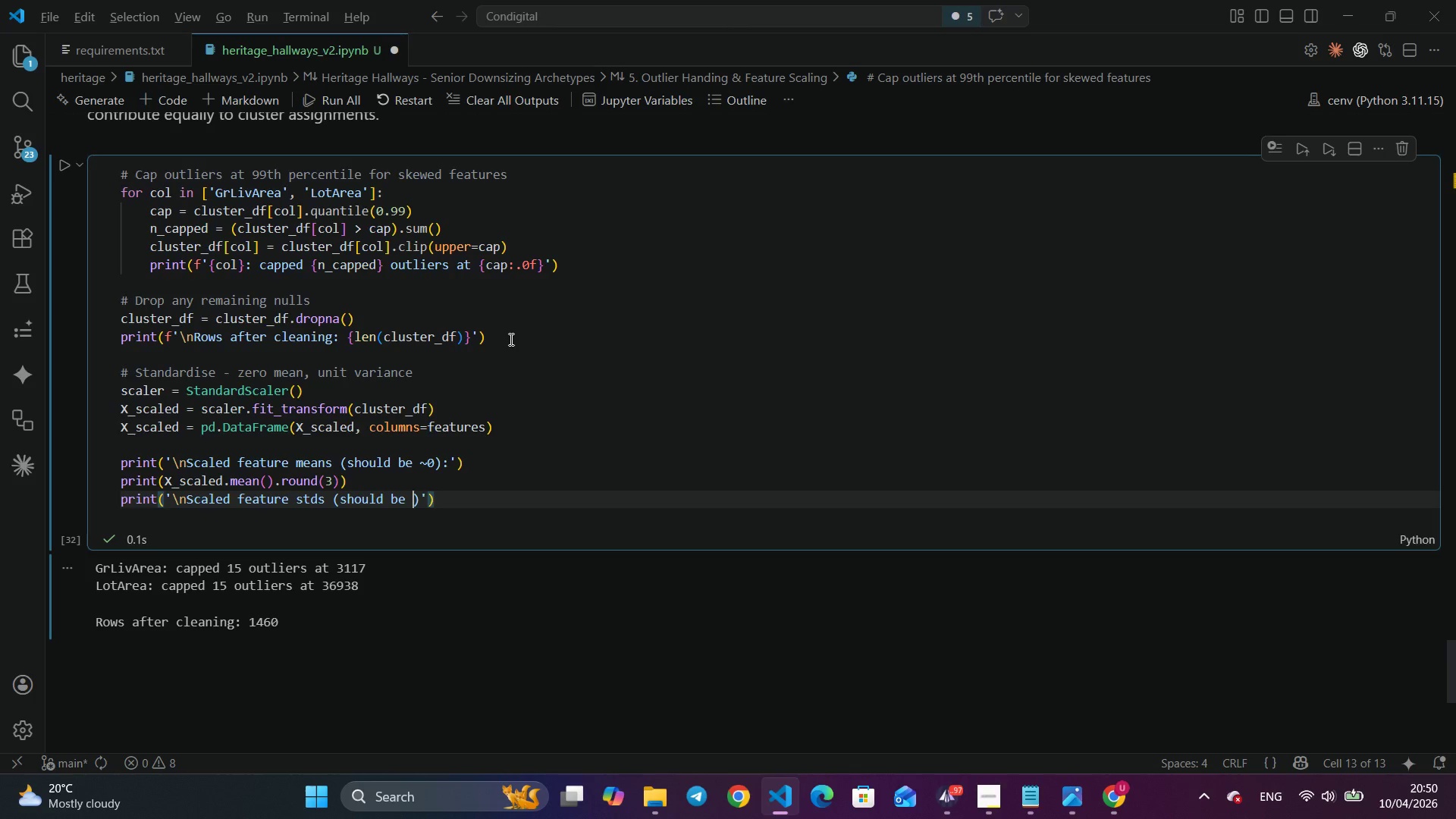 
key(Alt+Numpad2)
 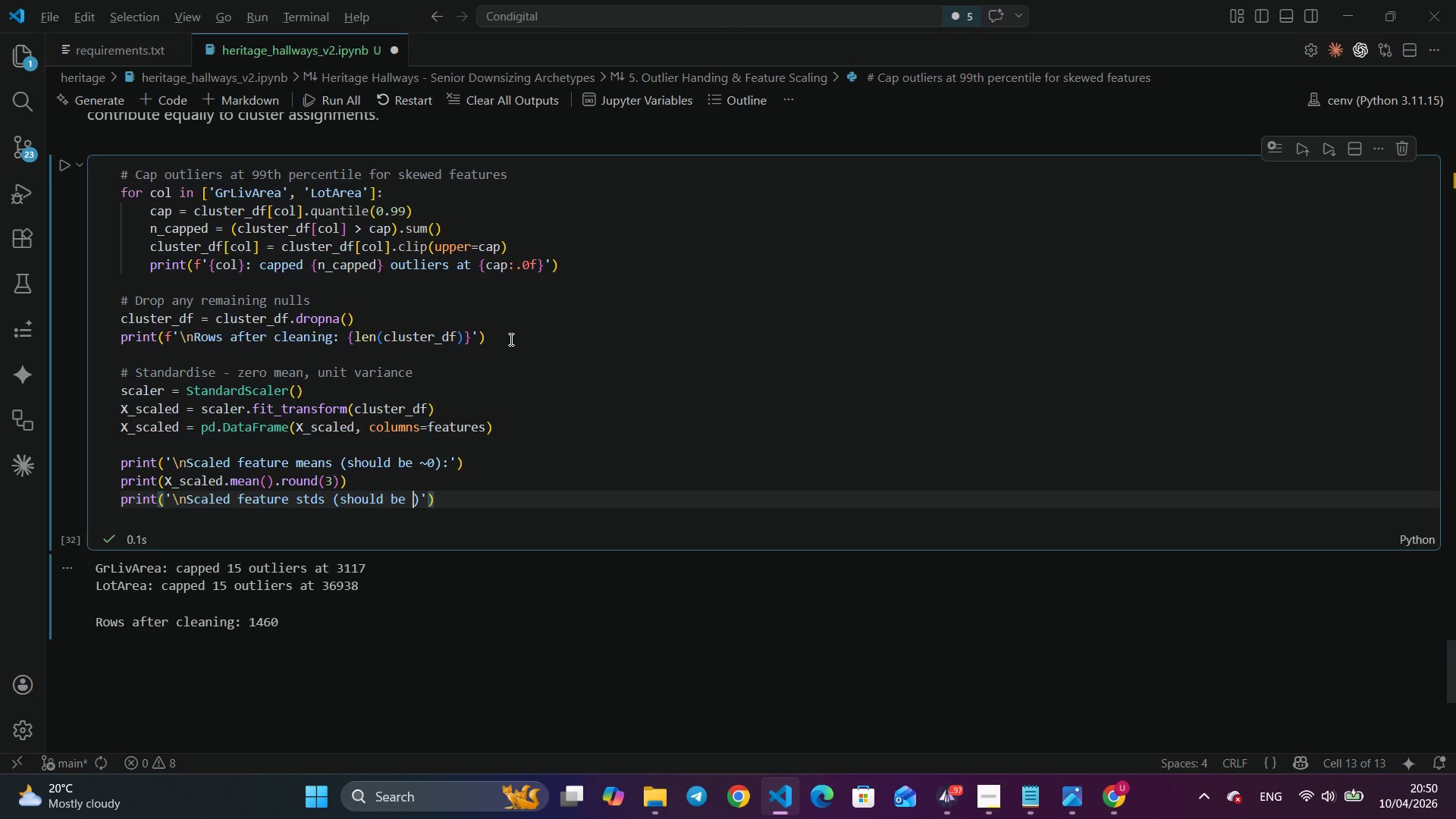 
key(Alt+Numpad6)
 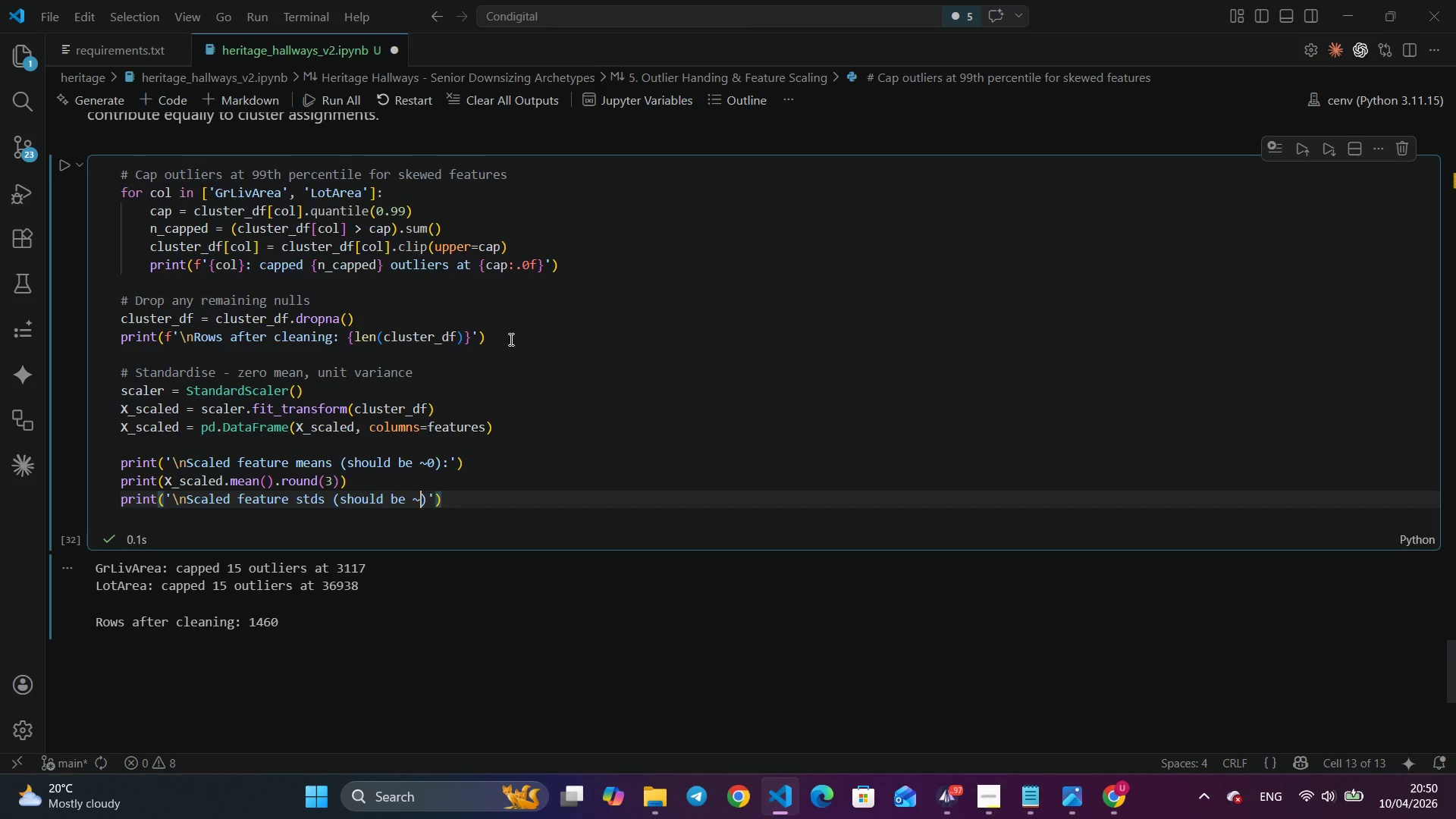 
key(1)
 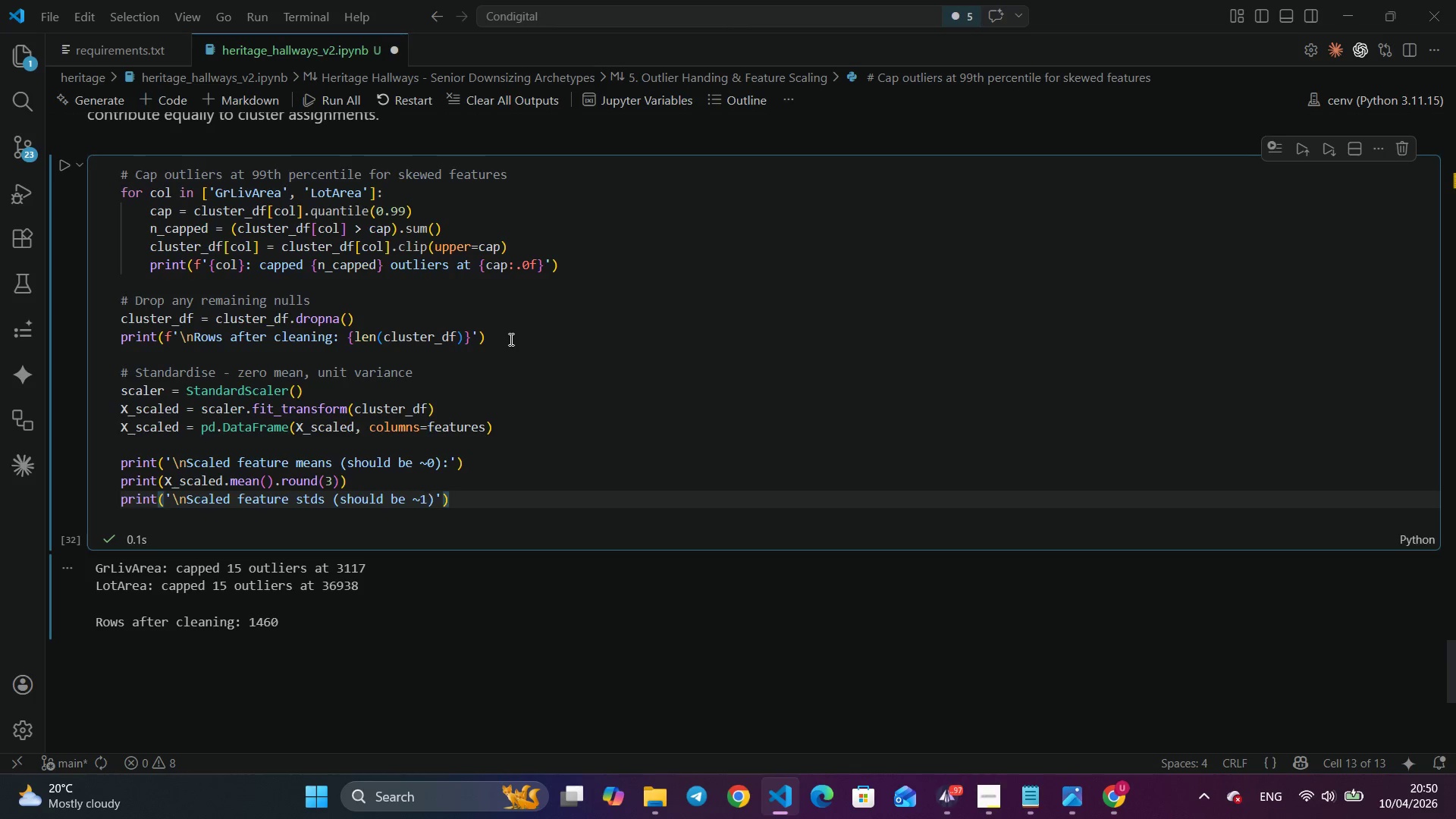 
key(ArrowRight)
 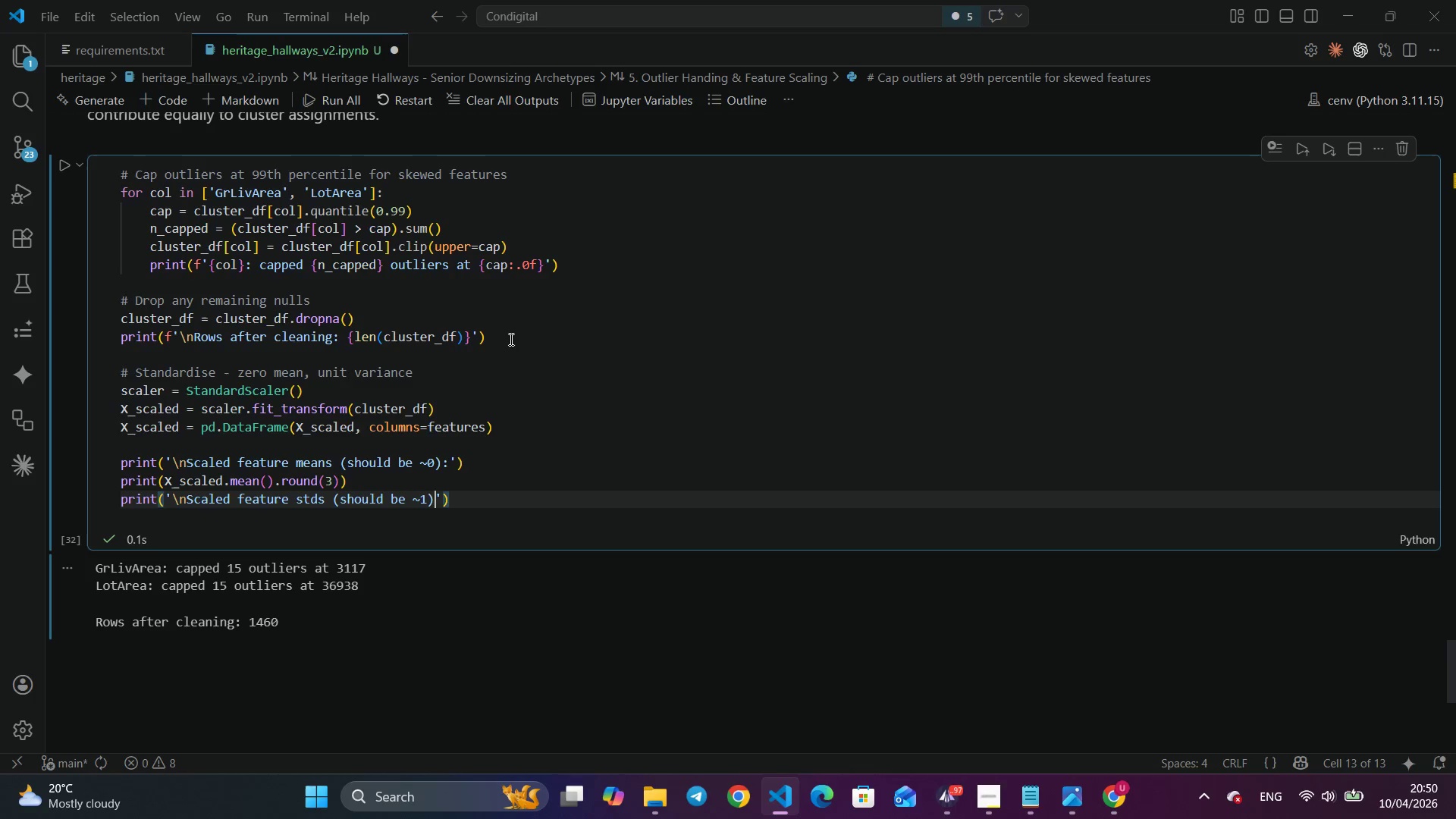 
key(Shift+ShiftLeft)
 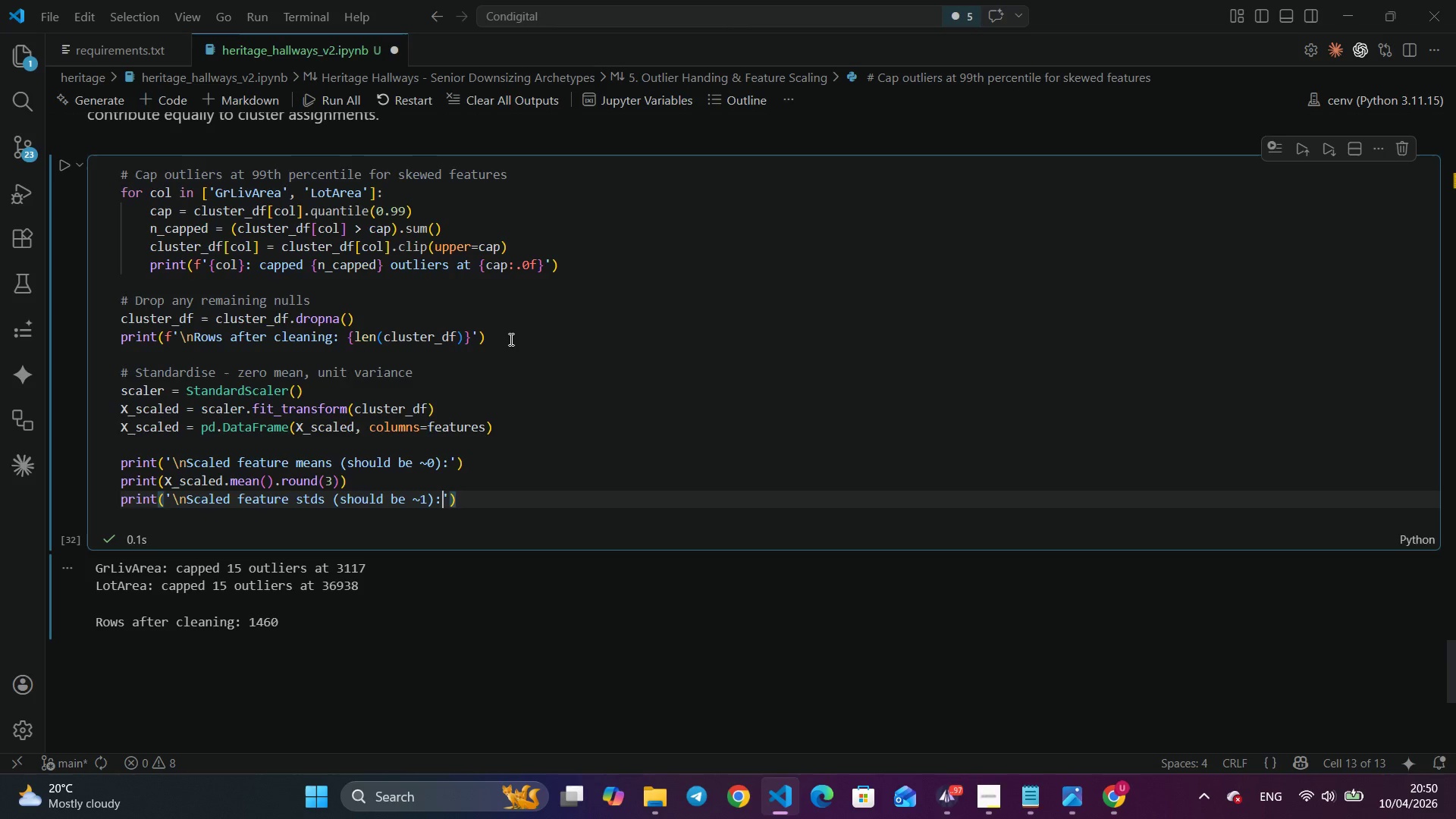 
key(Shift+Semicolon)
 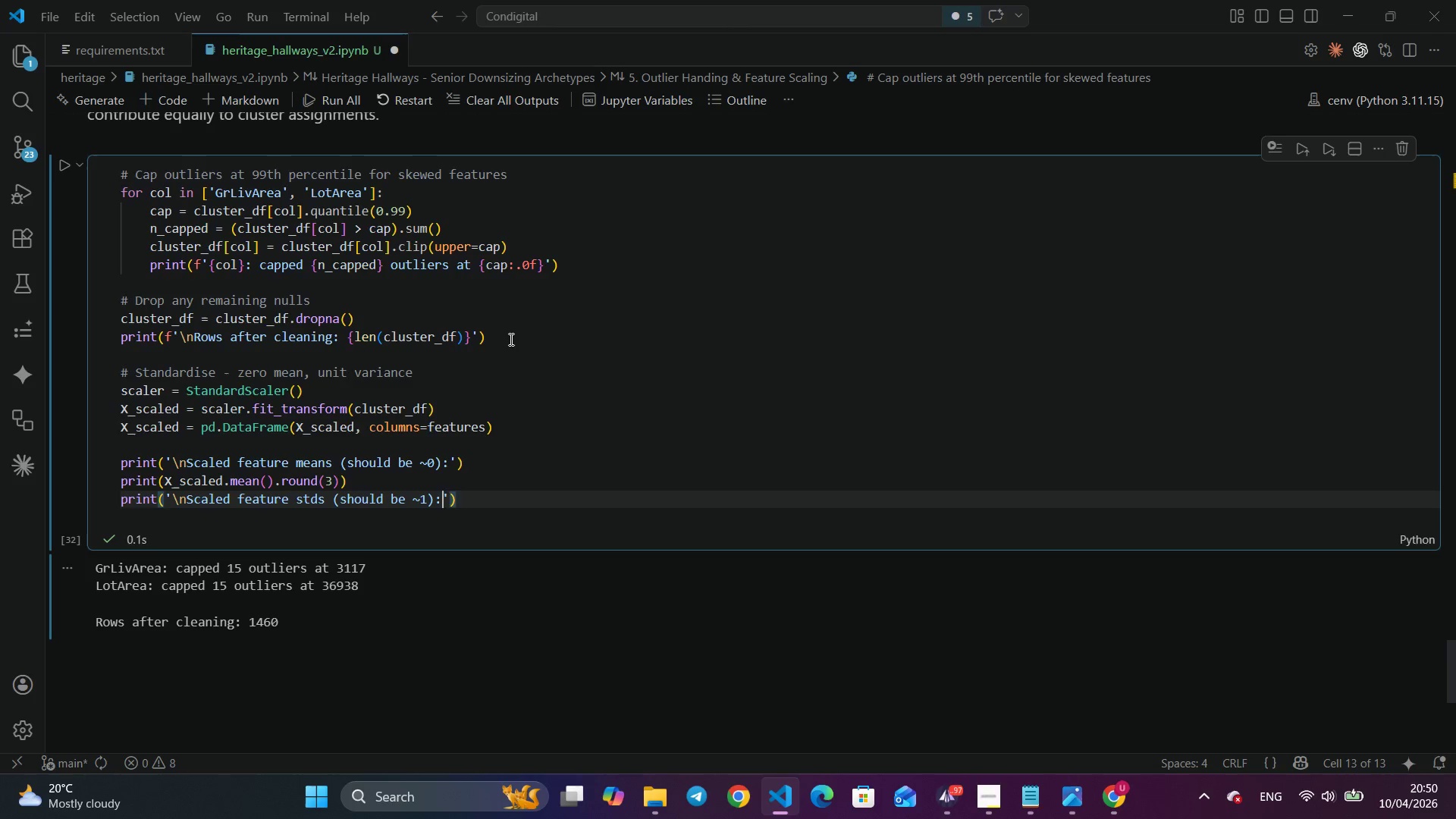 
key(Space)
 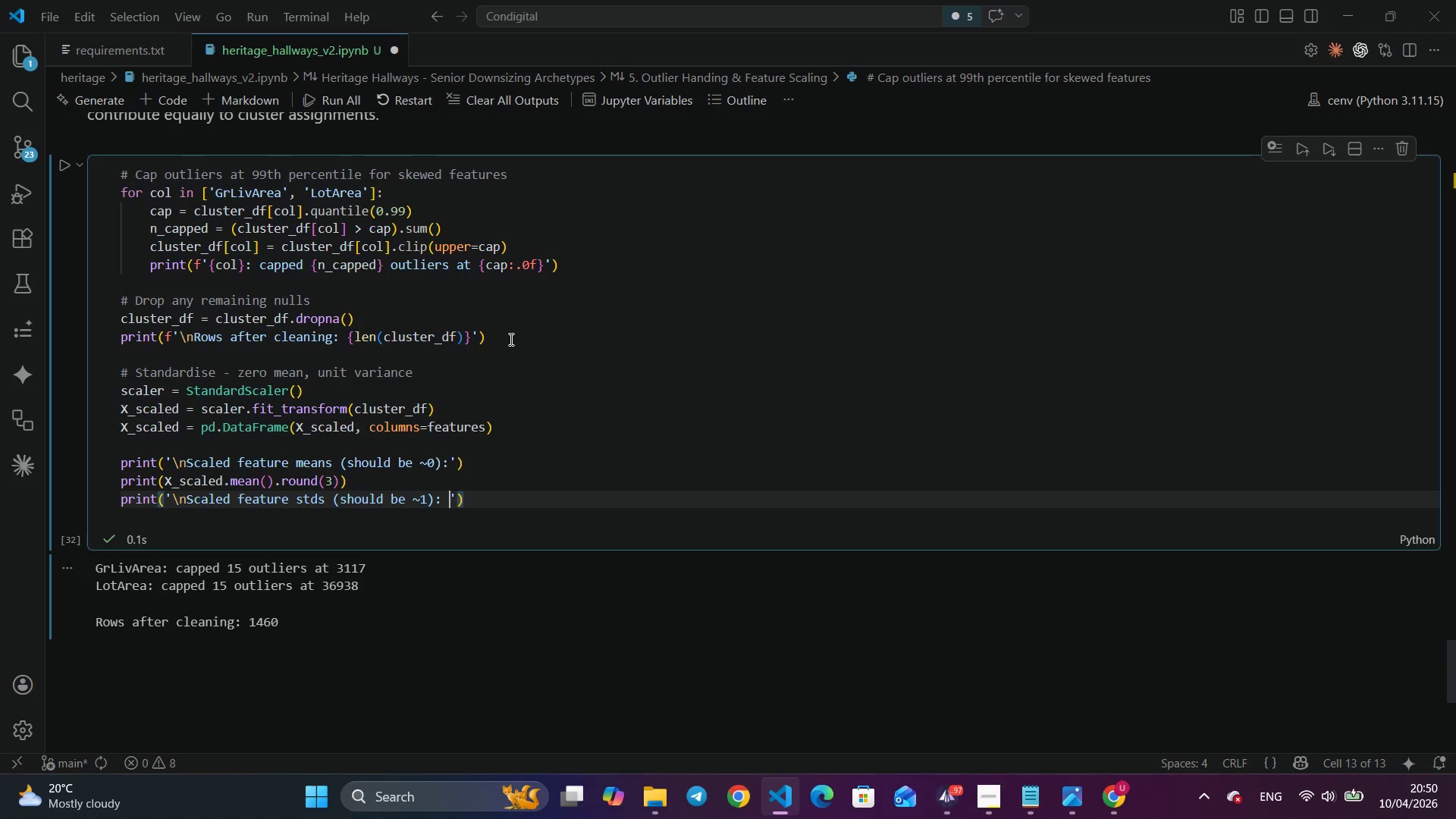 
key(ArrowRight)
 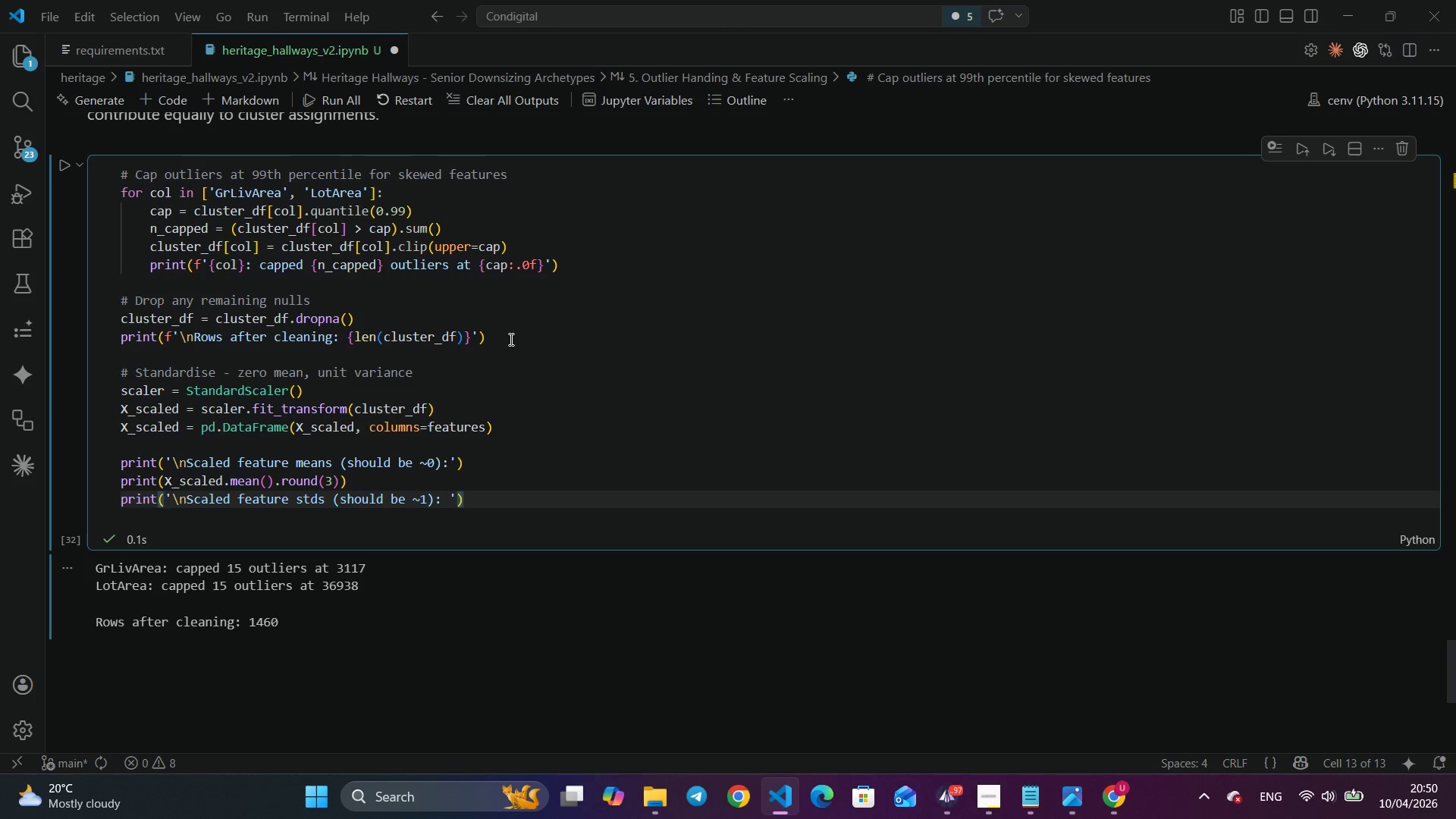 
key(ArrowRight)
 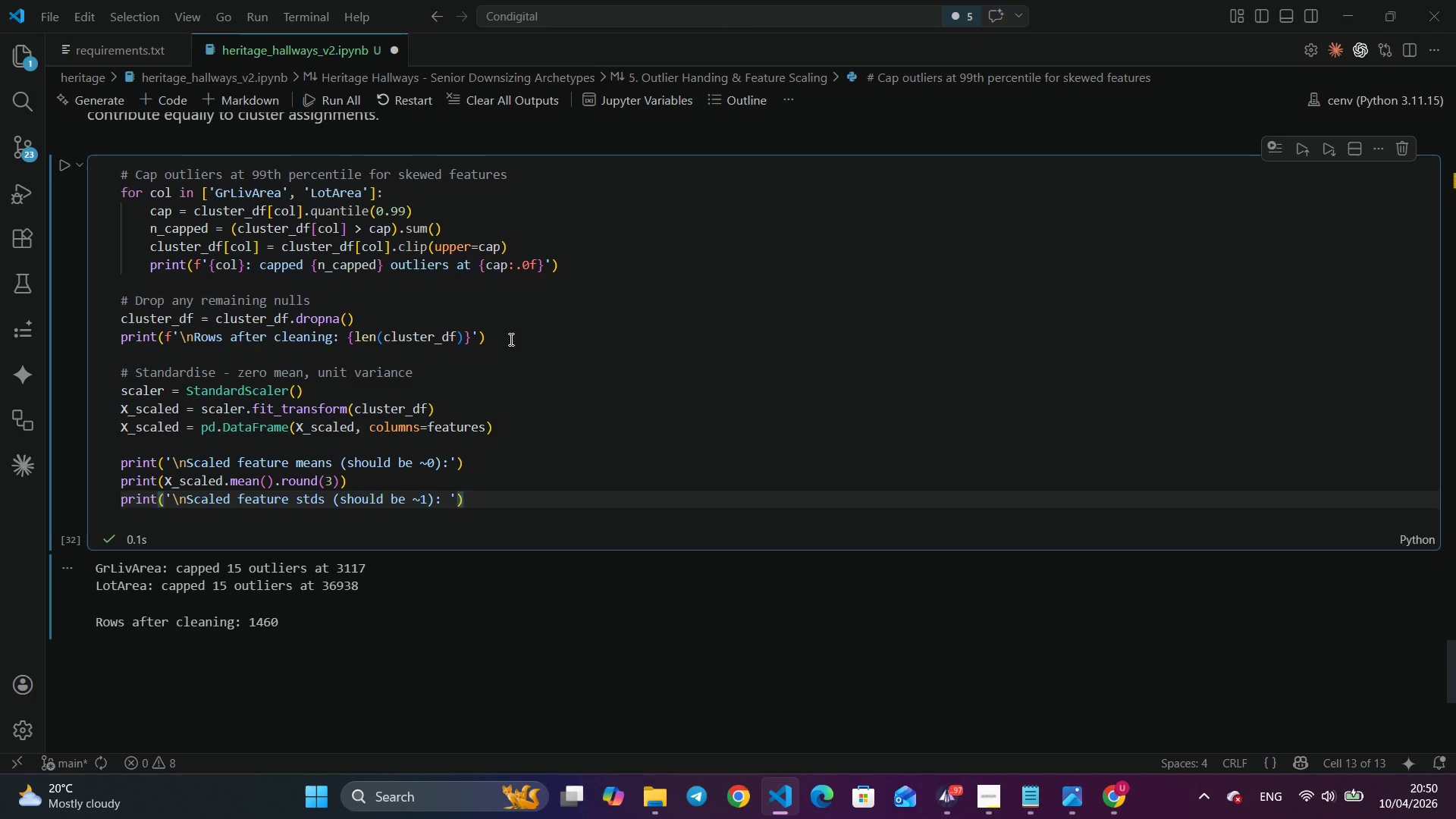 
key(Enter)
 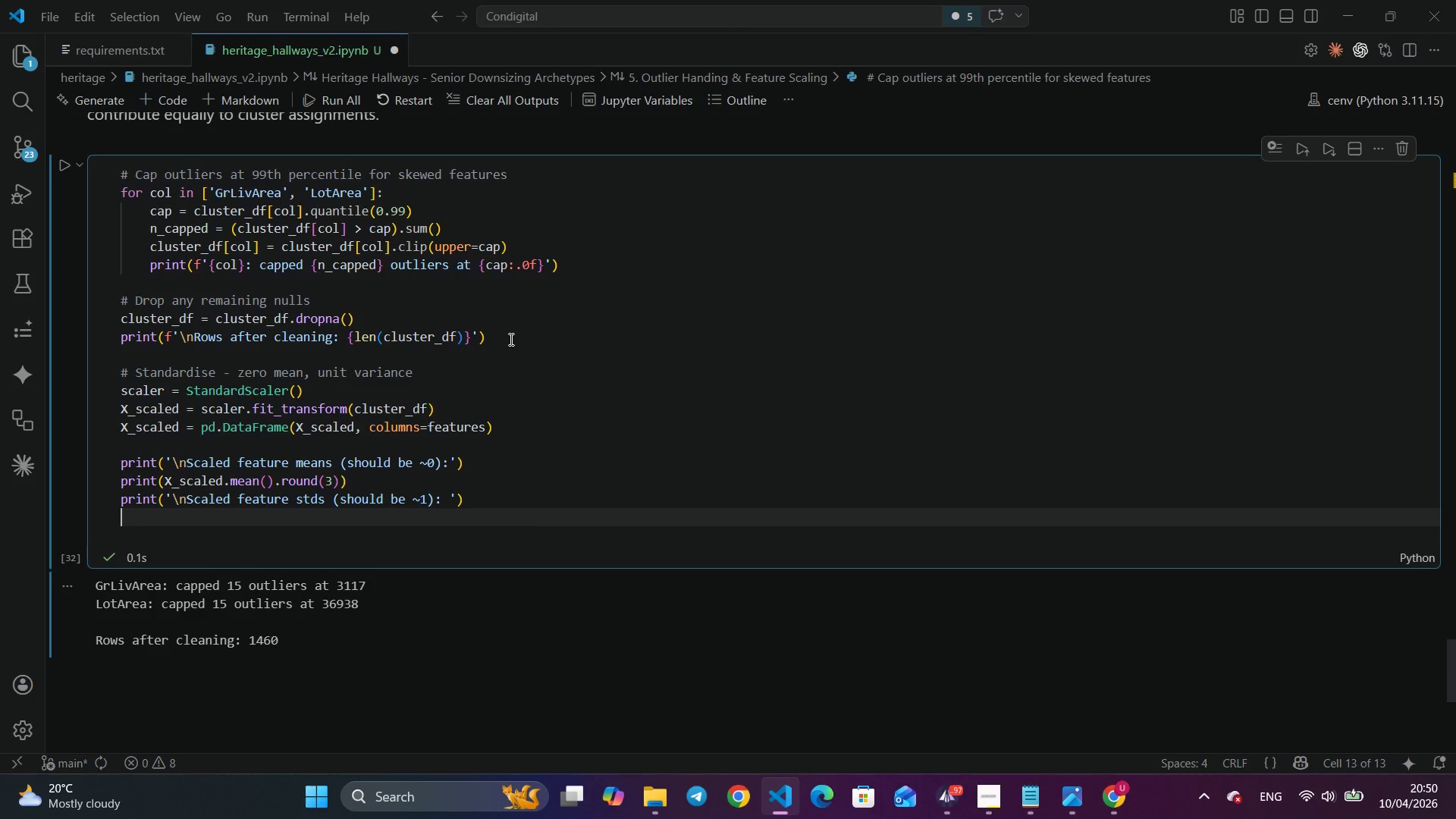 
type(prin)
 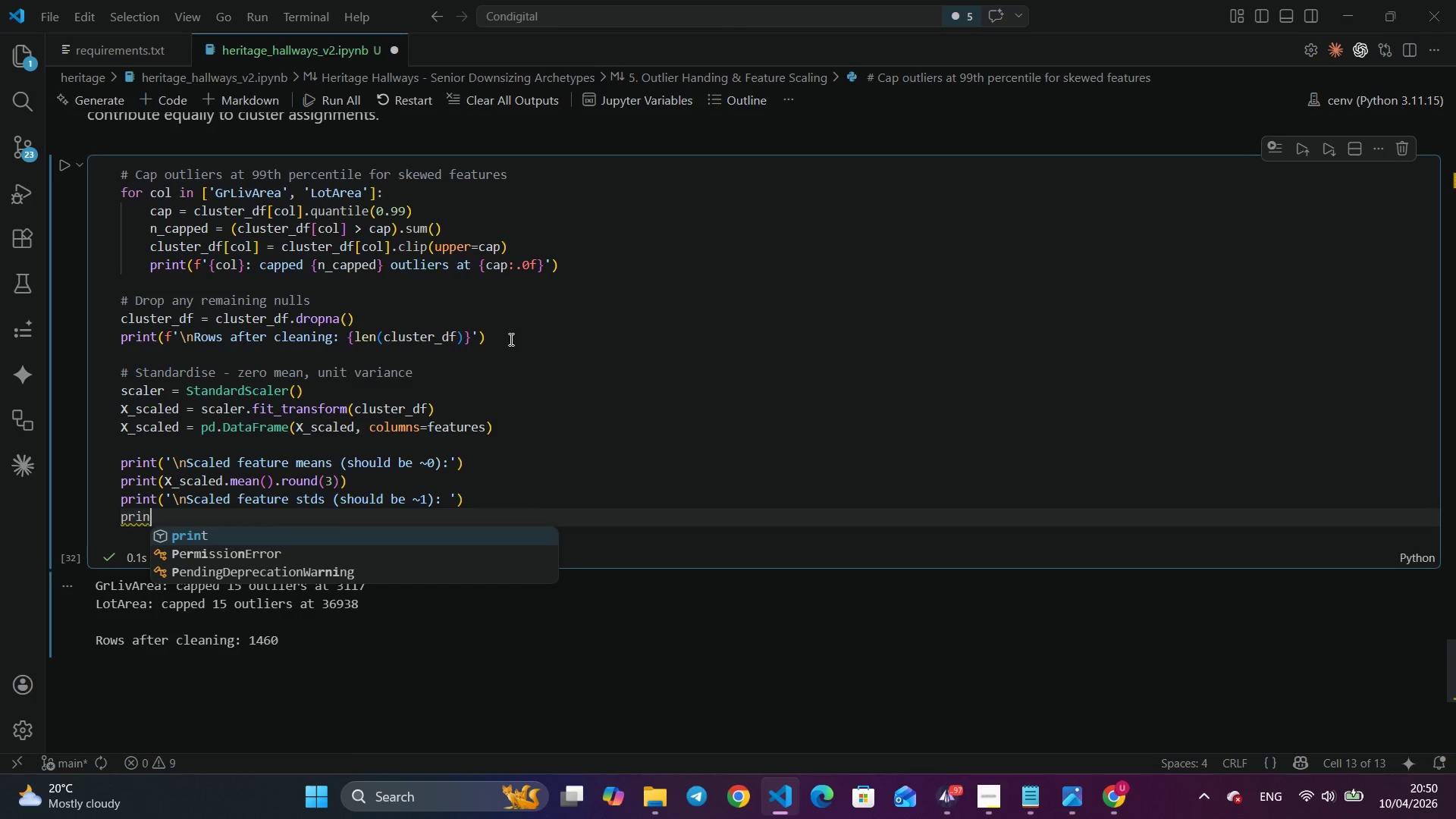 
key(Enter)
 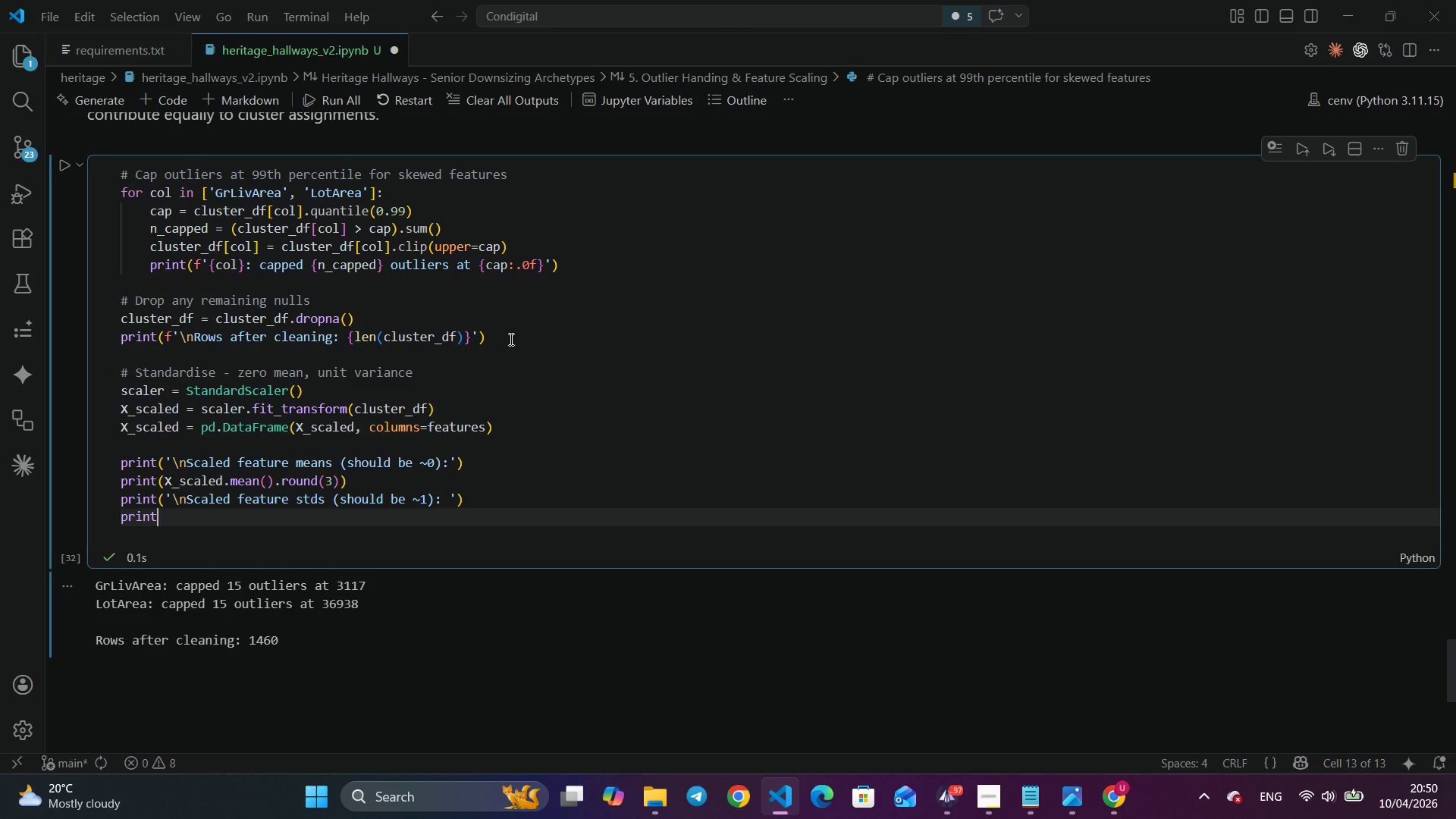 
type((z)
key(Backspace)
type(x)
 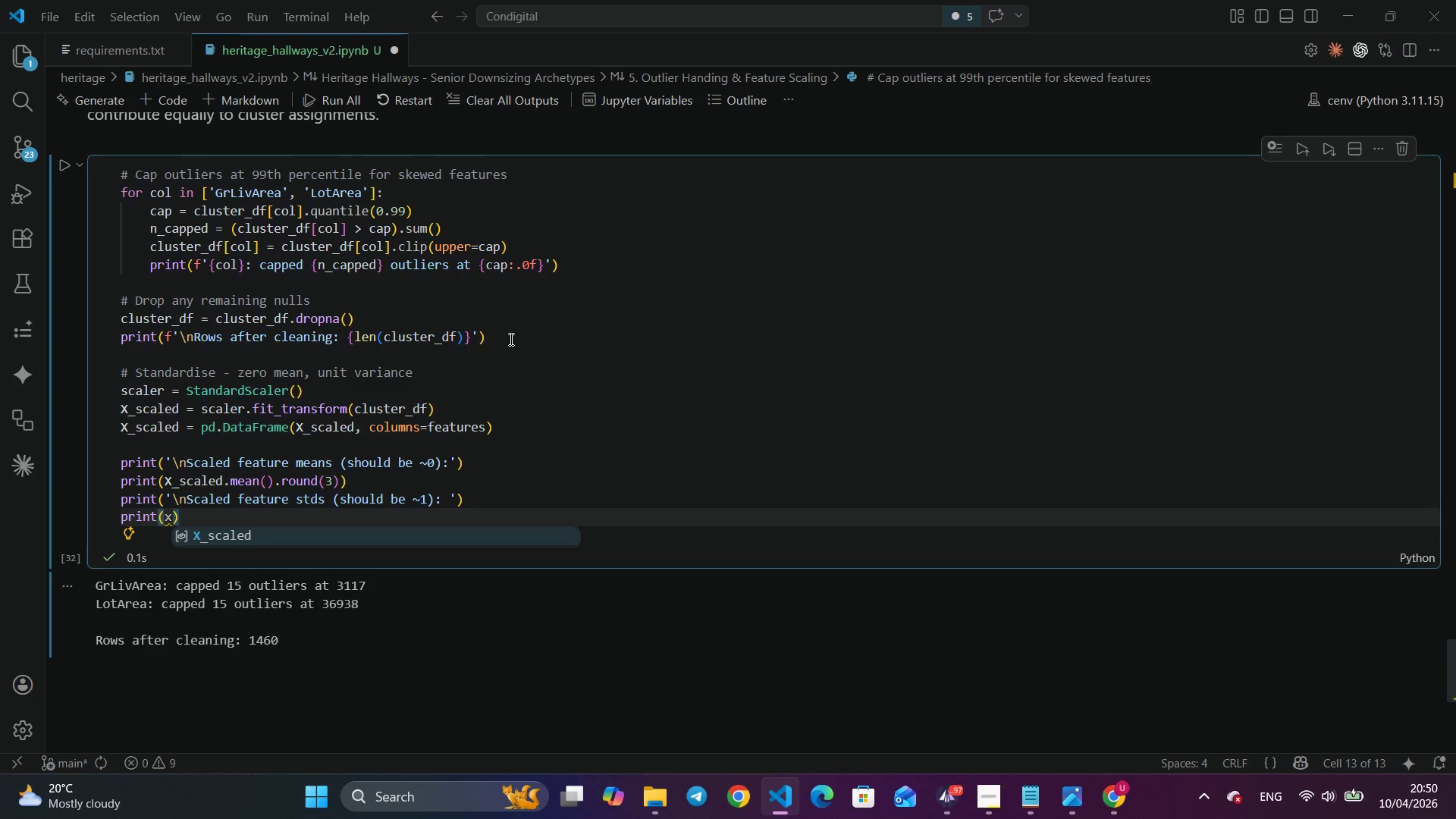 
key(Enter)
 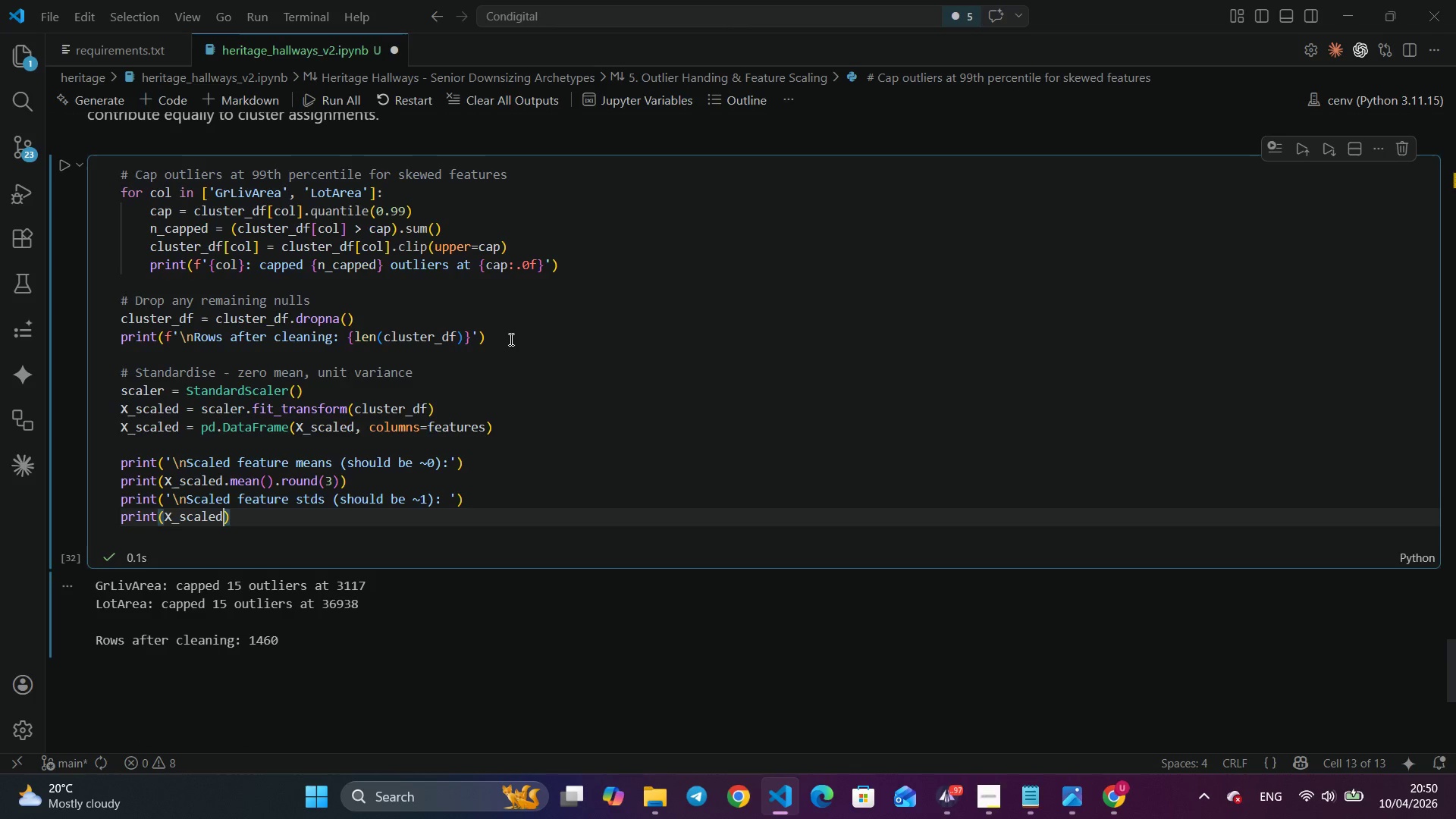 
type(.std()
 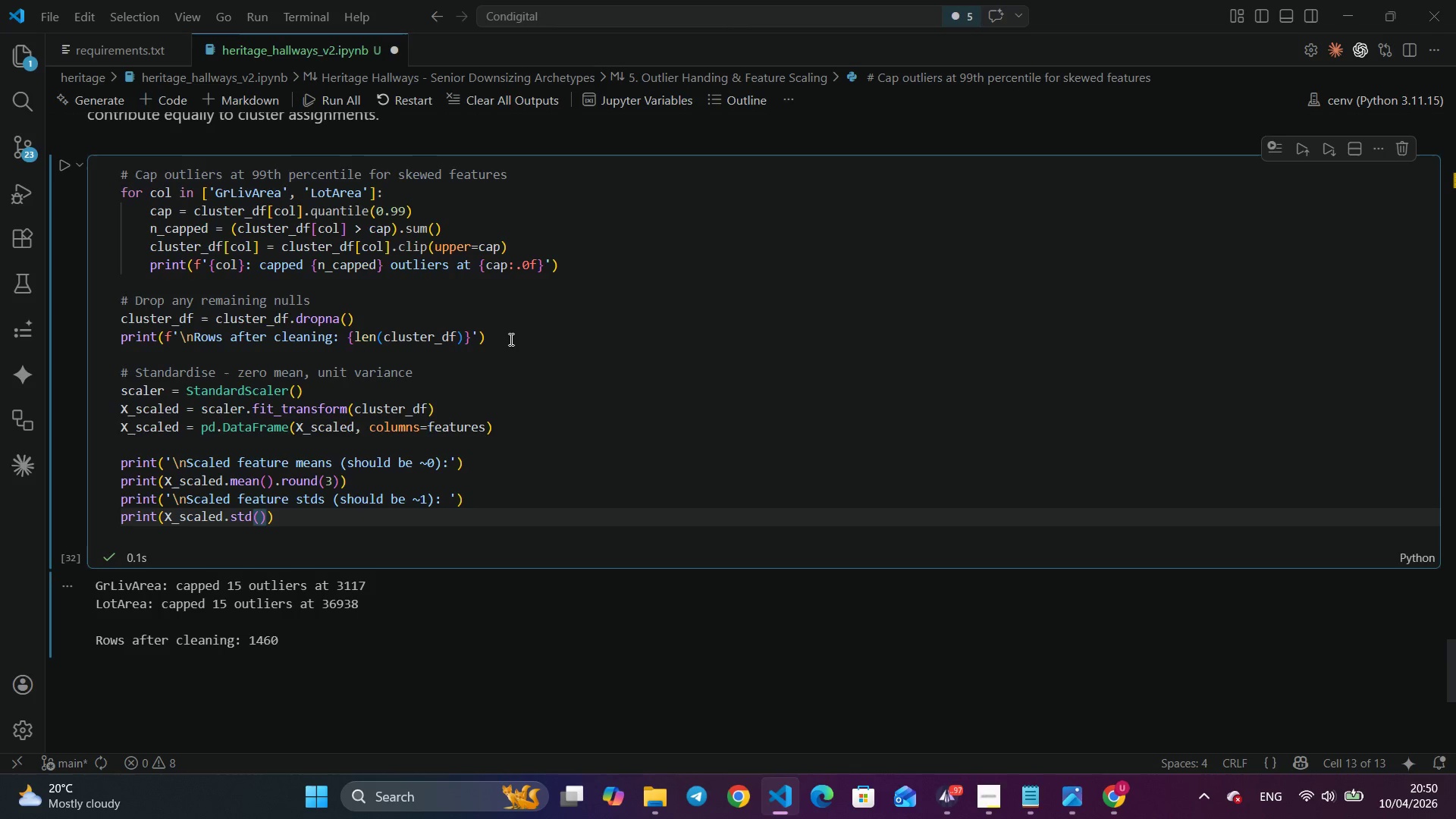 
key(ArrowRight)
 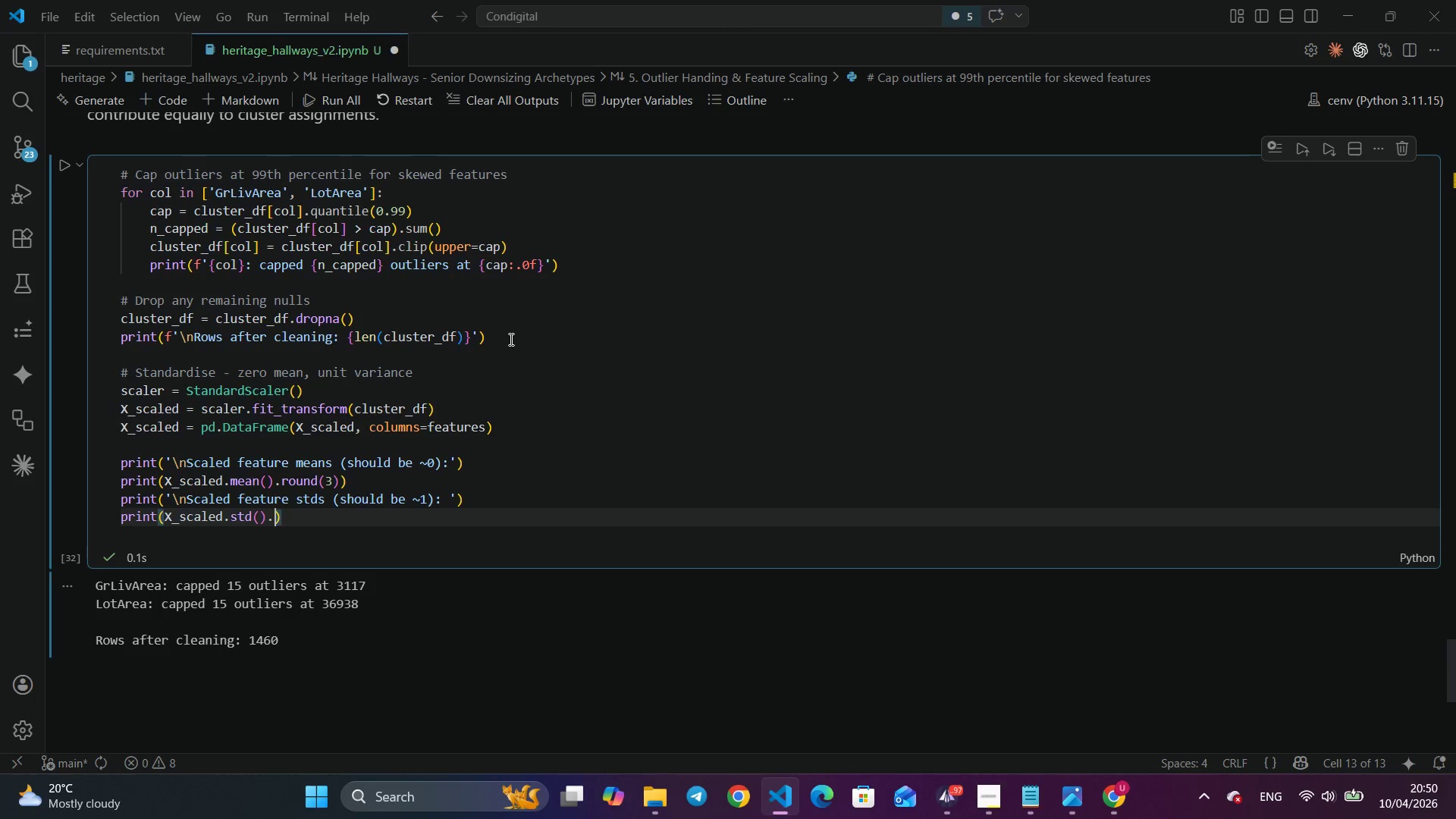 
type(.round(3)
 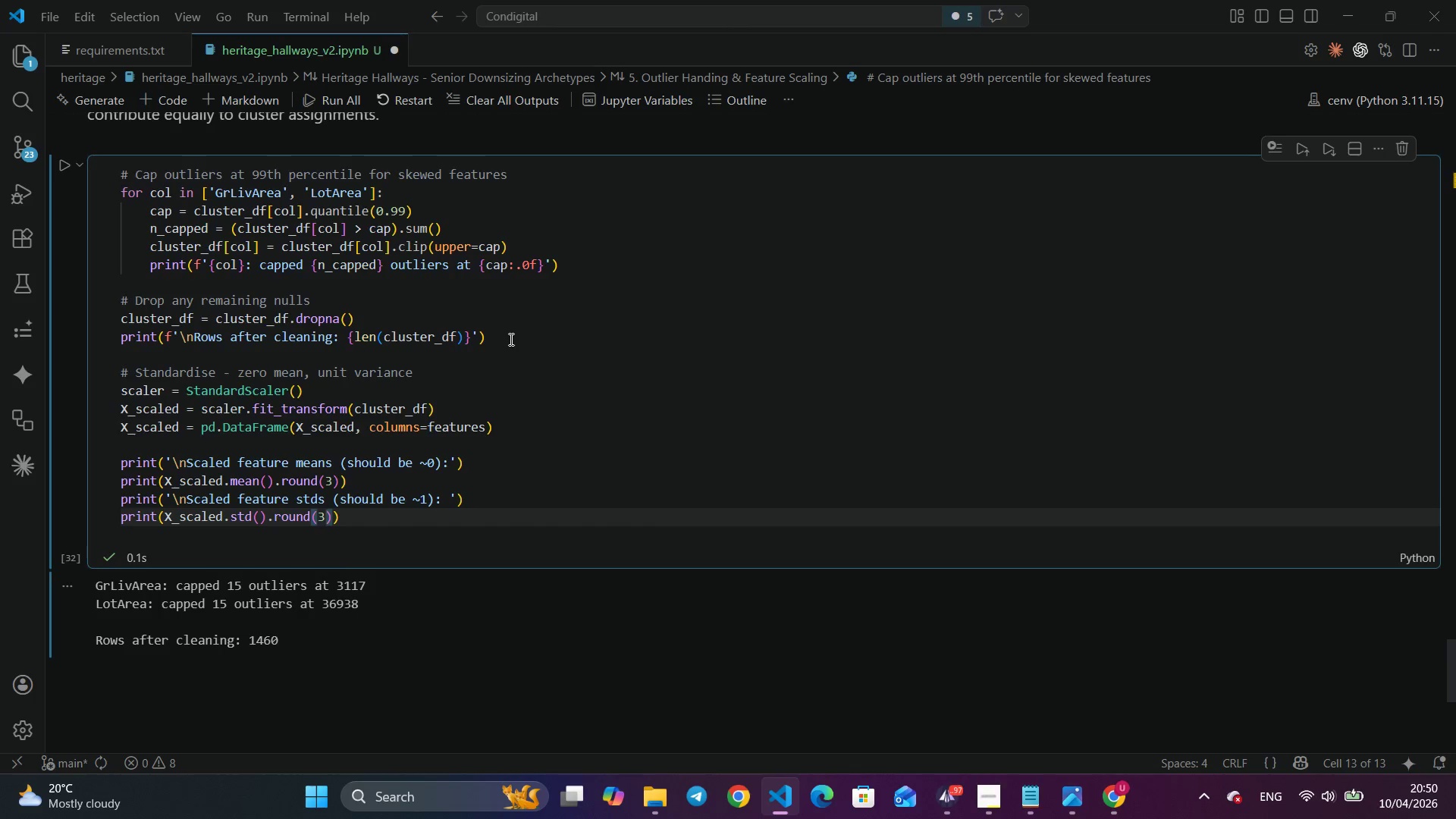 
key(ArrowRight)
 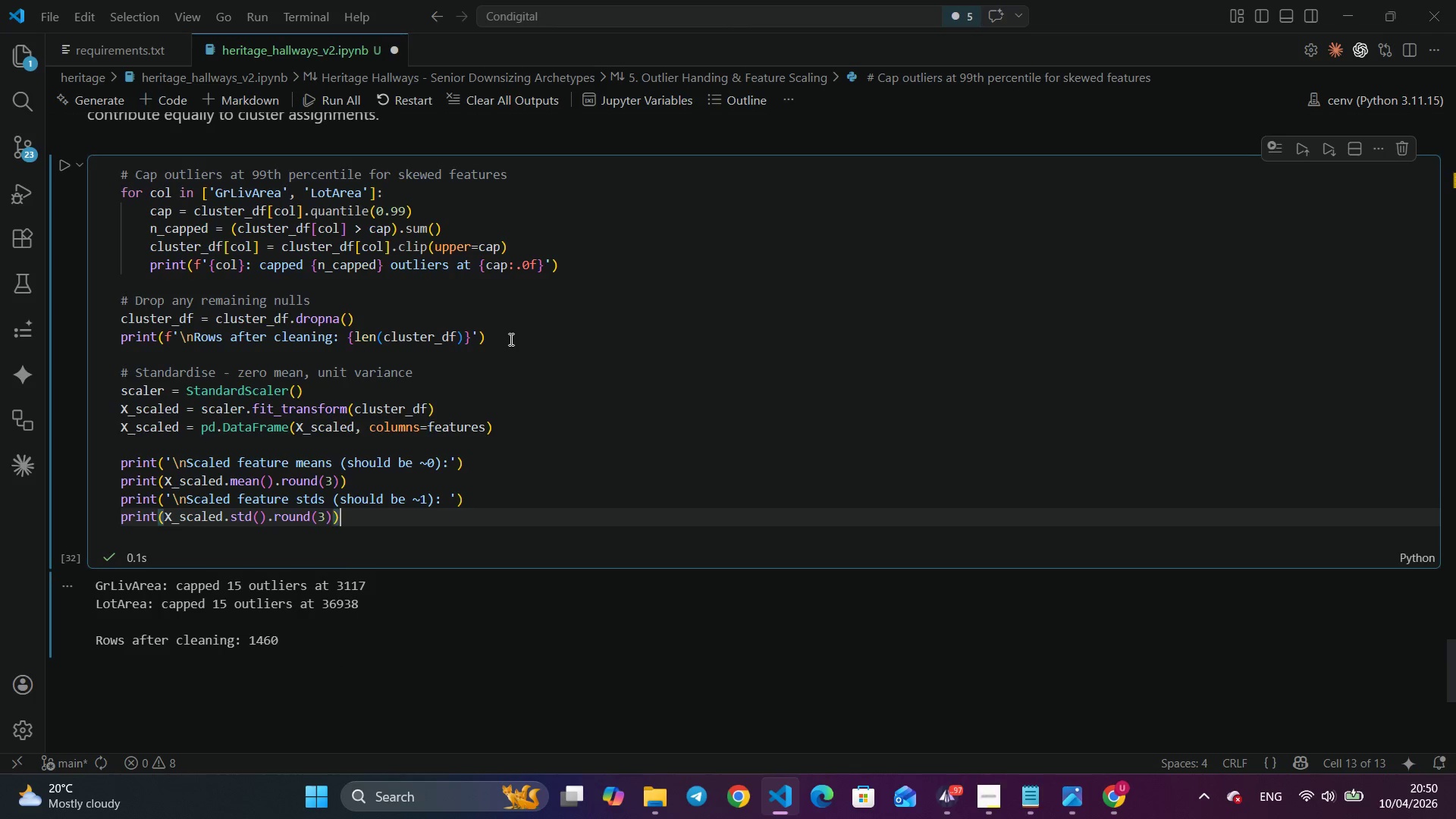 
key(ArrowRight)
 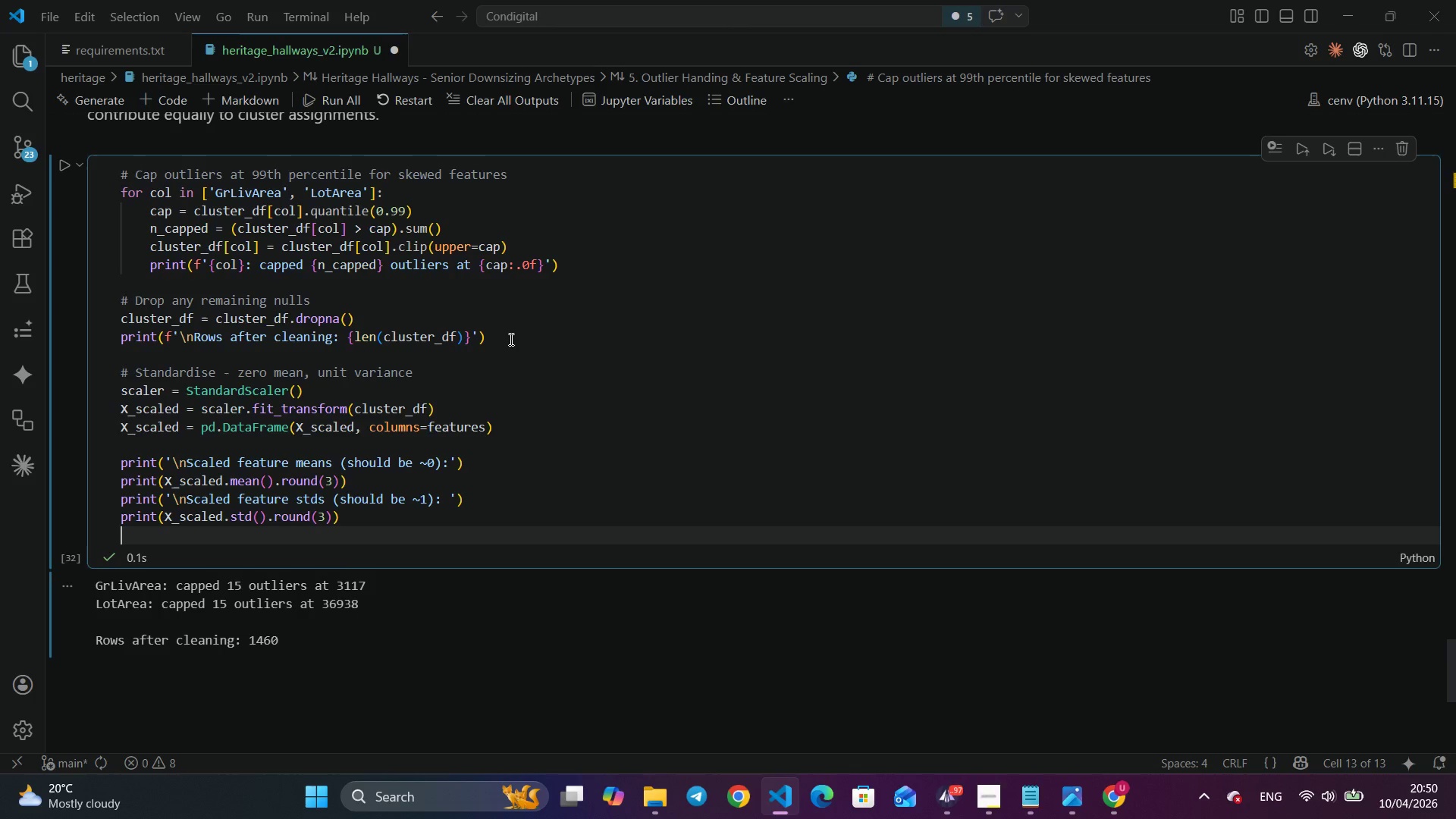 
key(ArrowRight)
 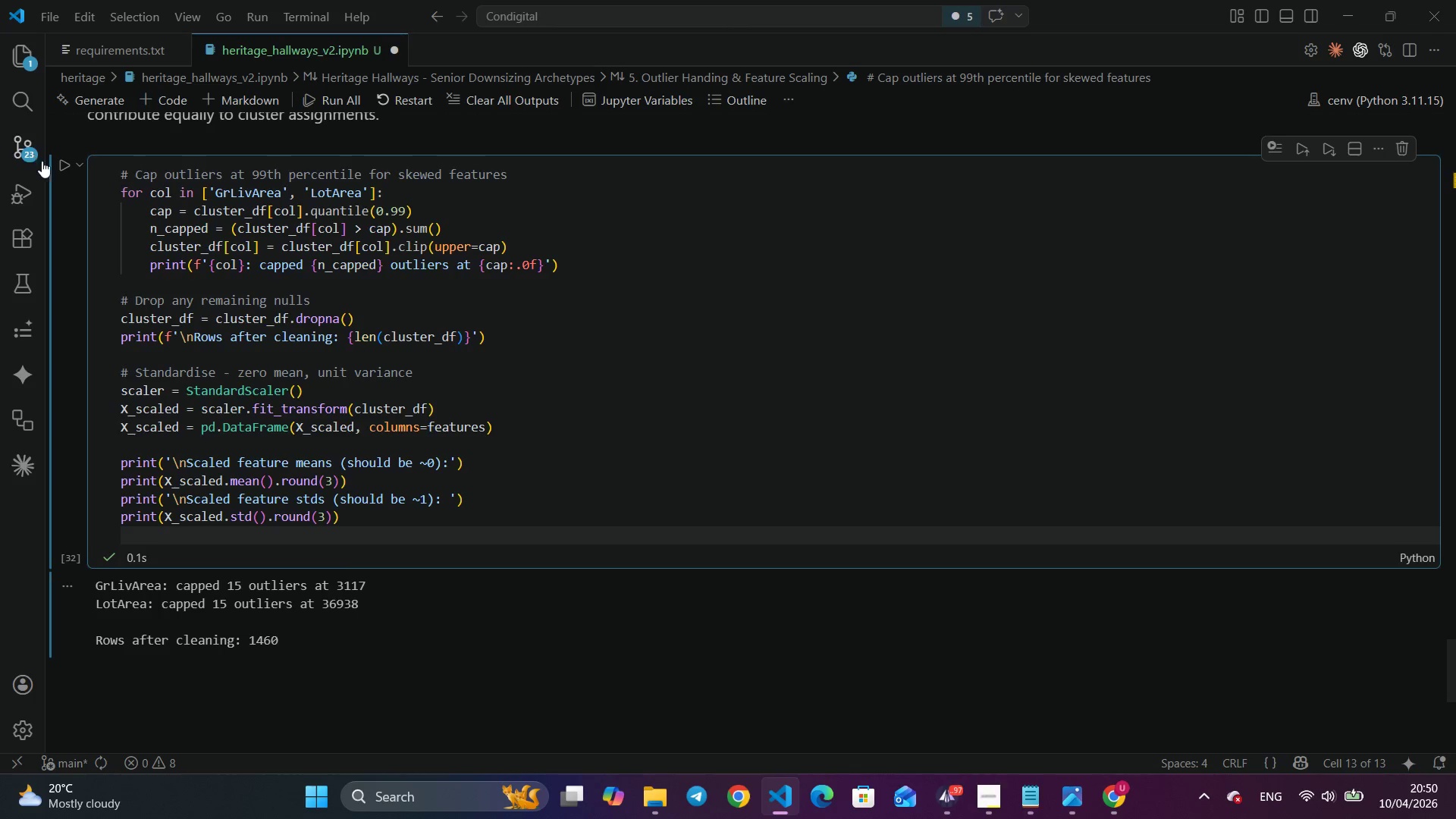 
left_click([61, 165])
 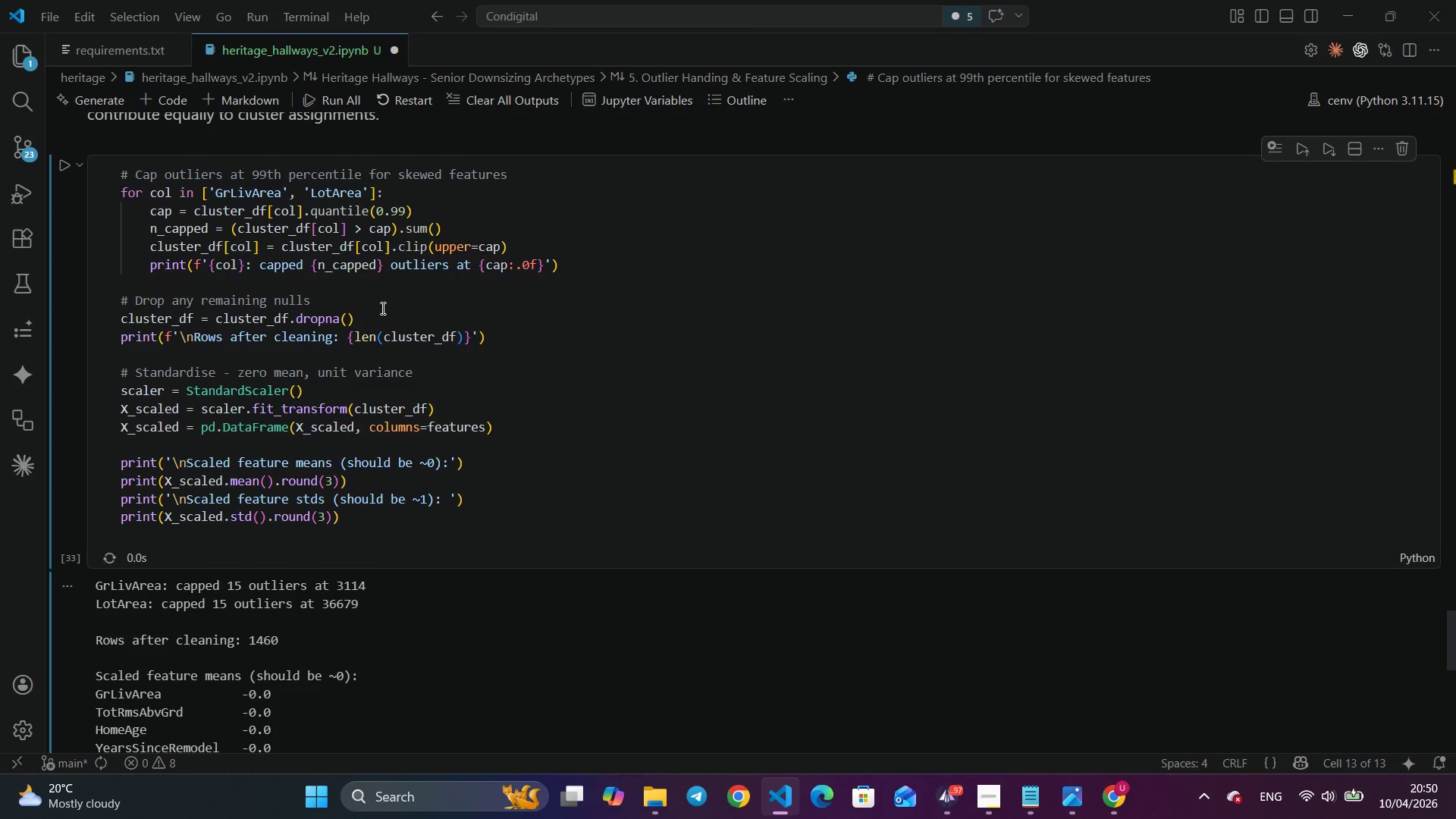 
scroll: coordinate [395, 303], scroll_direction: down, amount: 2.0
 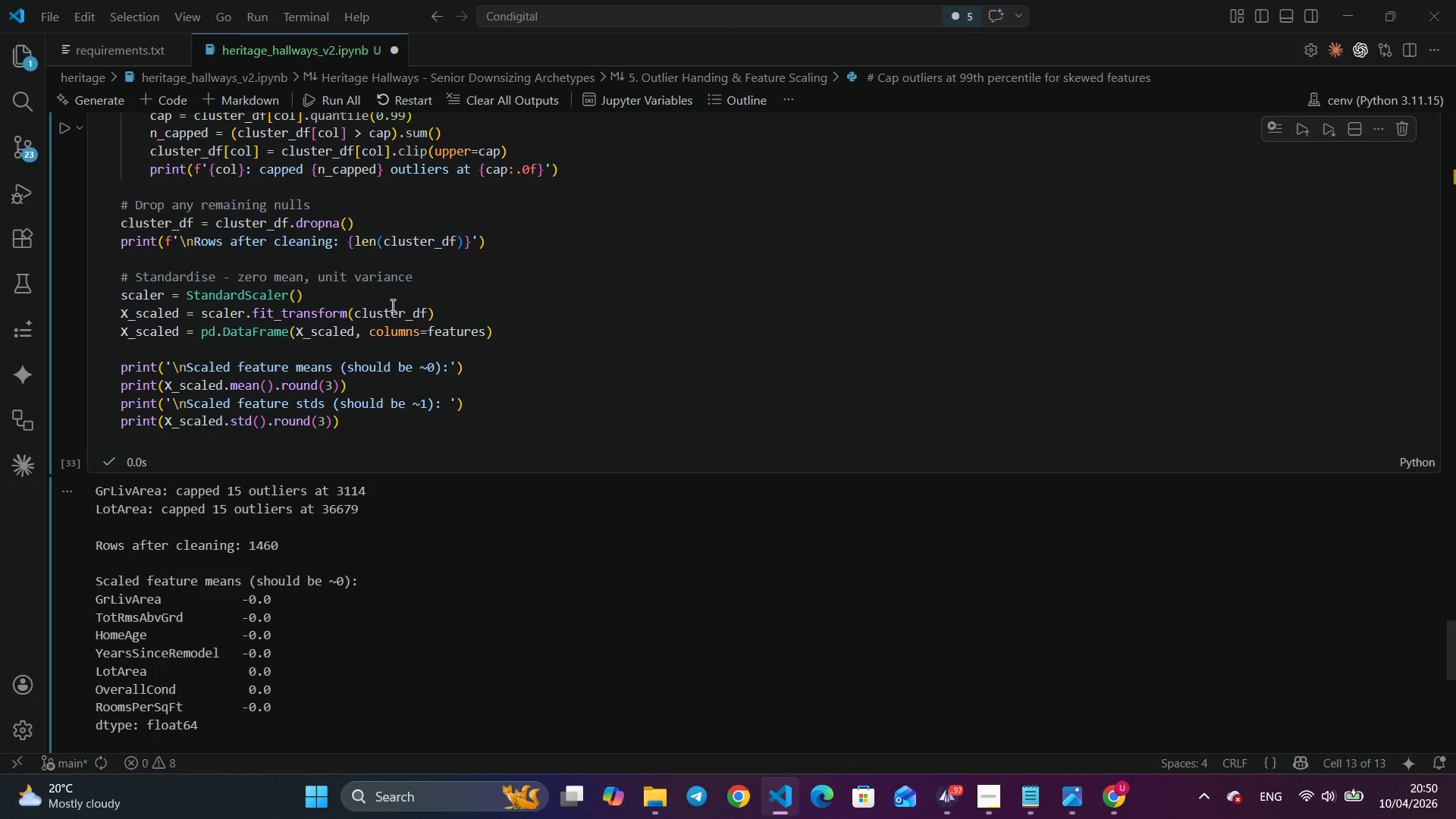 
wait(6.62)
 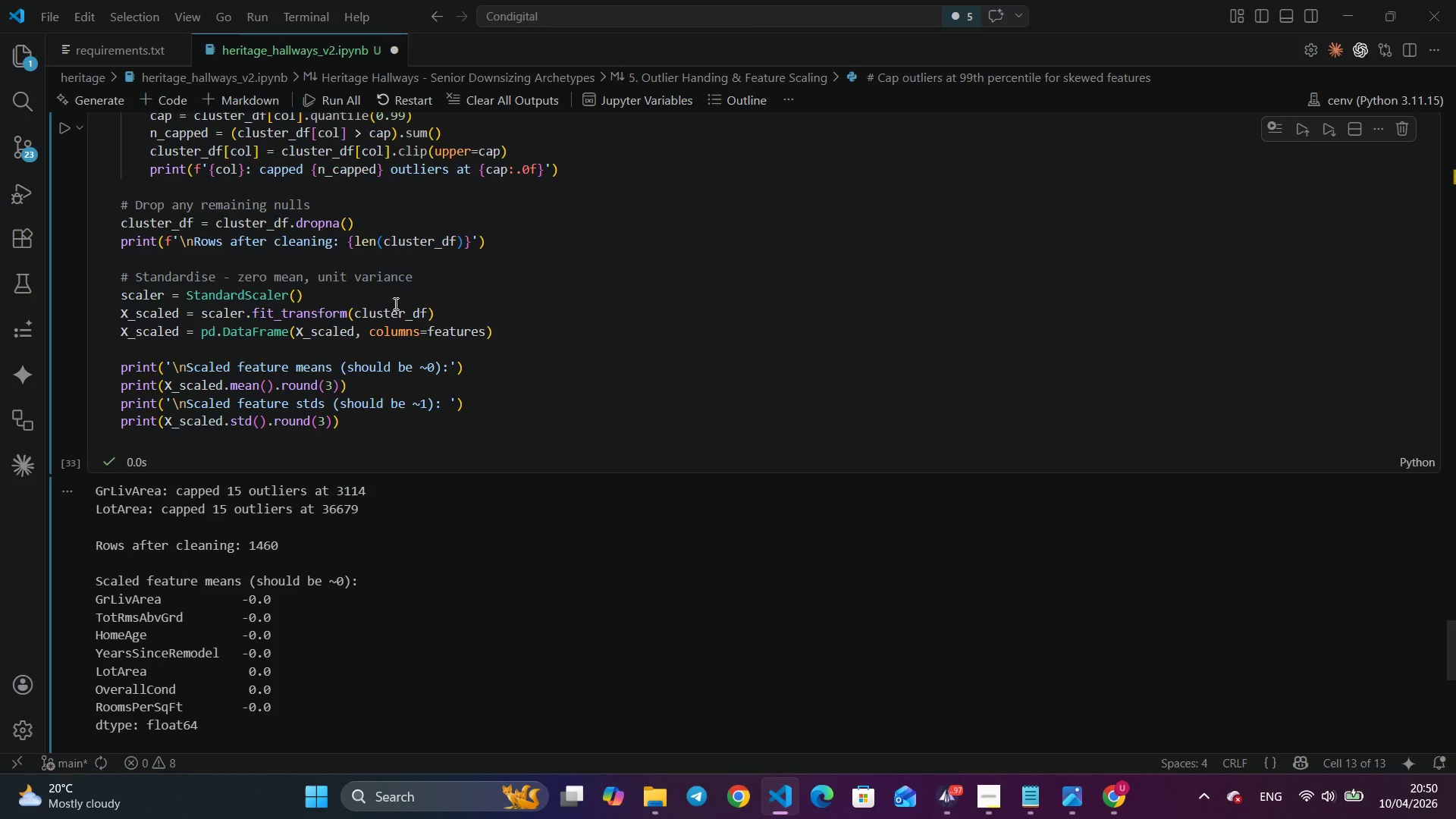 
scroll: coordinate [378, 340], scroll_direction: down, amount: 15.0
 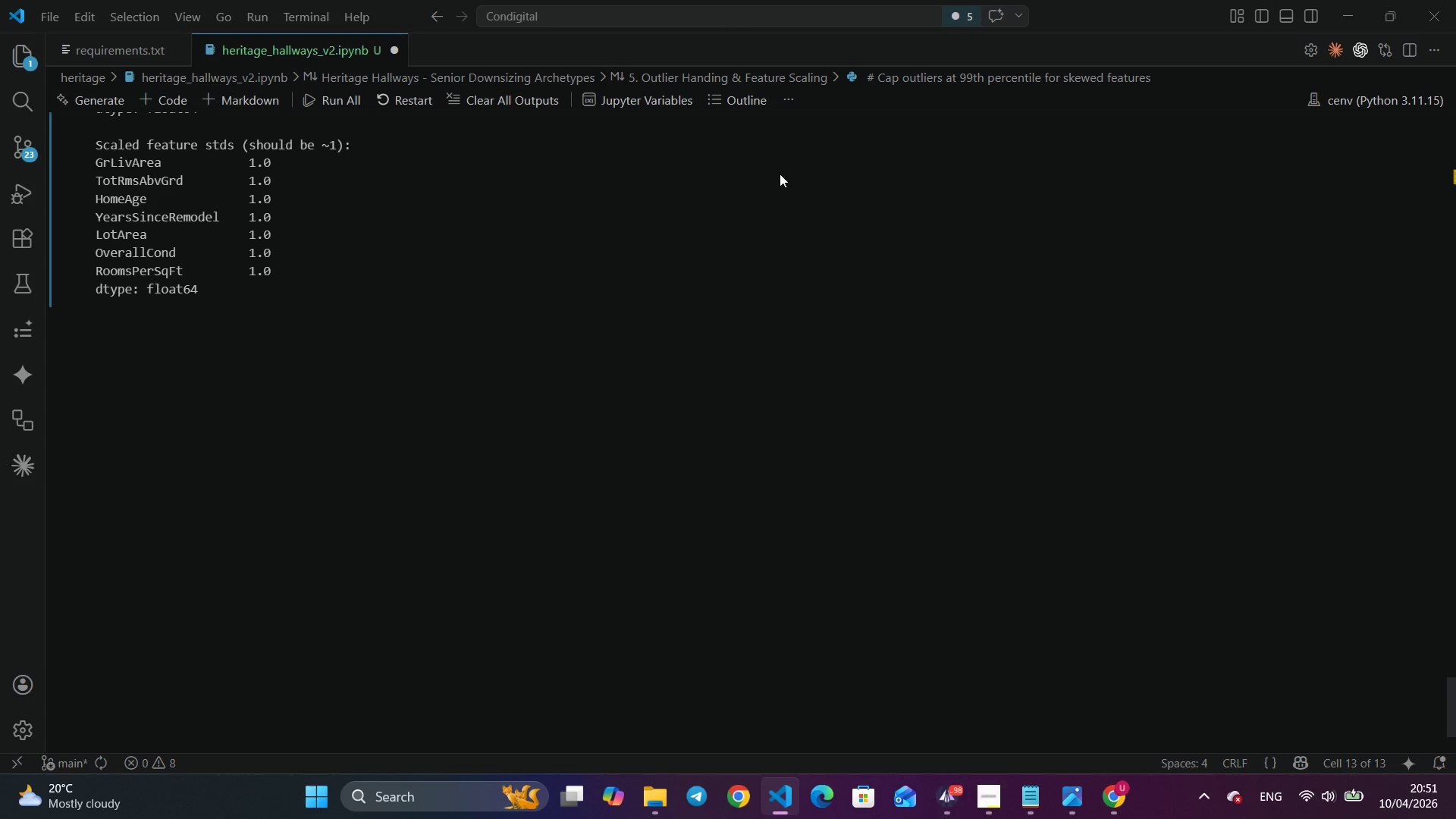 
left_click([819, 306])
 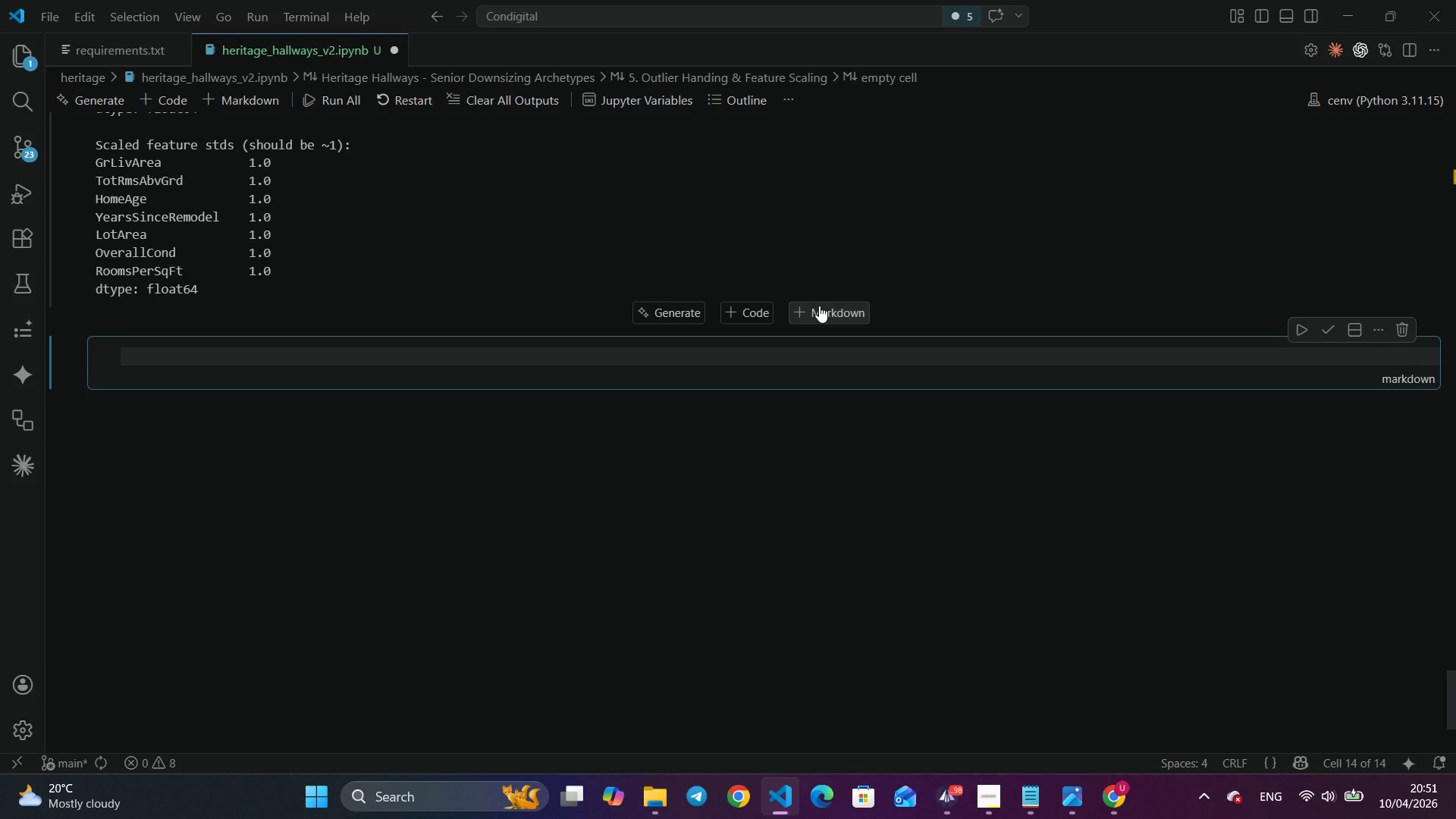 
wait(14.73)
 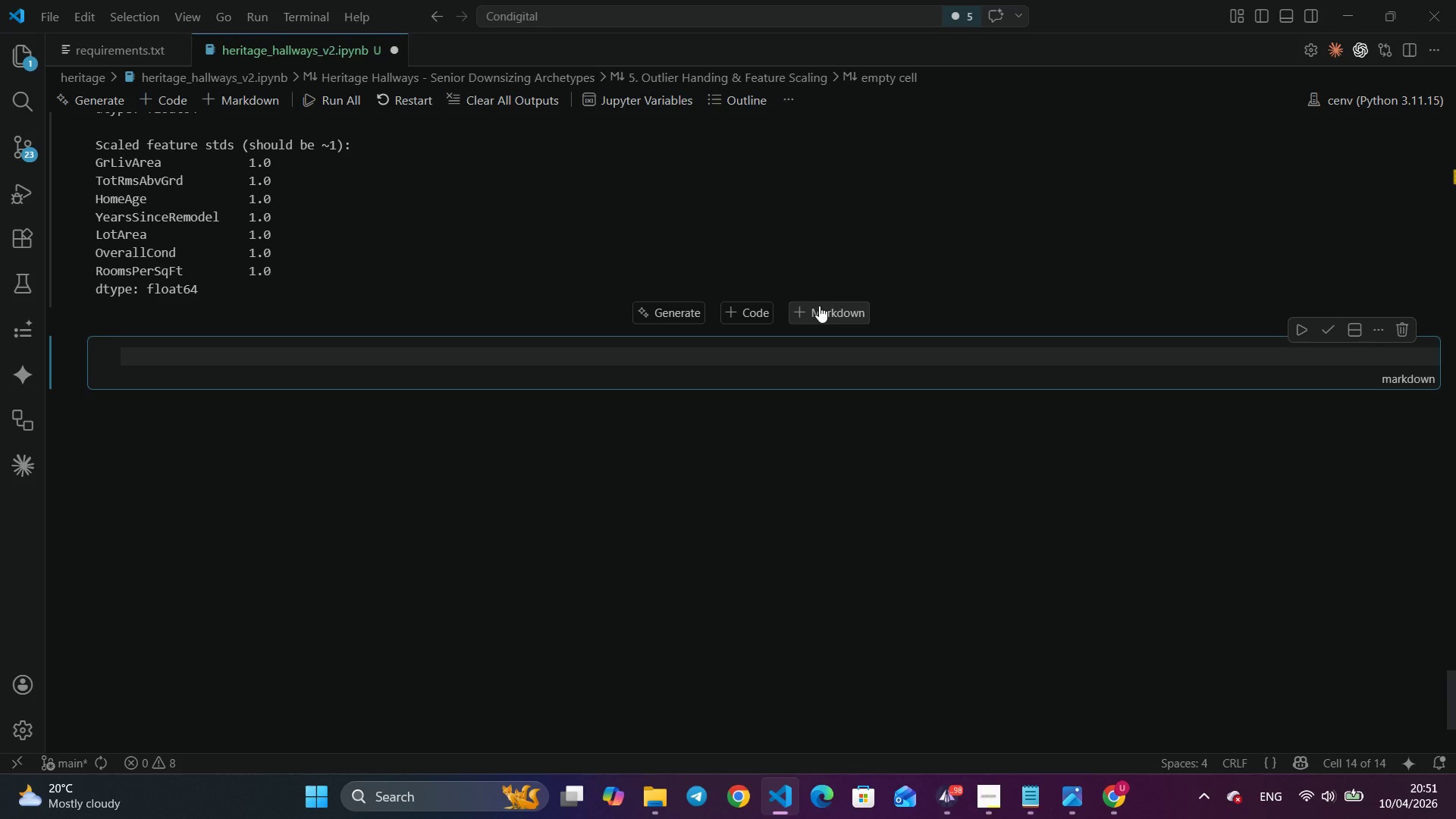 
type(### 6. Choosing the Number of Clusters)
 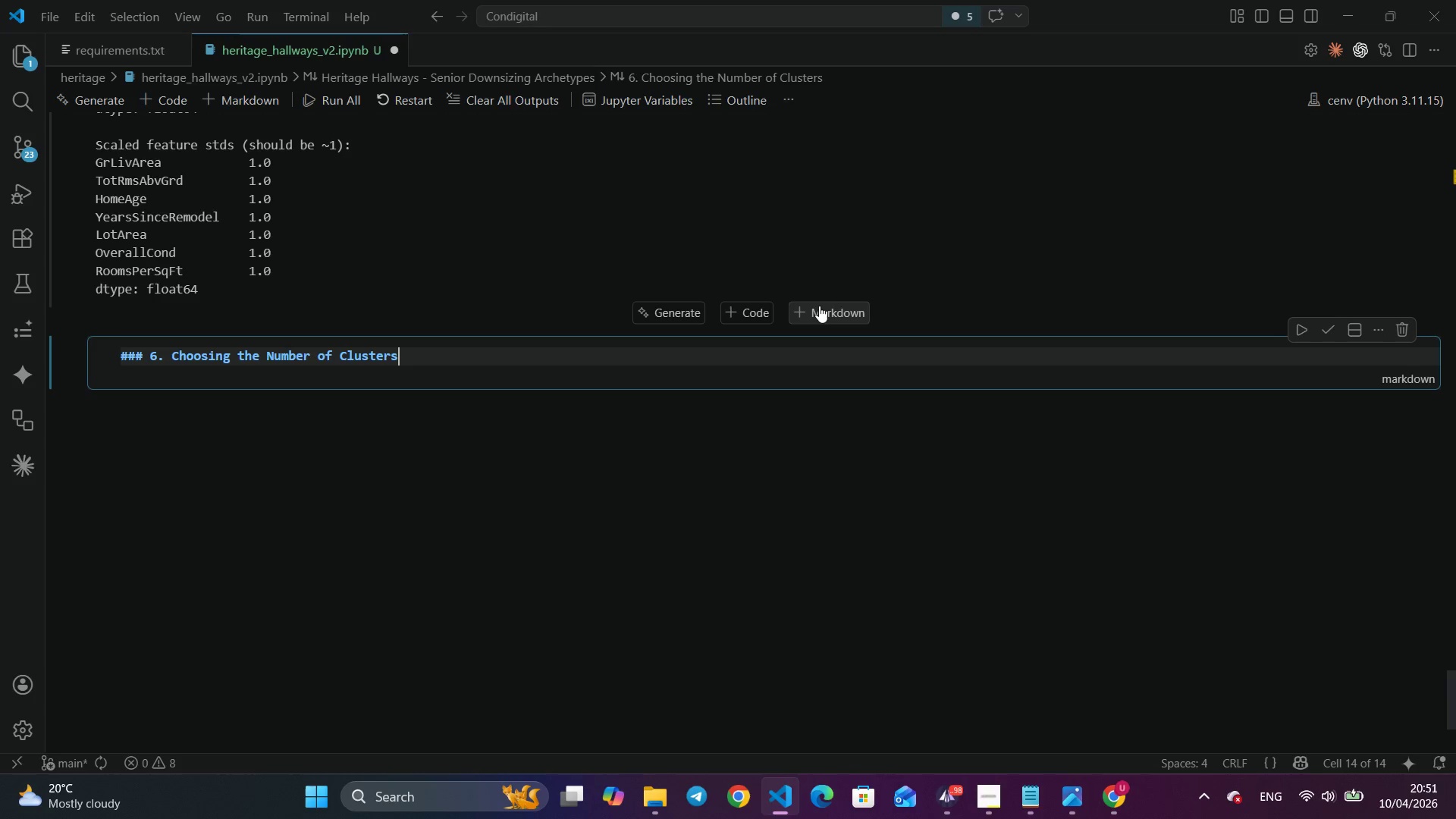 
key(Enter)
 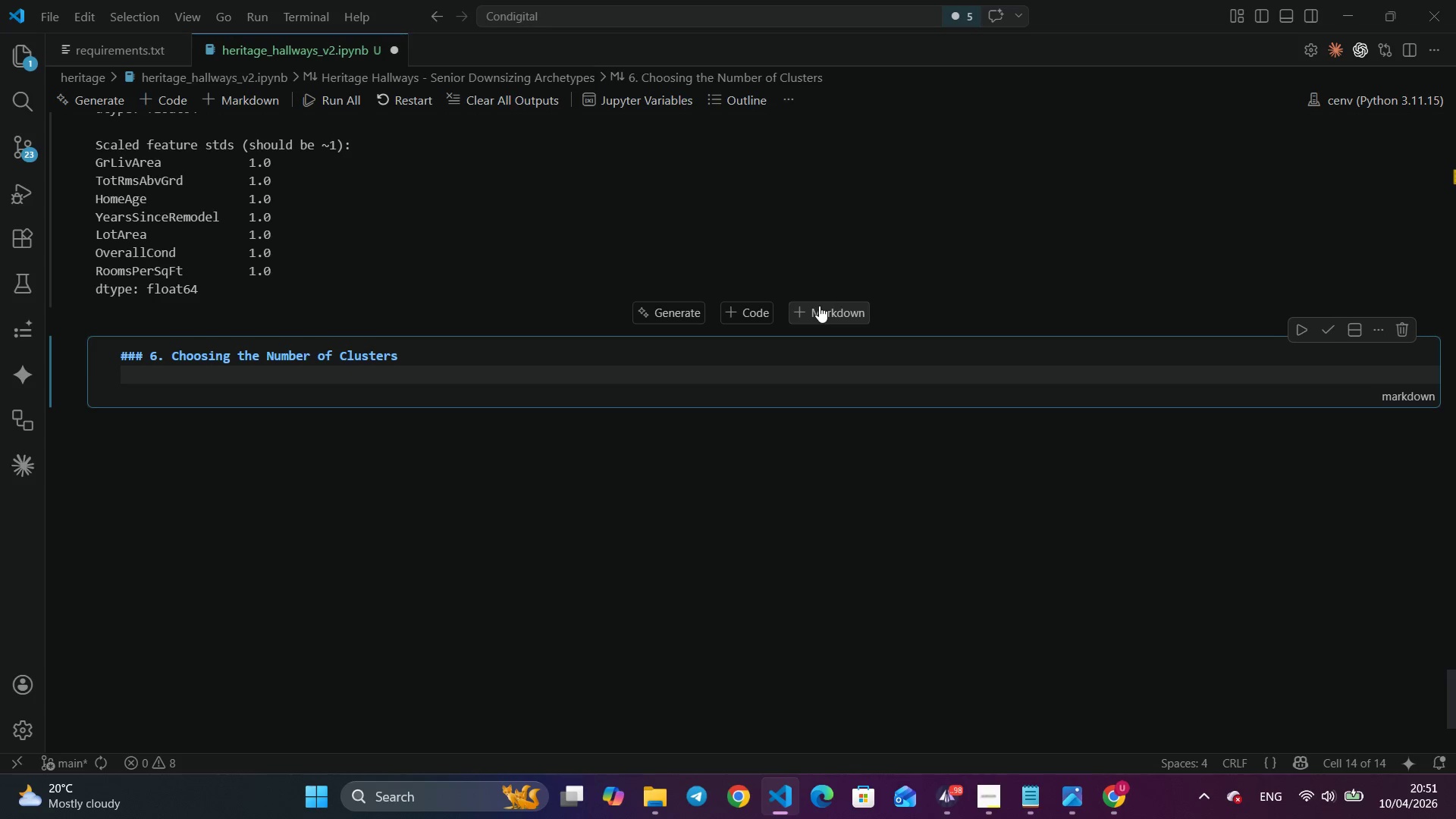 
type(Two methods are se)
key(Backspace)
key(Backspace)
type(se)
key(Backspace)
key(Backspace)
type(used together to justify the cluster con)
key(Backspace)
type(unt - neig)
key(Backspace)
type(ther sl)
key(Backspace)
key(Backspace)
type(alone is suffii)
key(Backspace)
type(cient:)
 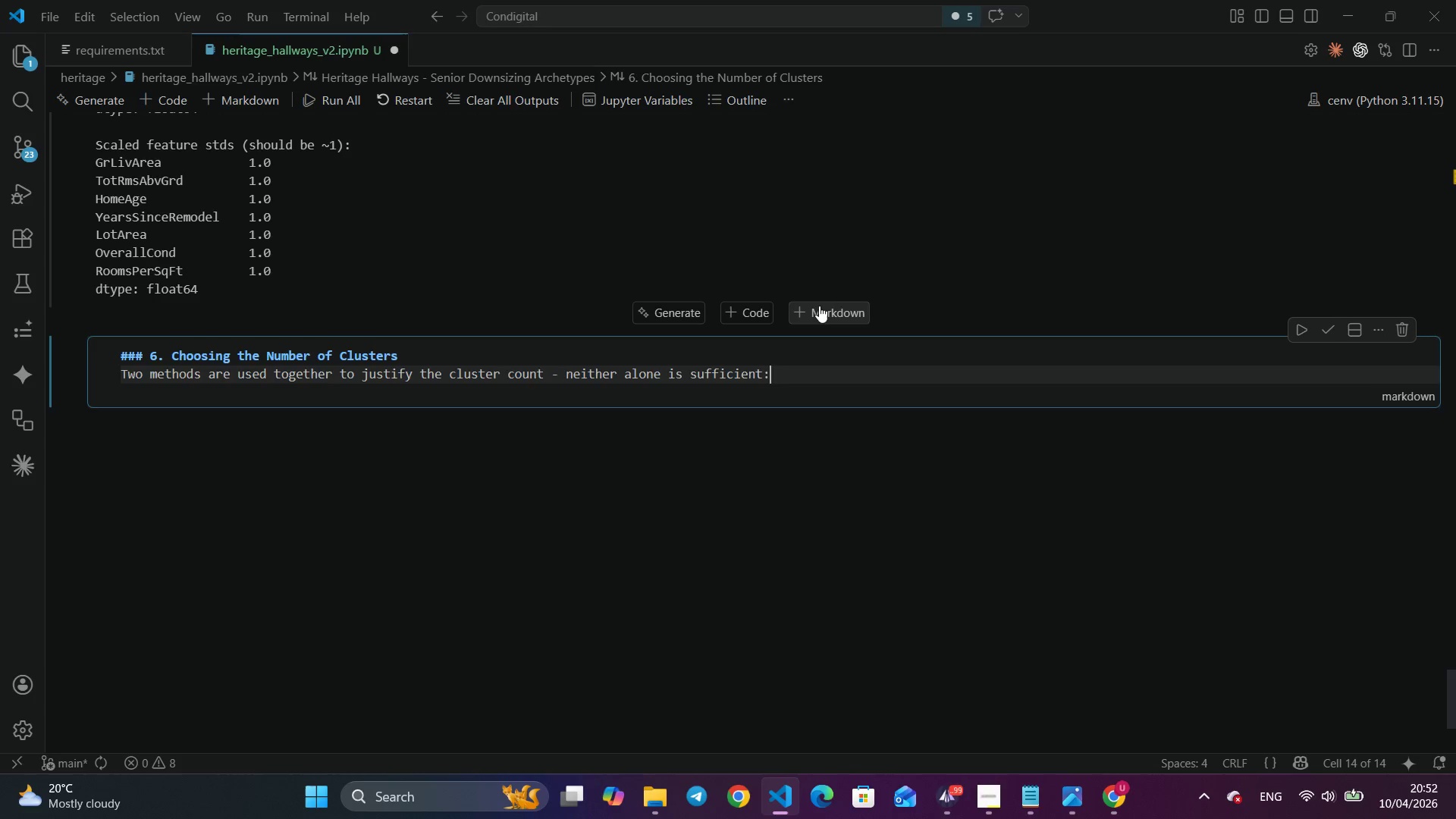 
key(Enter)
 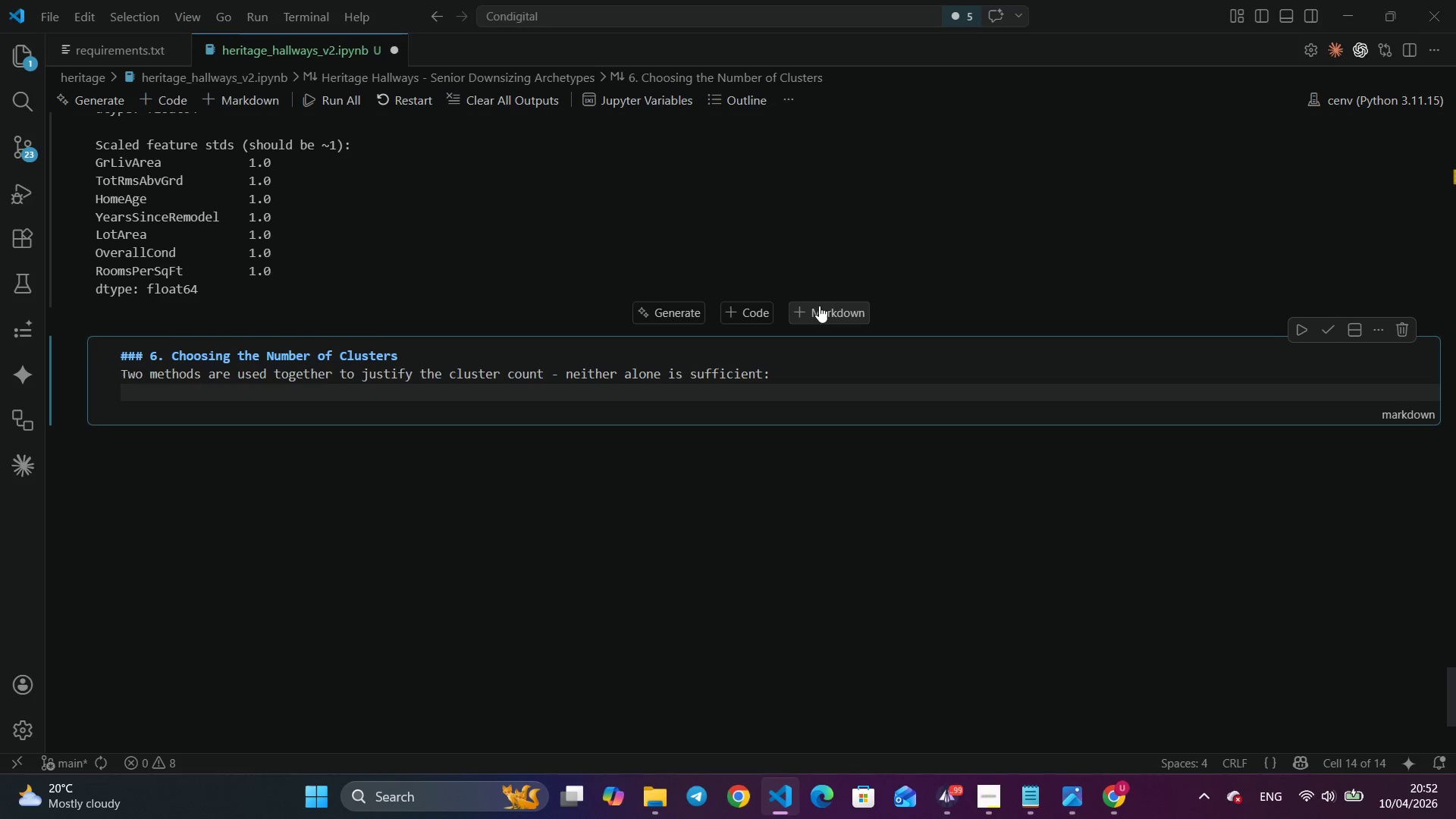 
type(- **Elbow Methos)
key(Backspace)
type(d:** identifies where adding more clusters yields diminishing reduction in inertia)
 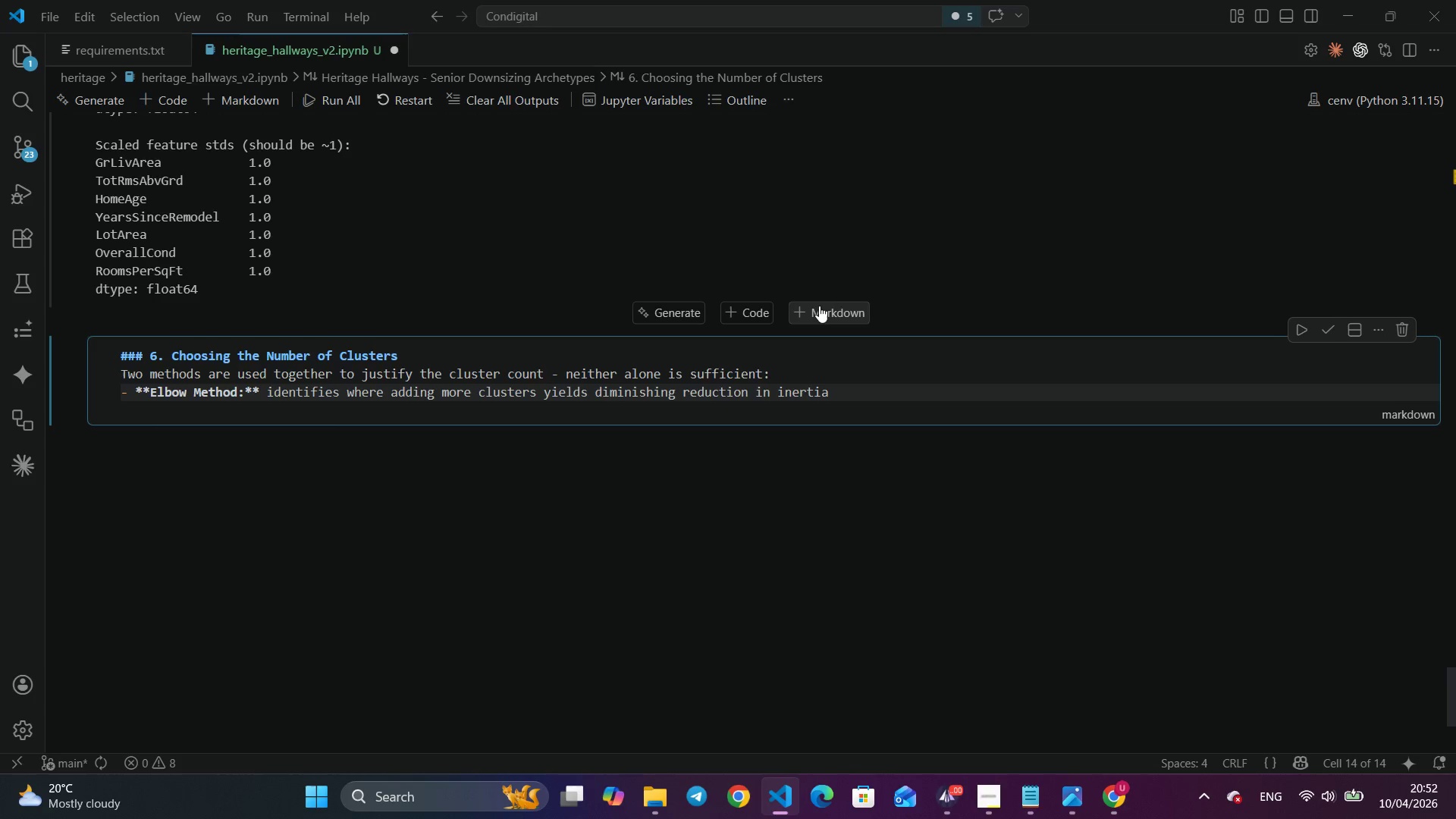 
key(Enter)
 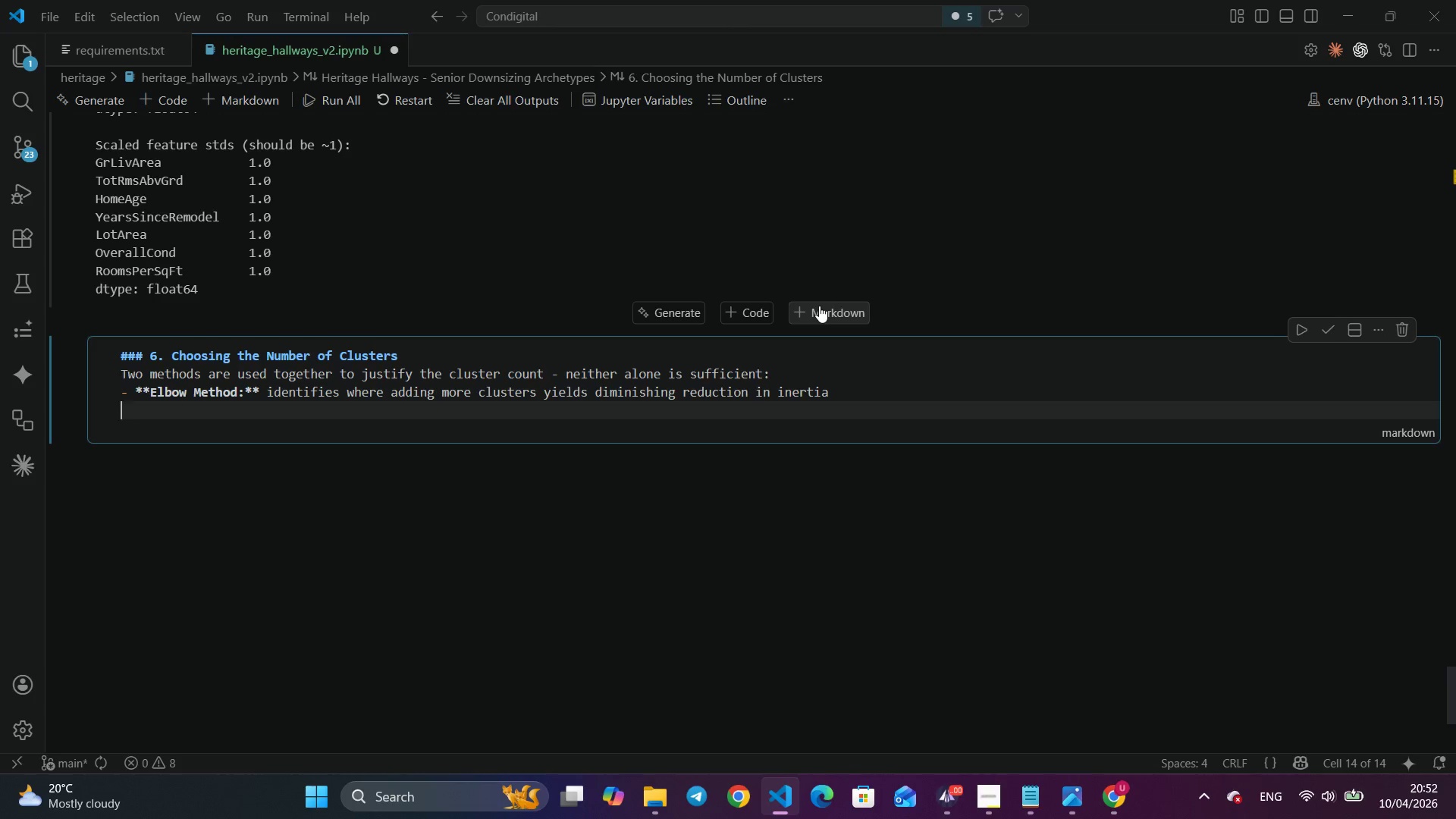 
type(- **Silhouetter)
key(Backspace)
type( Score:** measures how well-)
key(Tab)
key(Tab)
 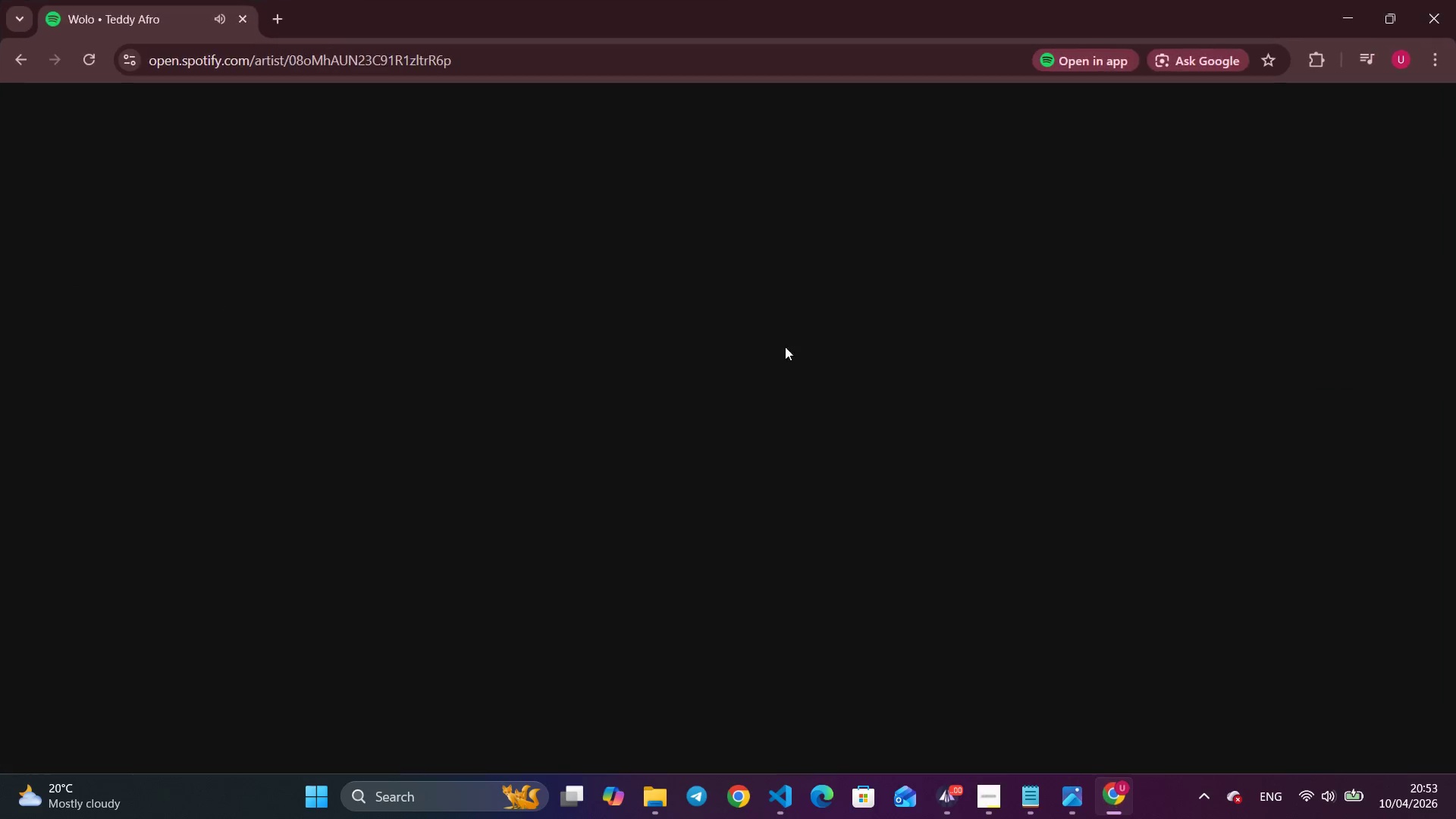 
 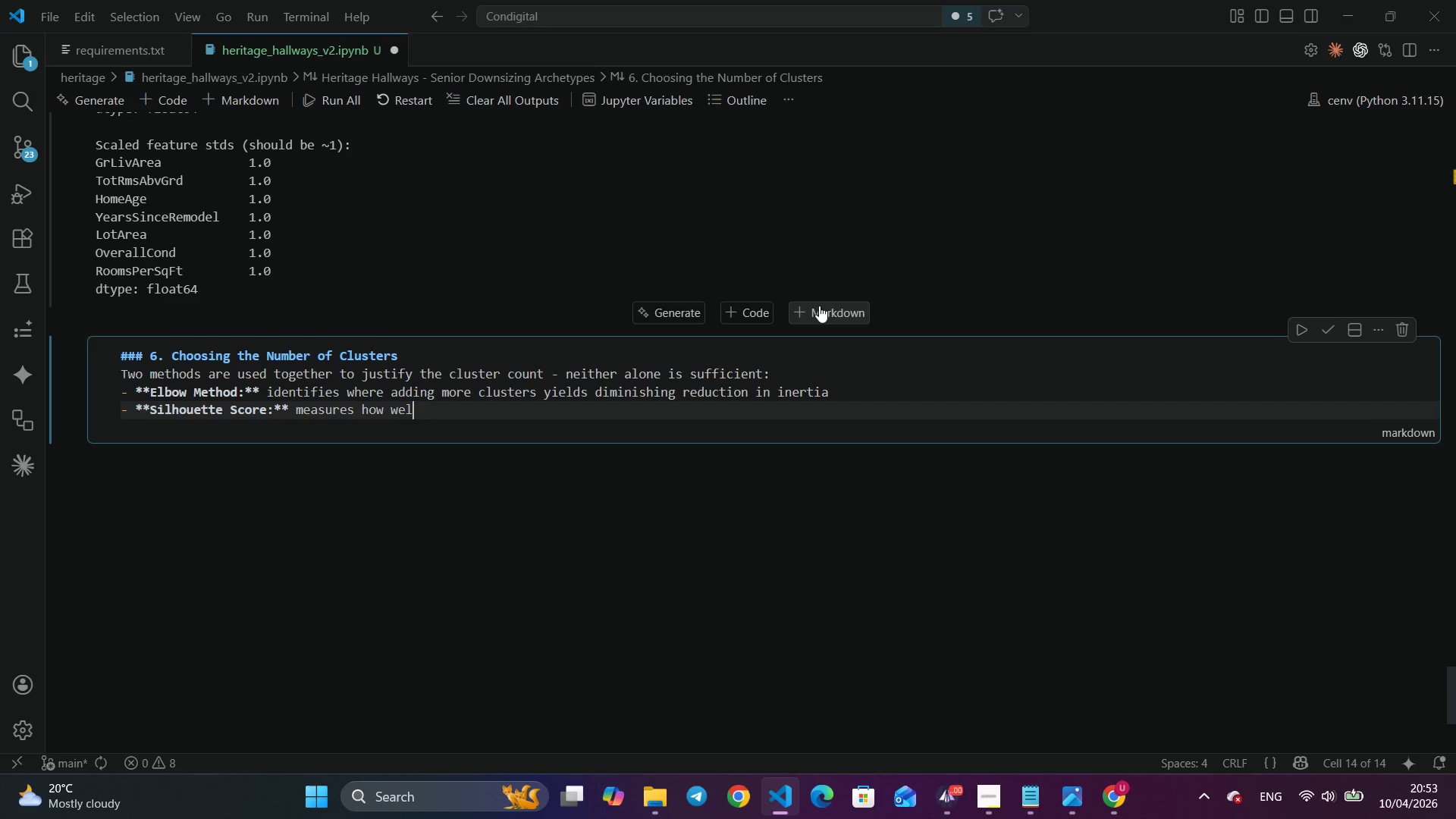 
hold_key(key=AltLeft, duration=1.44)
 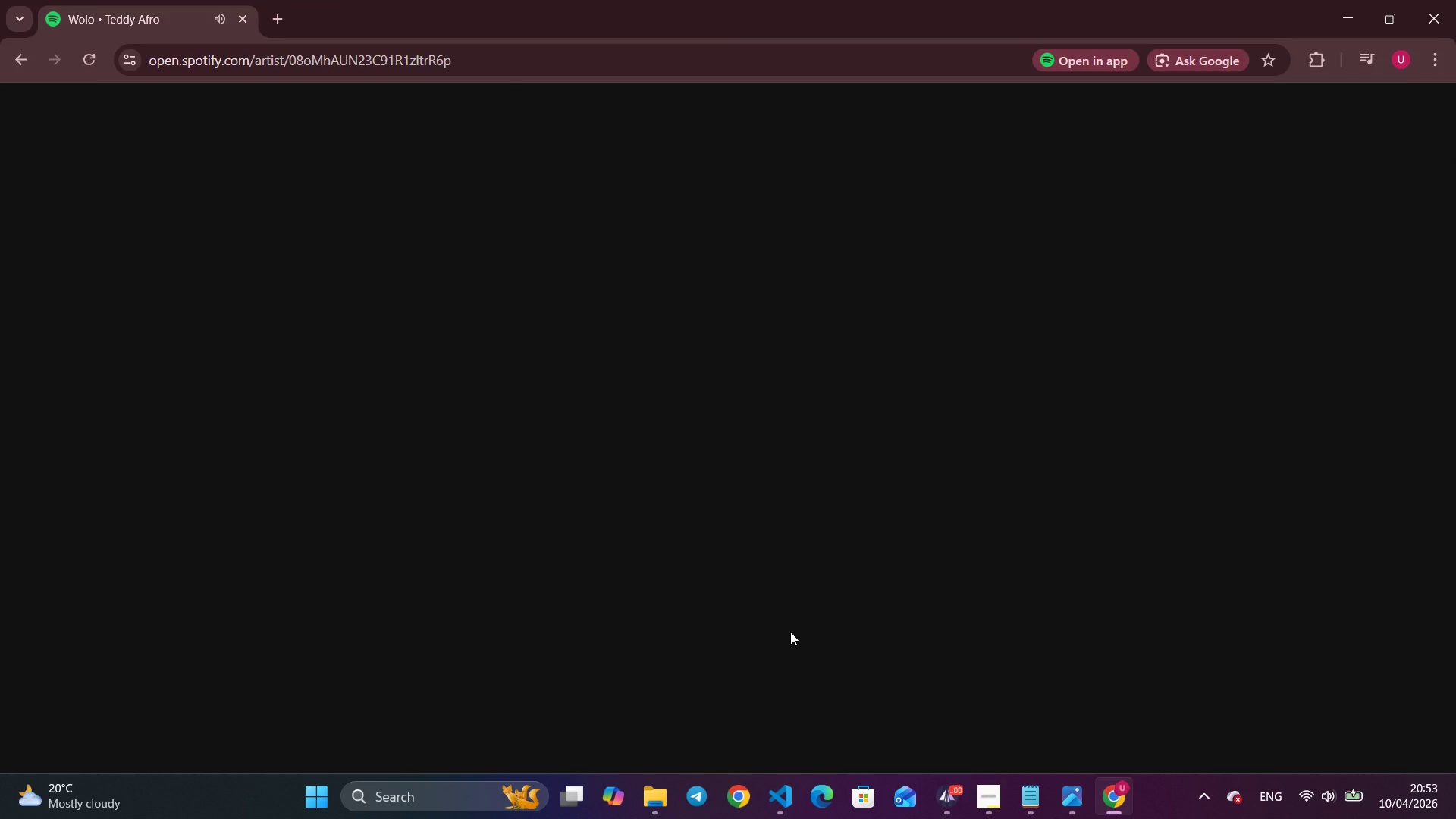 
wait(9.17)
 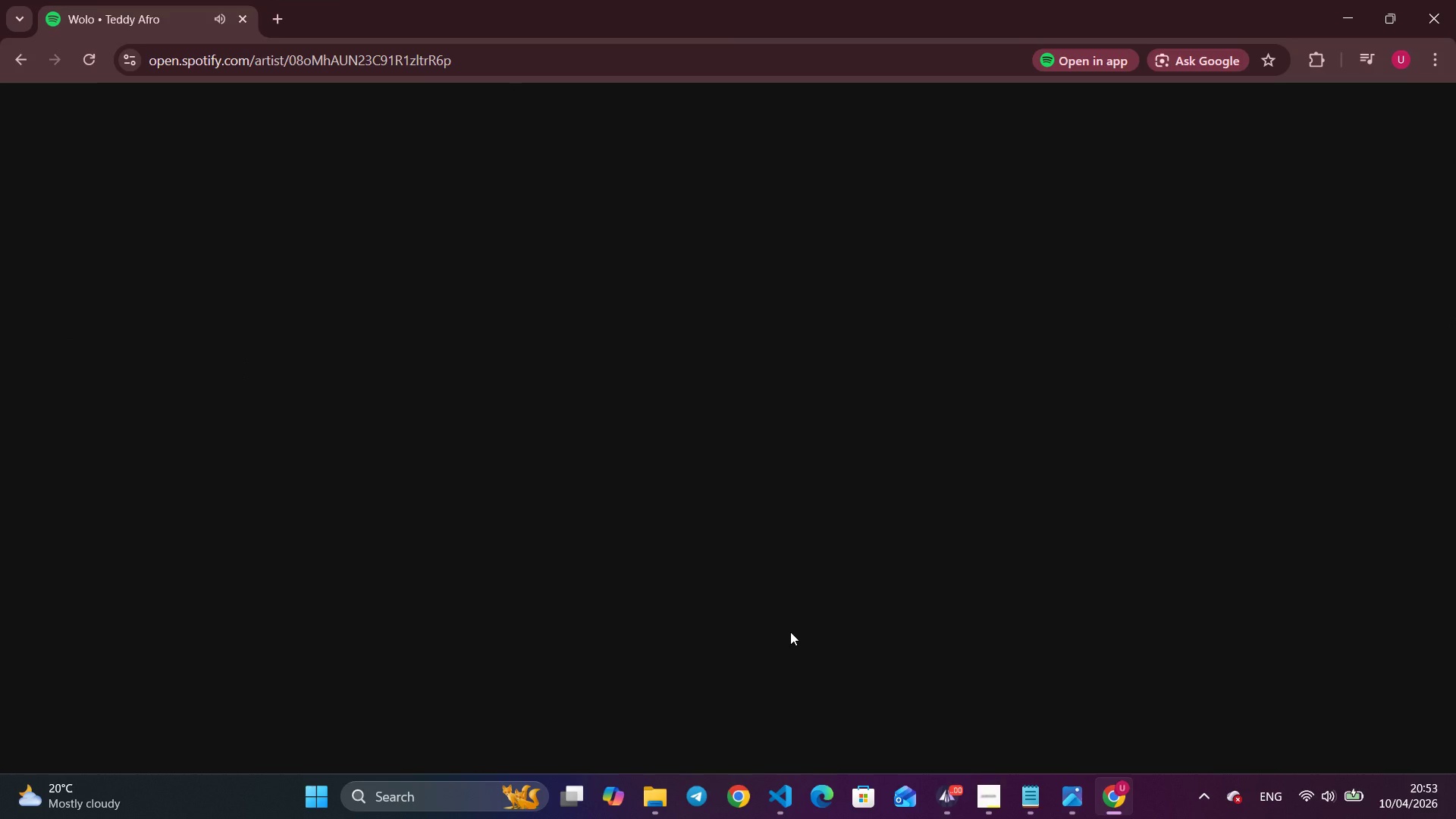 
left_click([778, 712])
 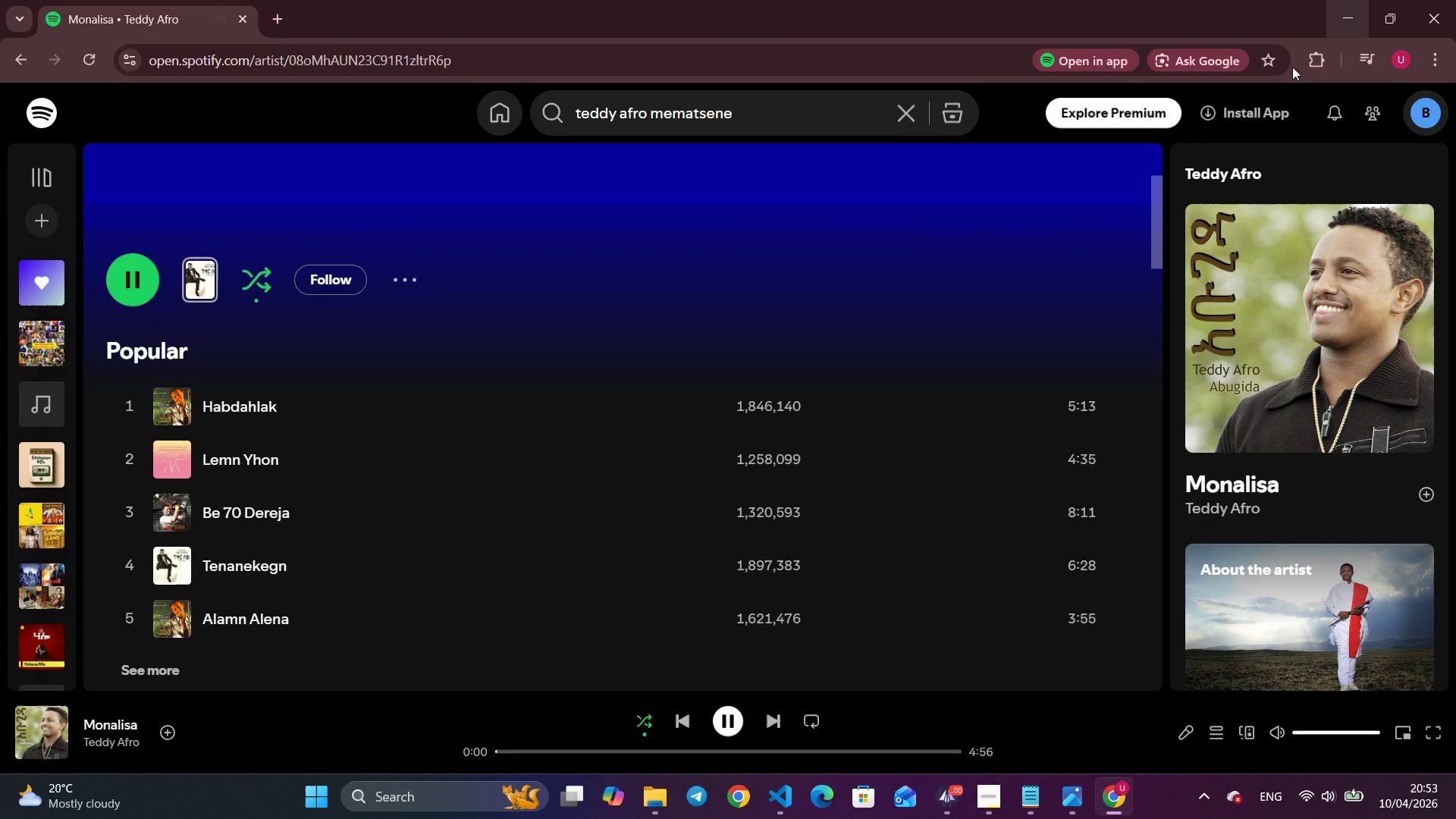 
wait(6.99)
 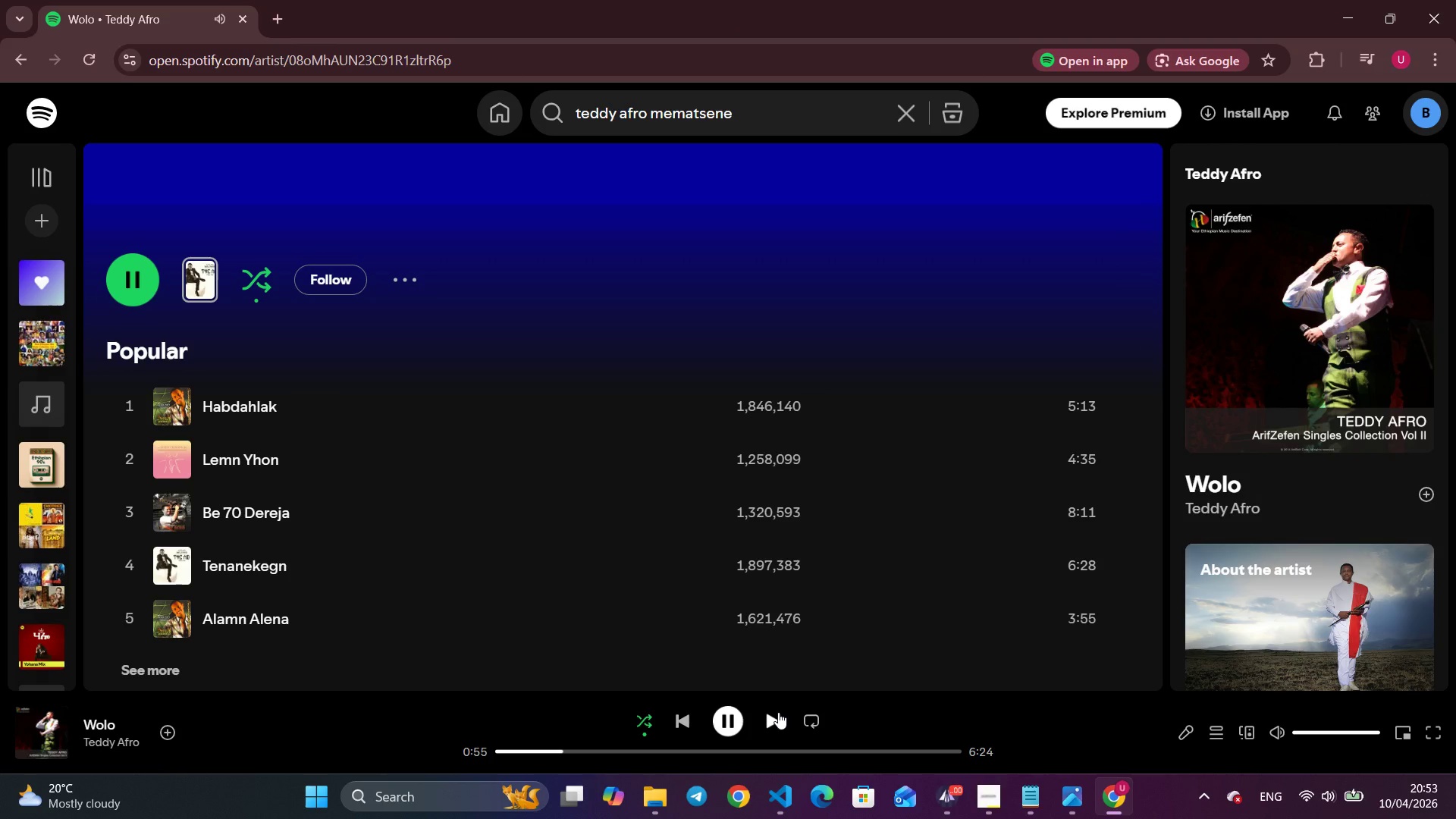 
left_click([777, 722])
 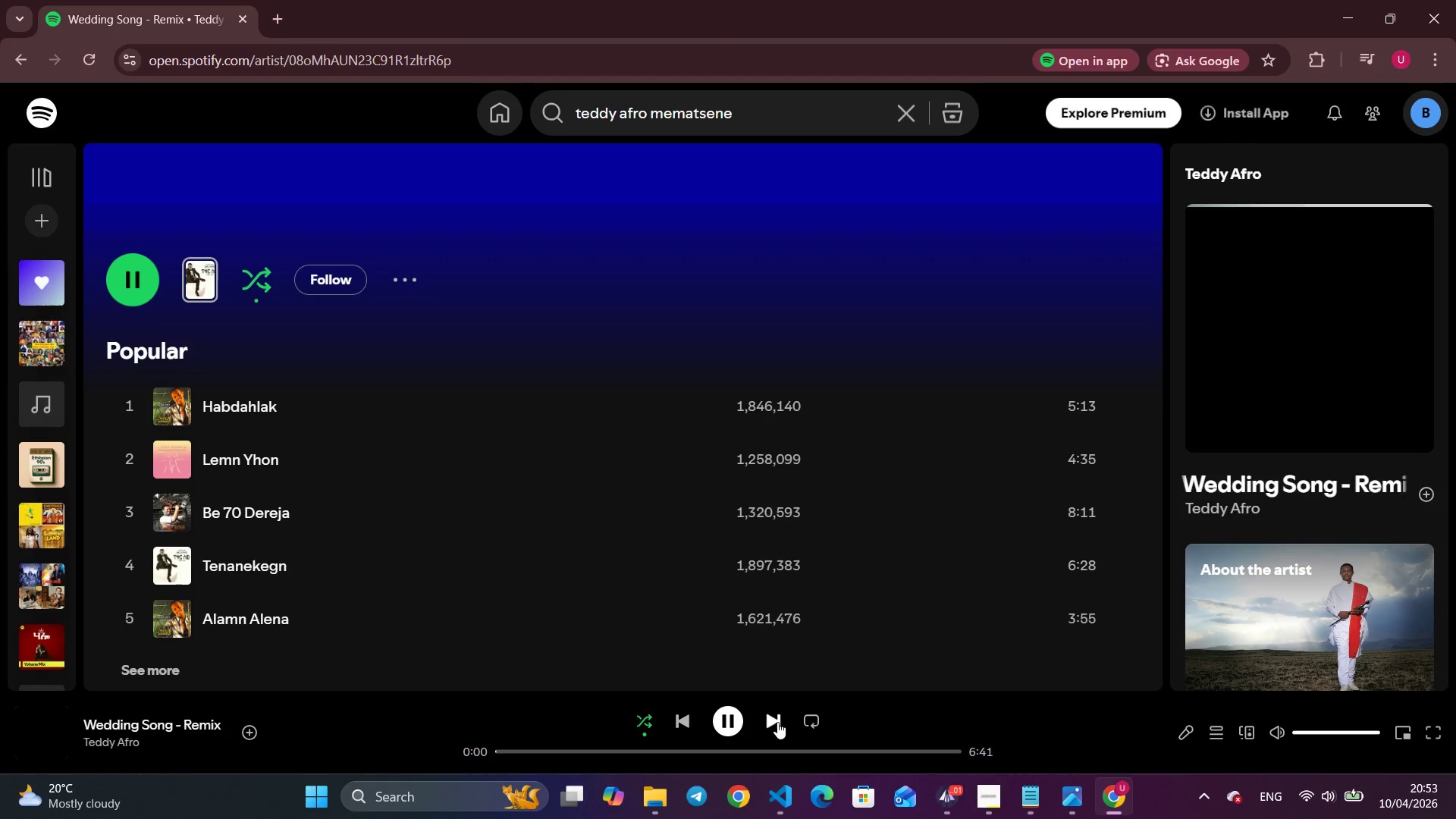 
wait(6.25)
 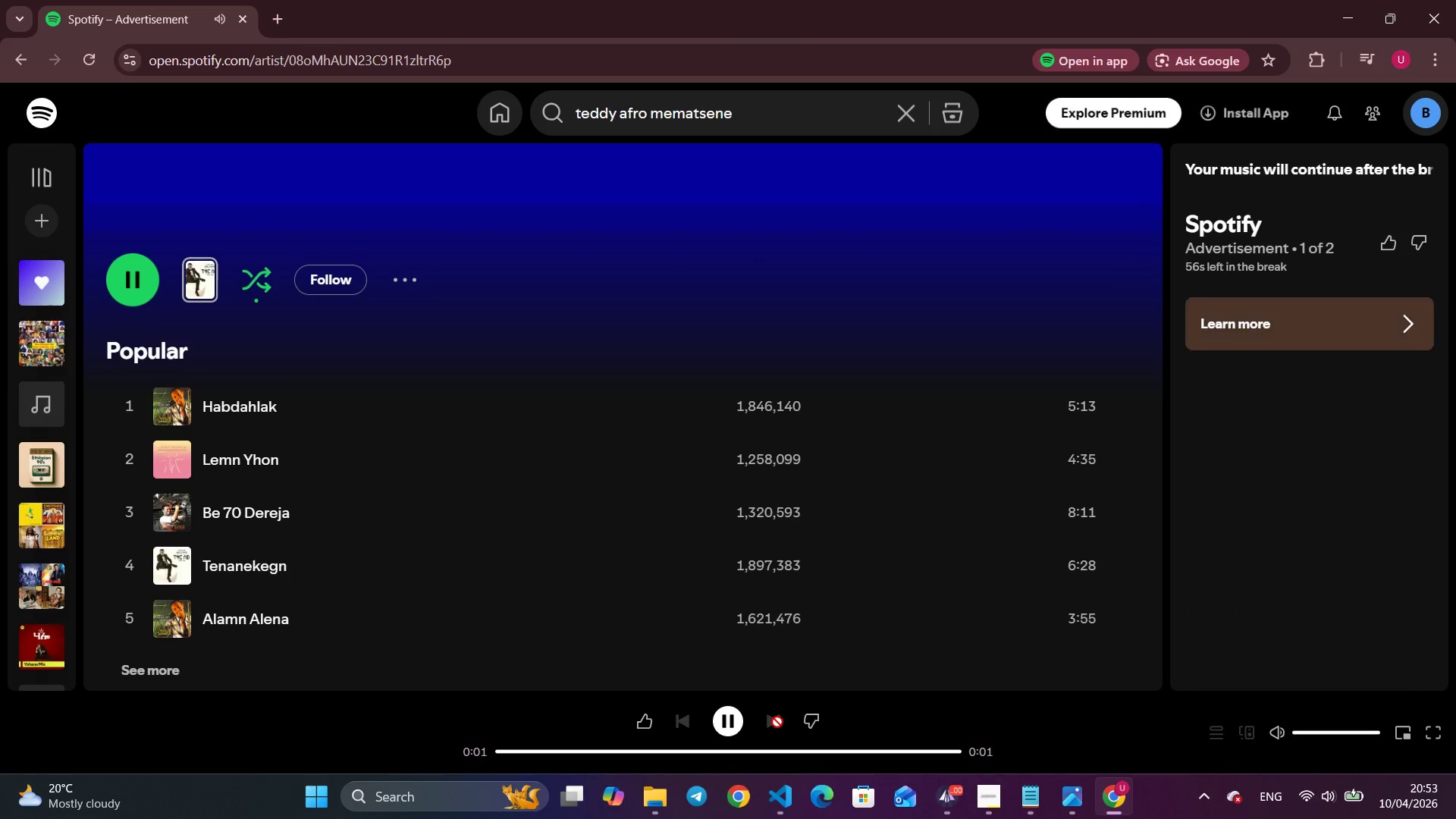 
left_click([777, 722])
 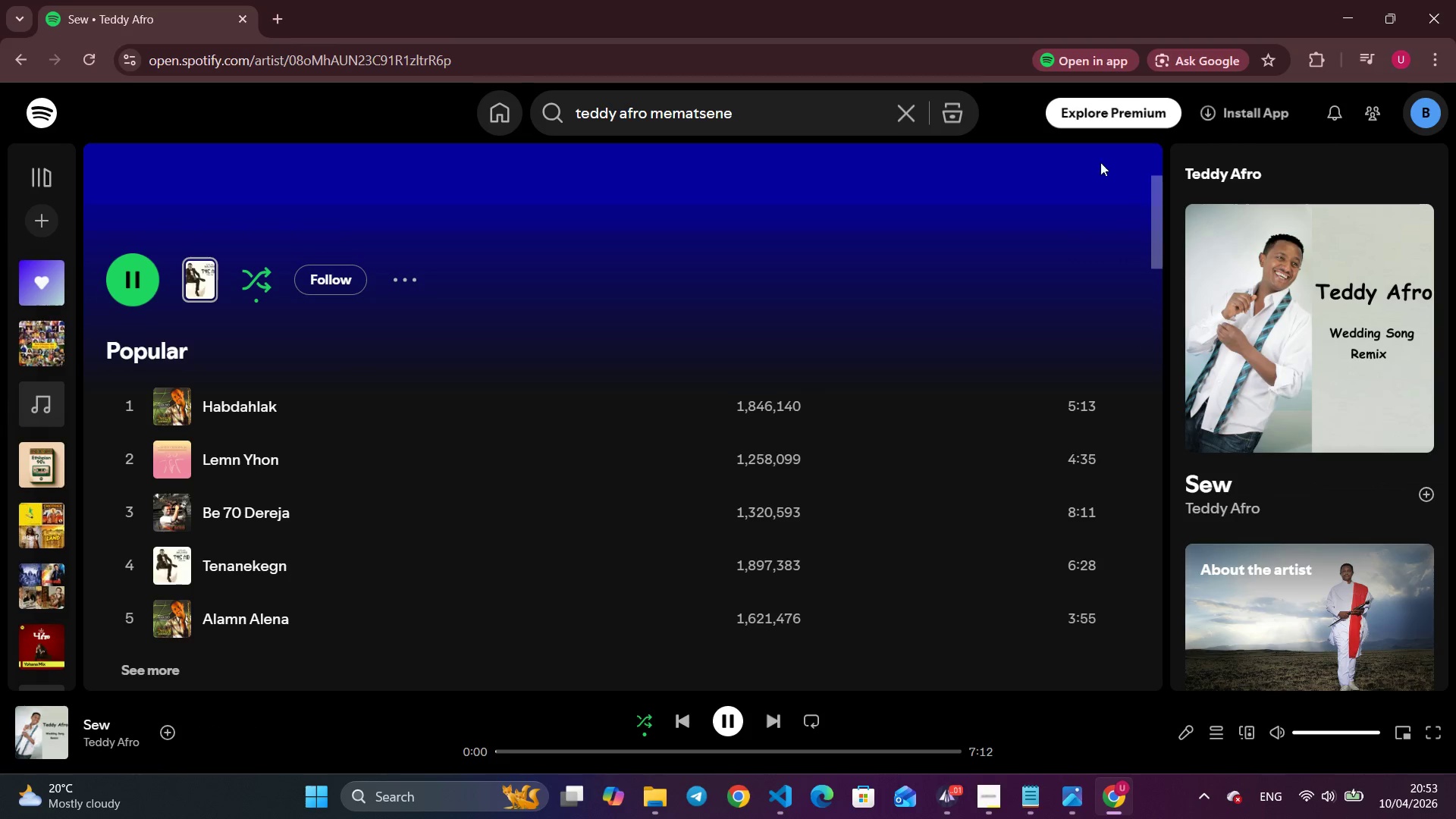 
wait(6.17)
 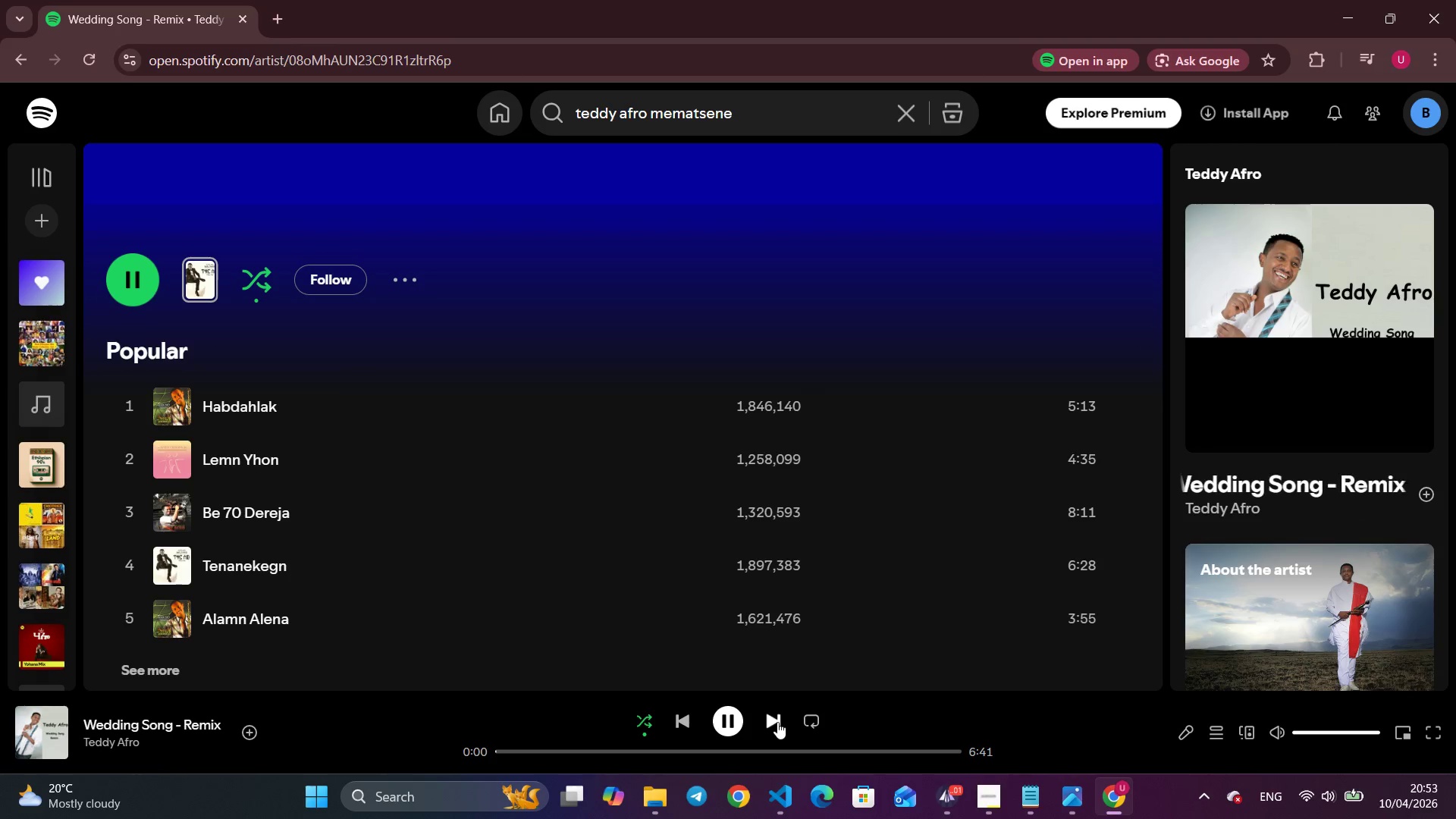 
left_click([1347, 17])
 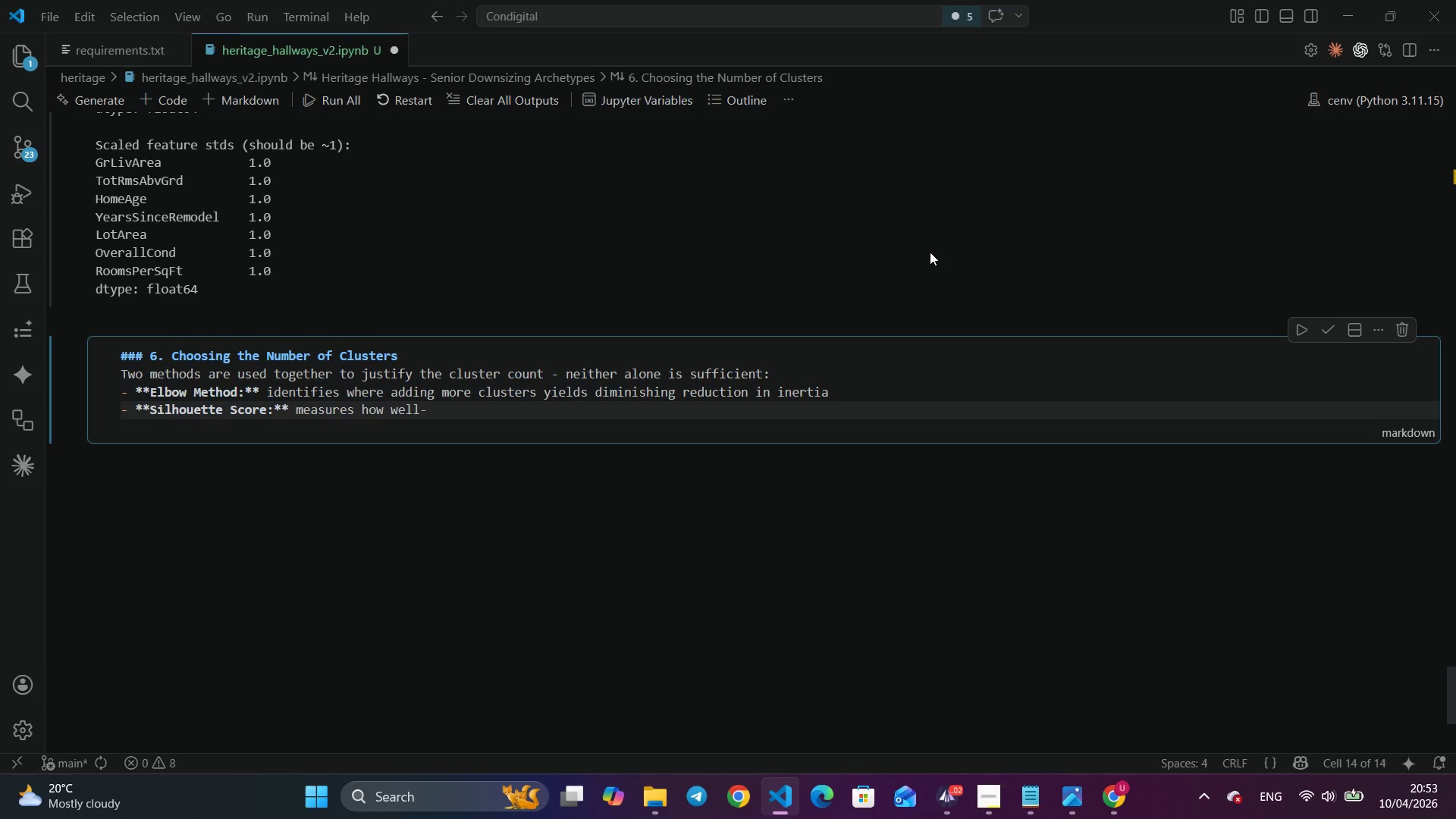 
type(separated clusters are (higher = better, max 1.0)
 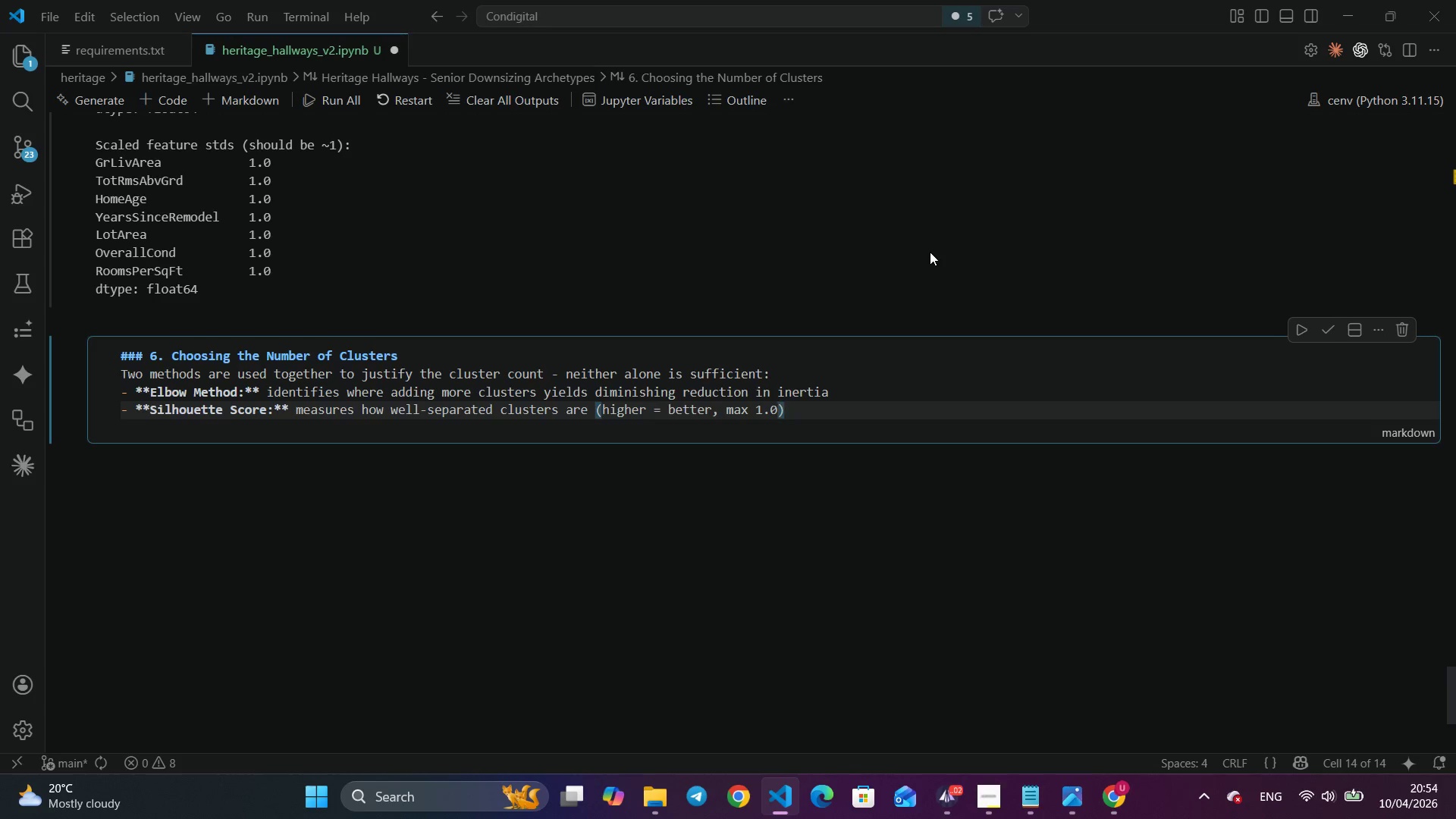 
key(ArrowRight)
 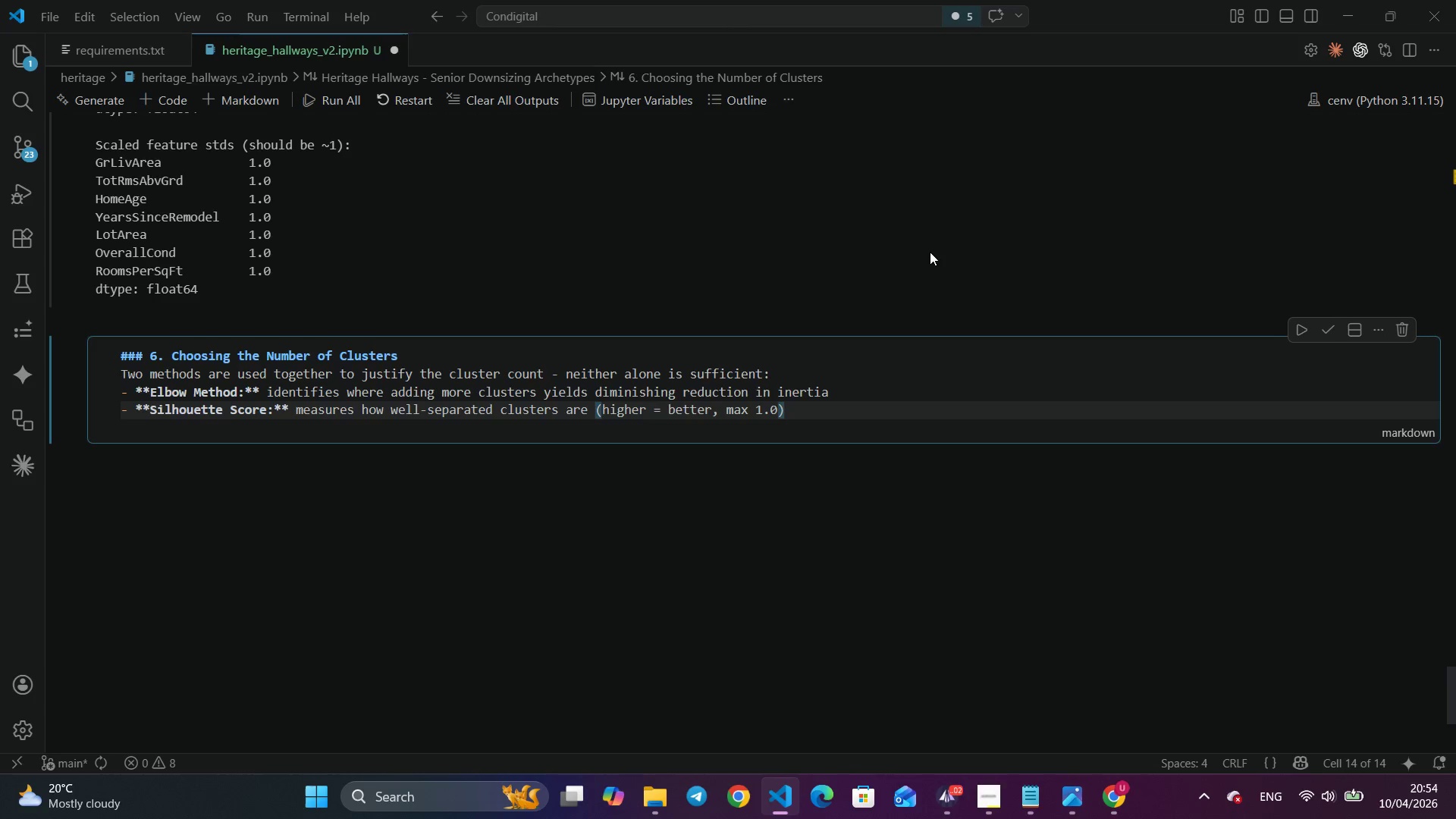 
key(Enter)
 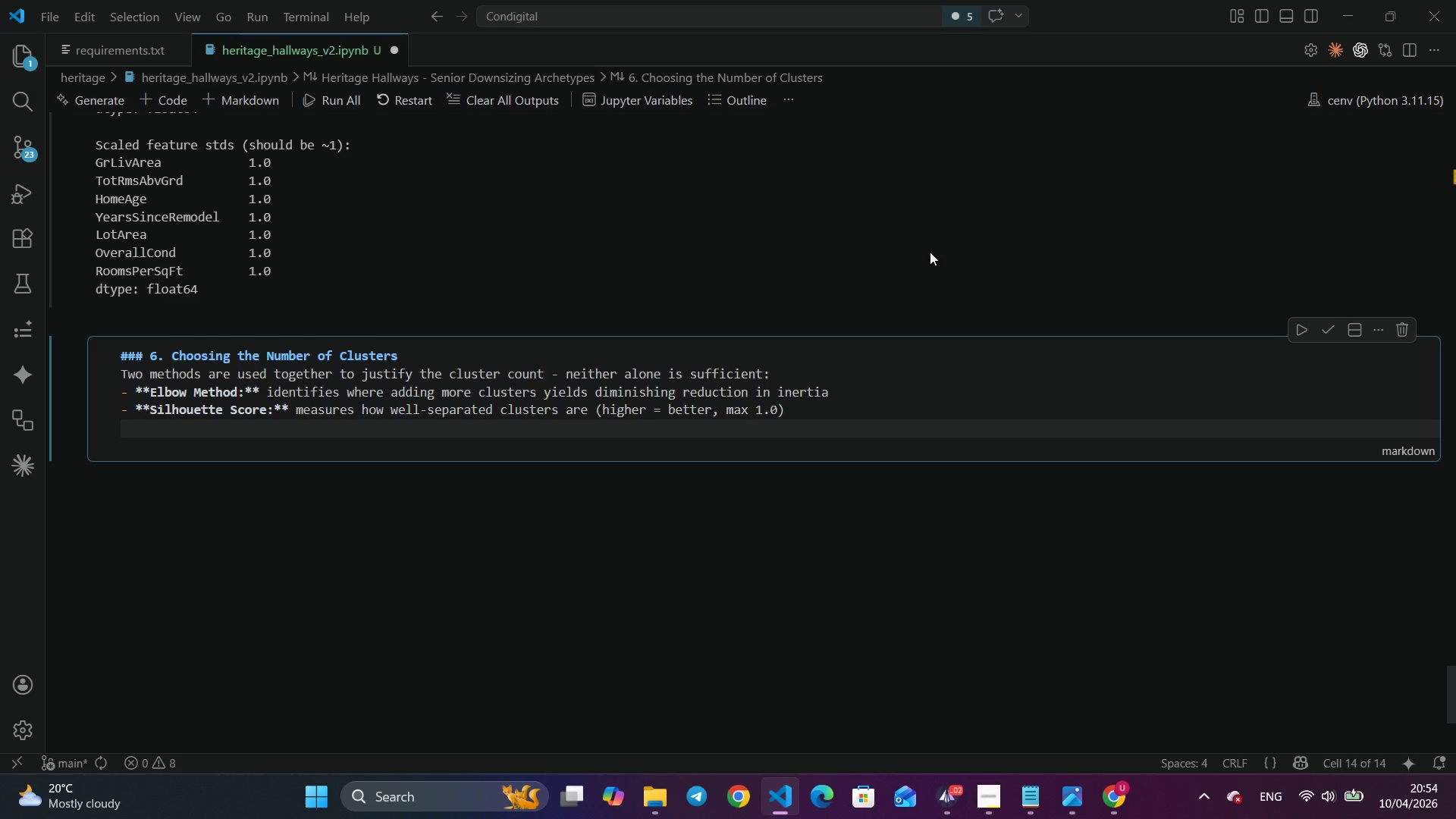 
key(Enter)
 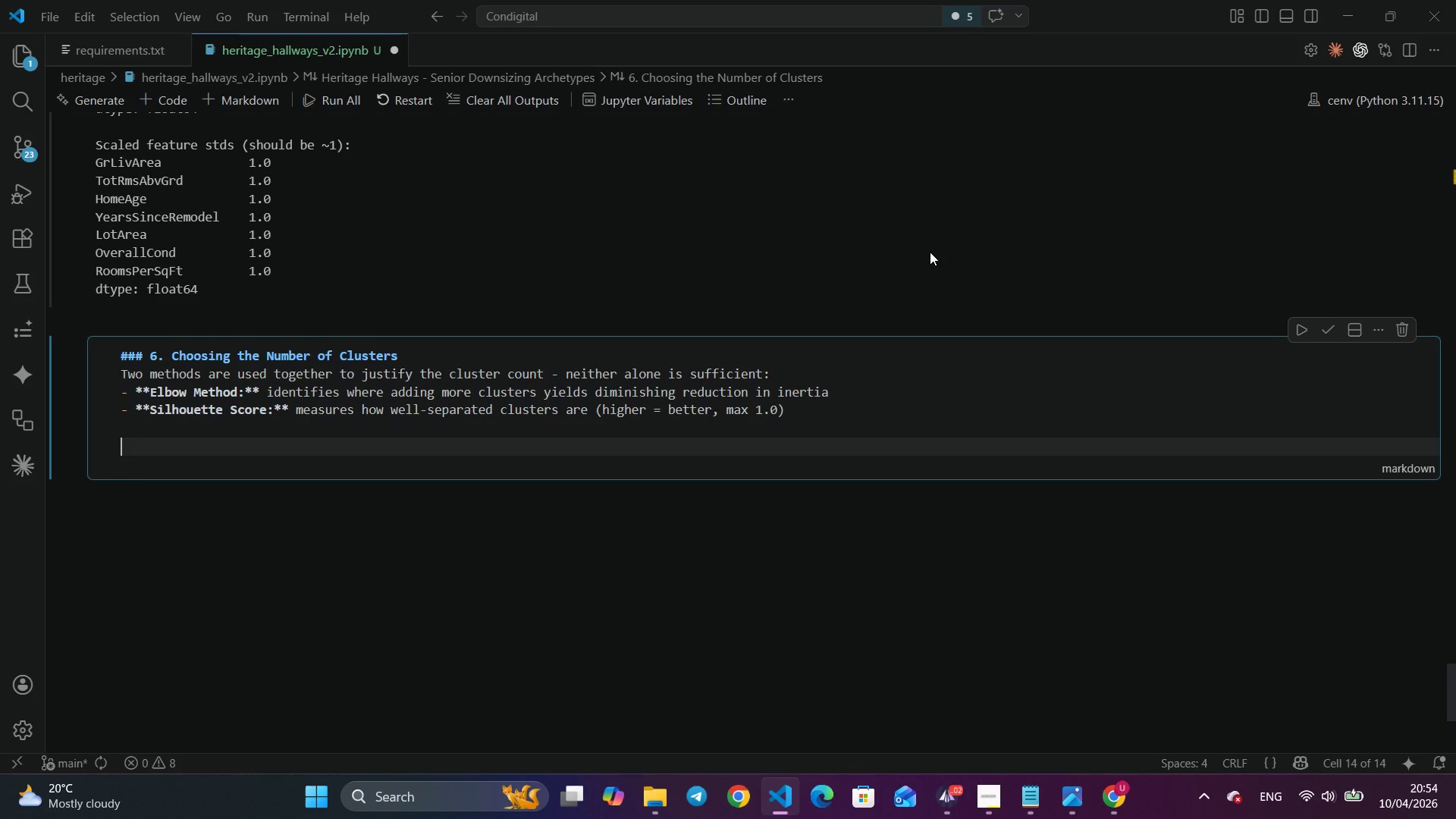 
type(The final k is chosen where both methods agree, balanced against business interpretability.)
key(Tab)
 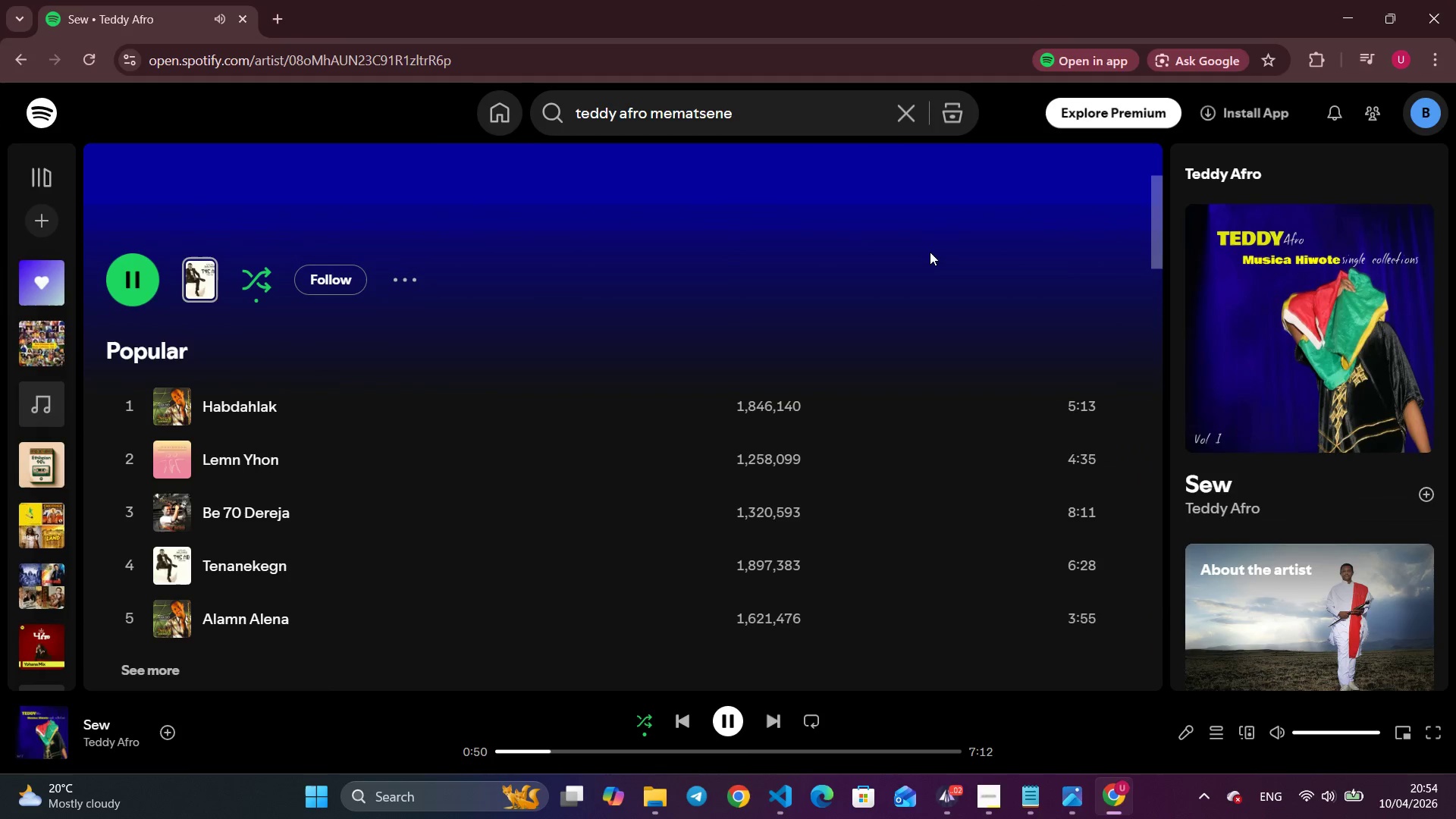 
hold_key(key=AltLeft, duration=0.33)
 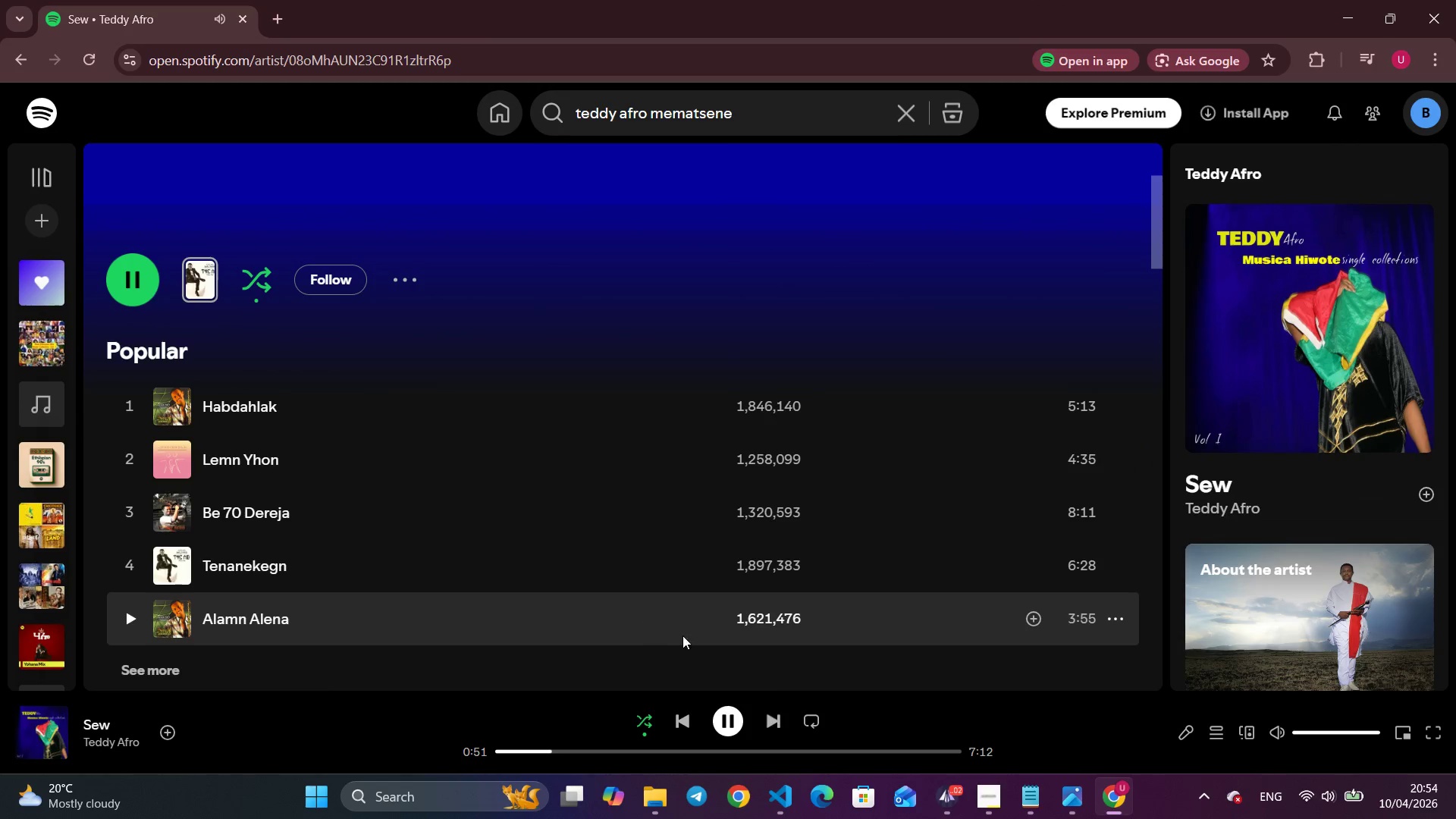 
left_click([767, 707])
 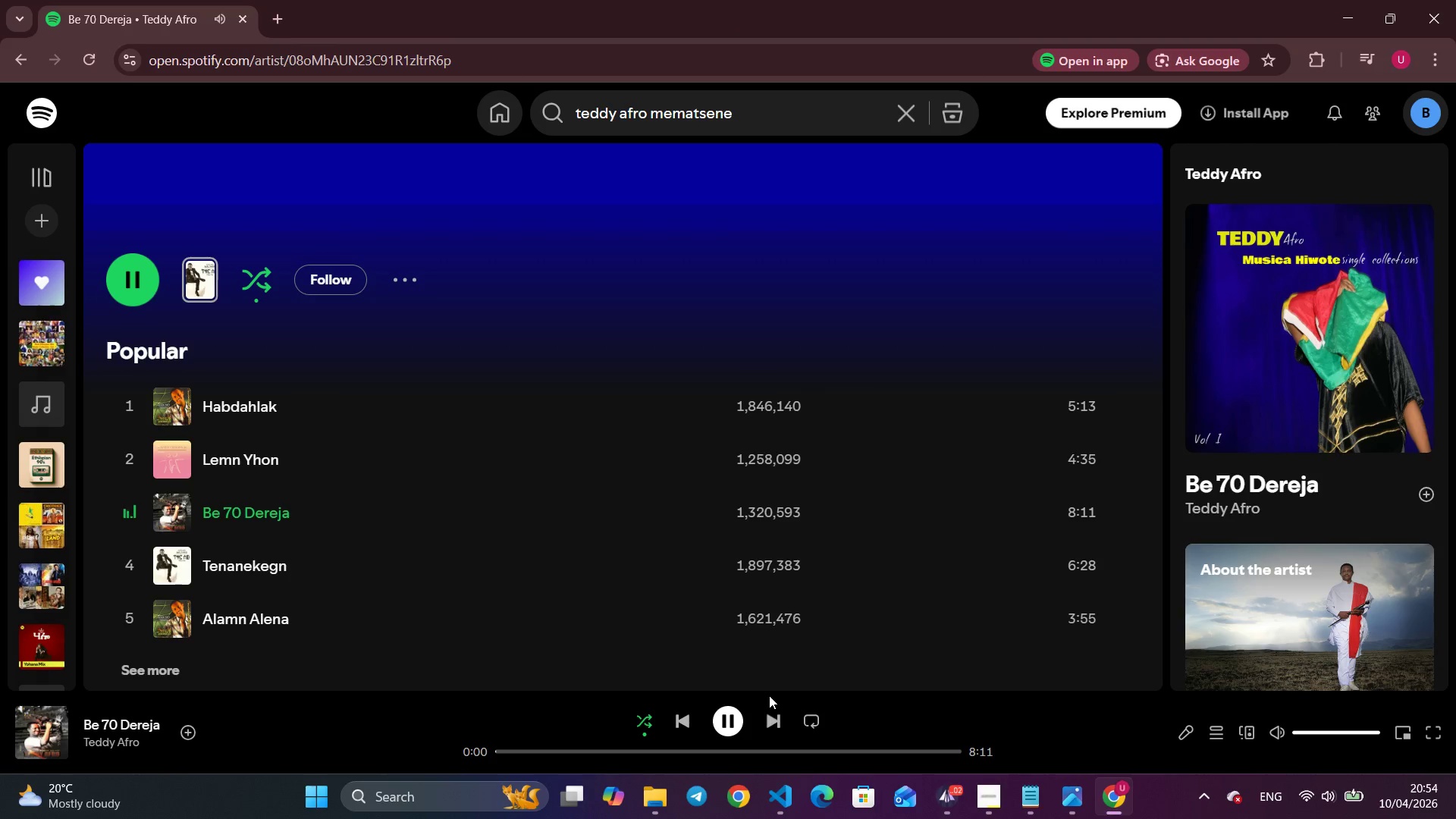 
scroll: coordinate [522, 522], scroll_direction: down, amount: 5.0
 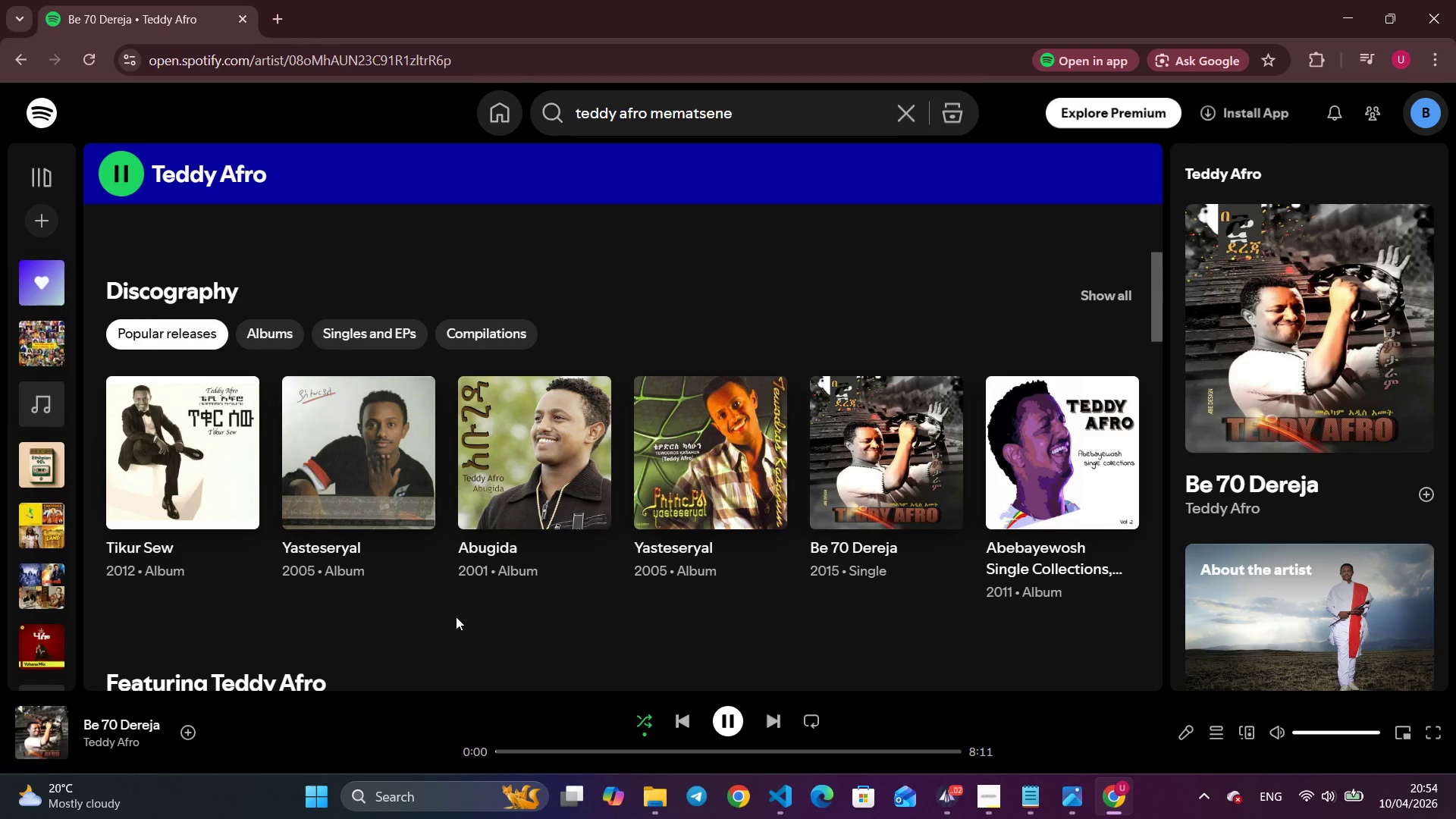 
left_click([260, 328])
 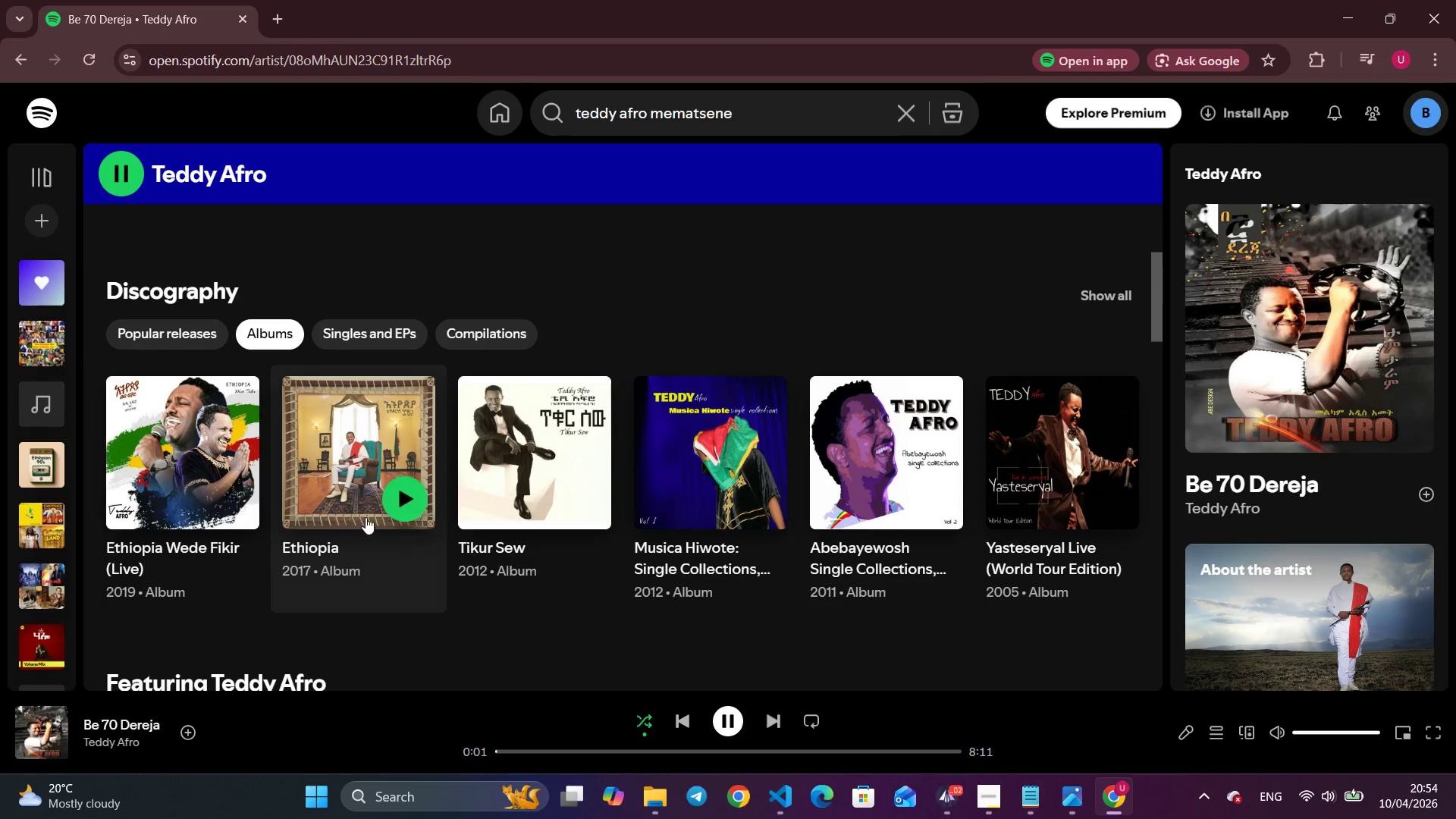 
left_click([356, 469])
 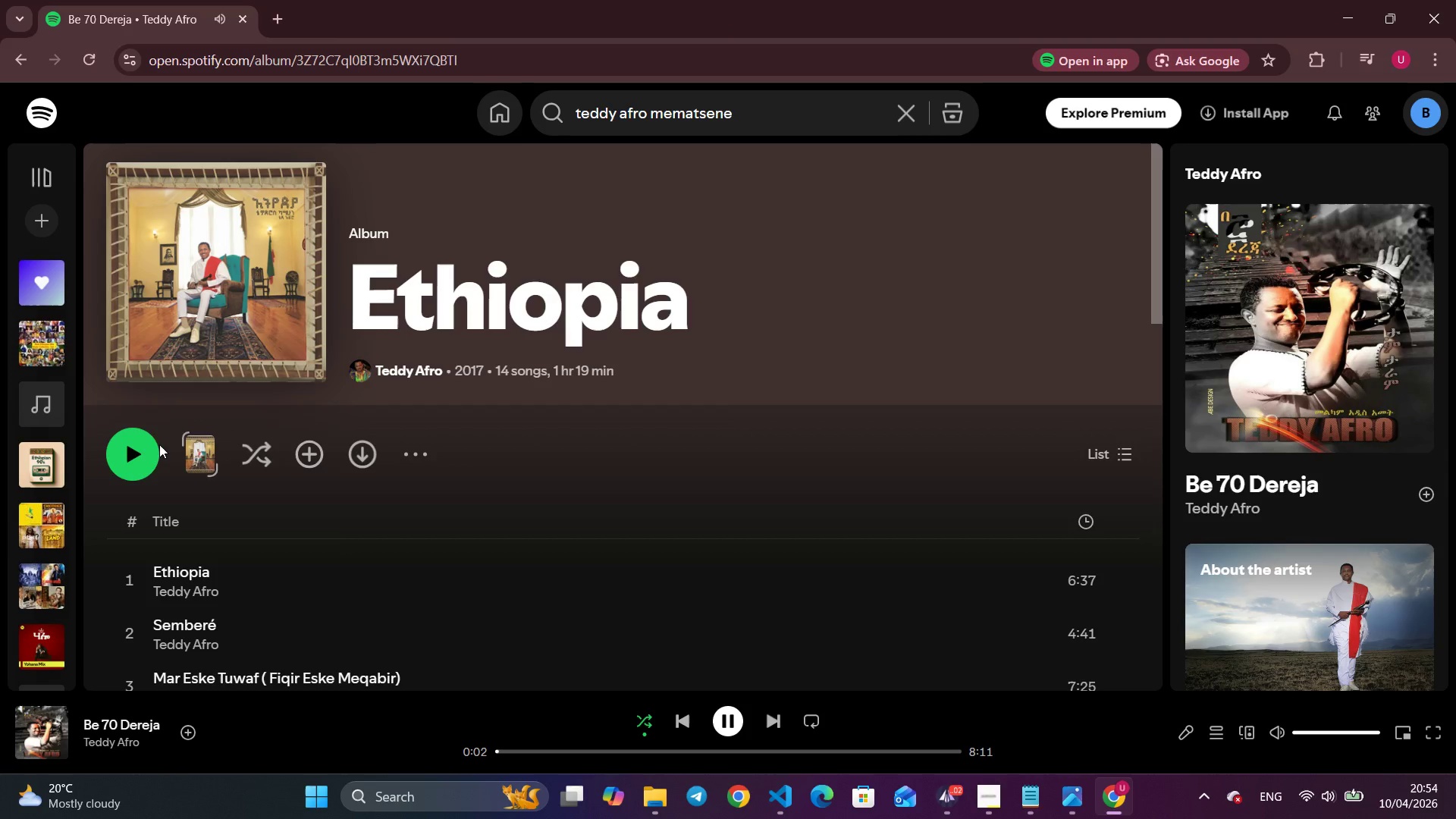 
left_click([136, 451])
 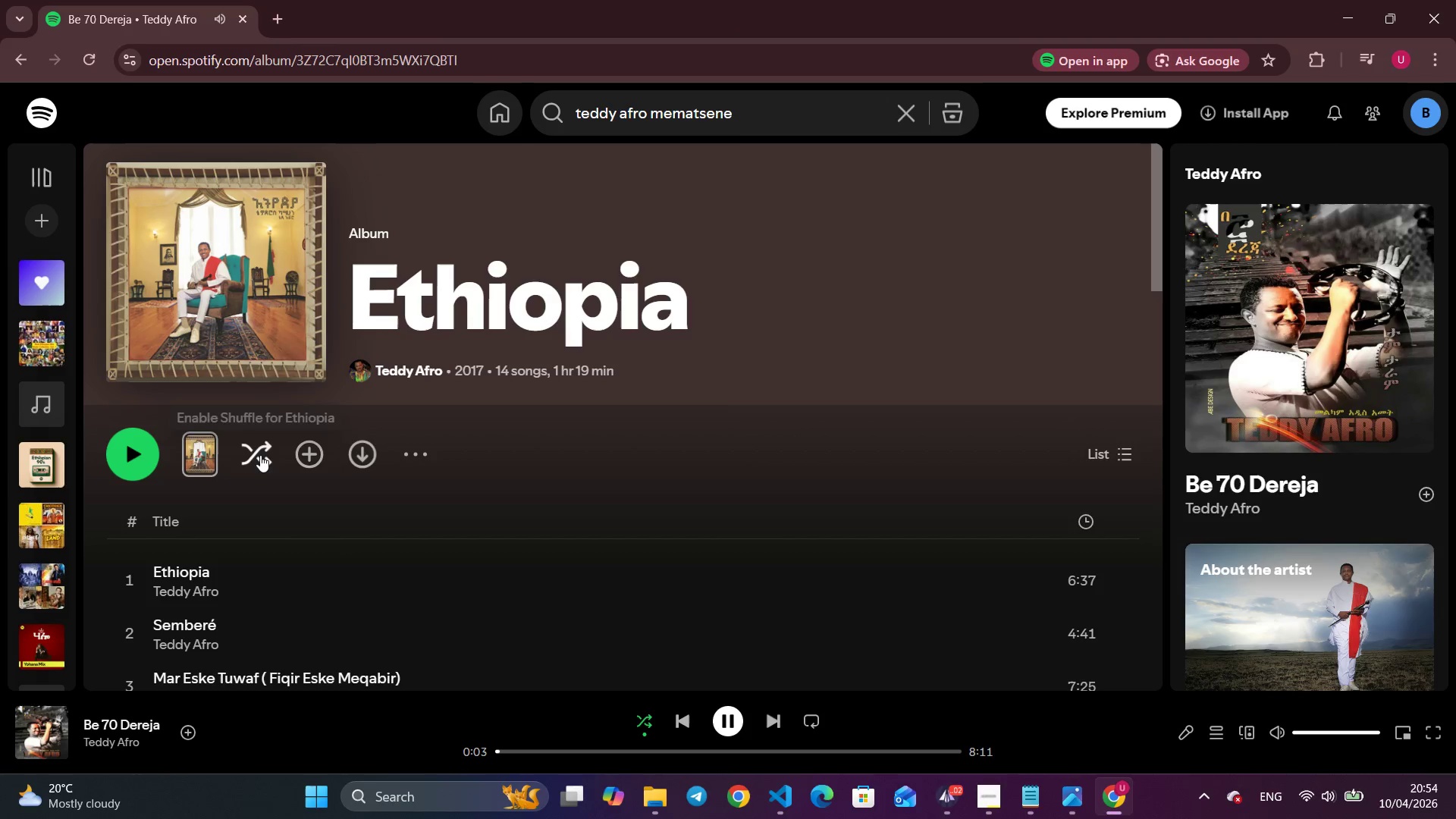 
left_click([260, 455])
 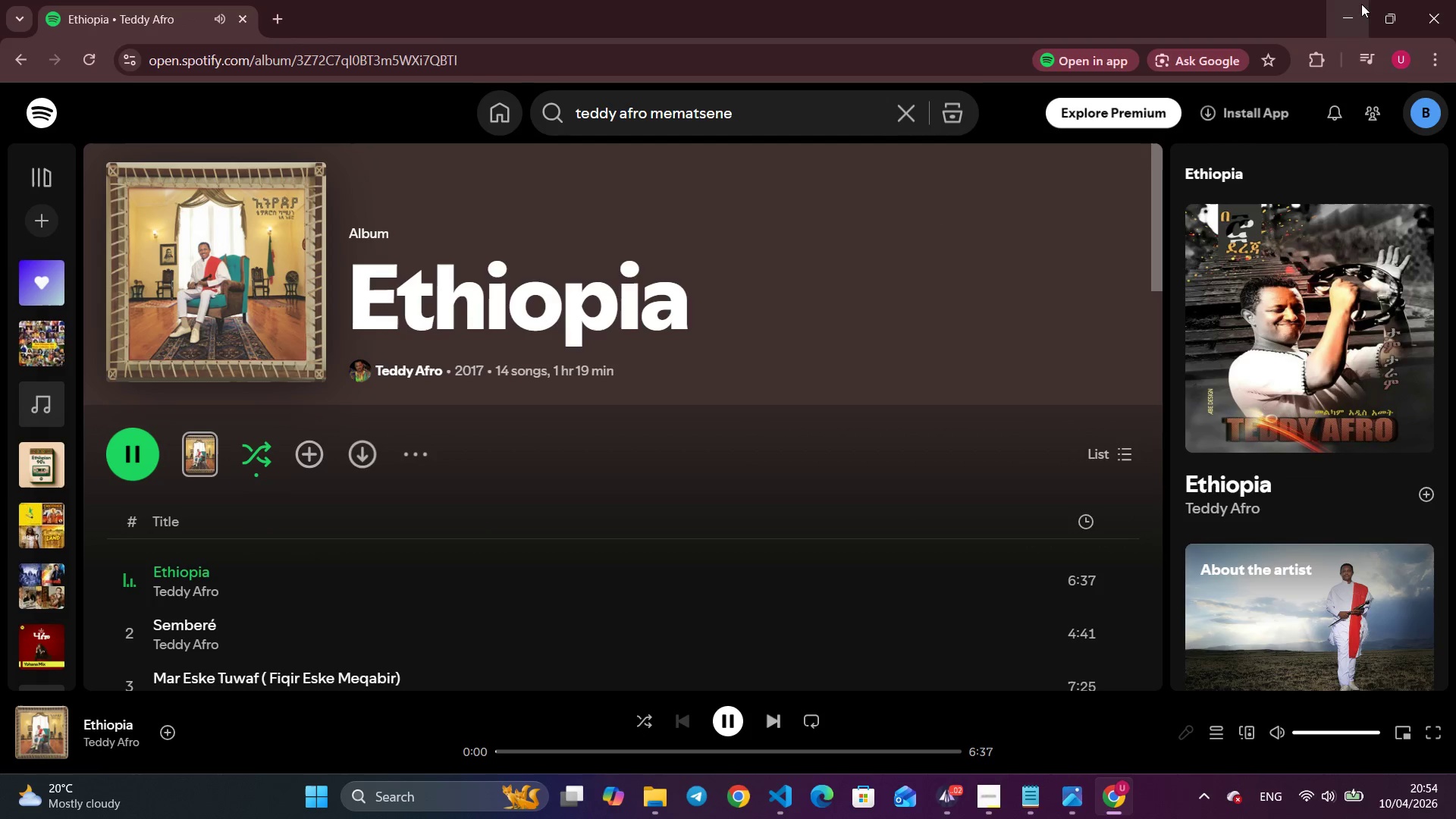 
wait(6.14)
 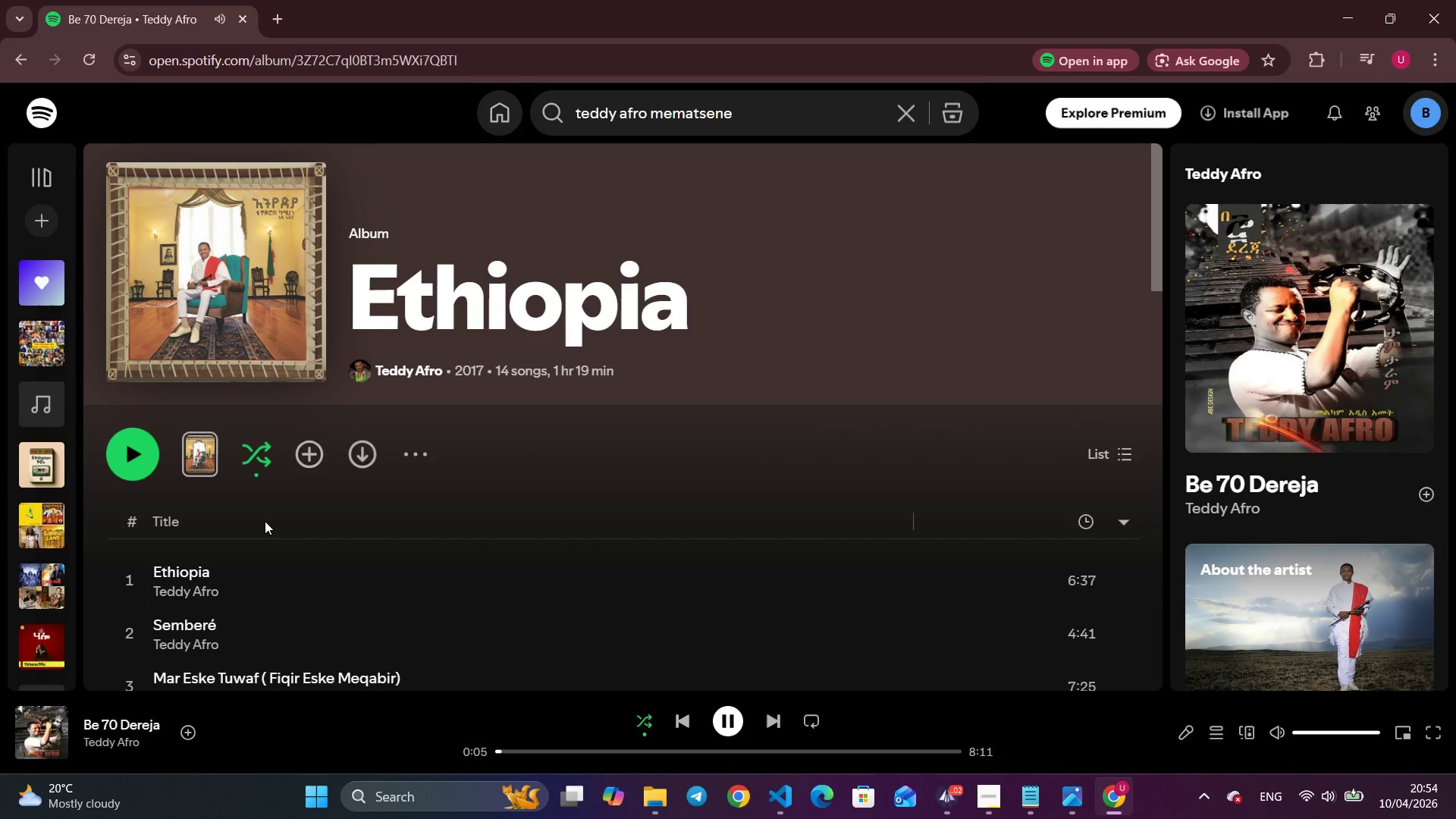 
left_click([1357, 14])
 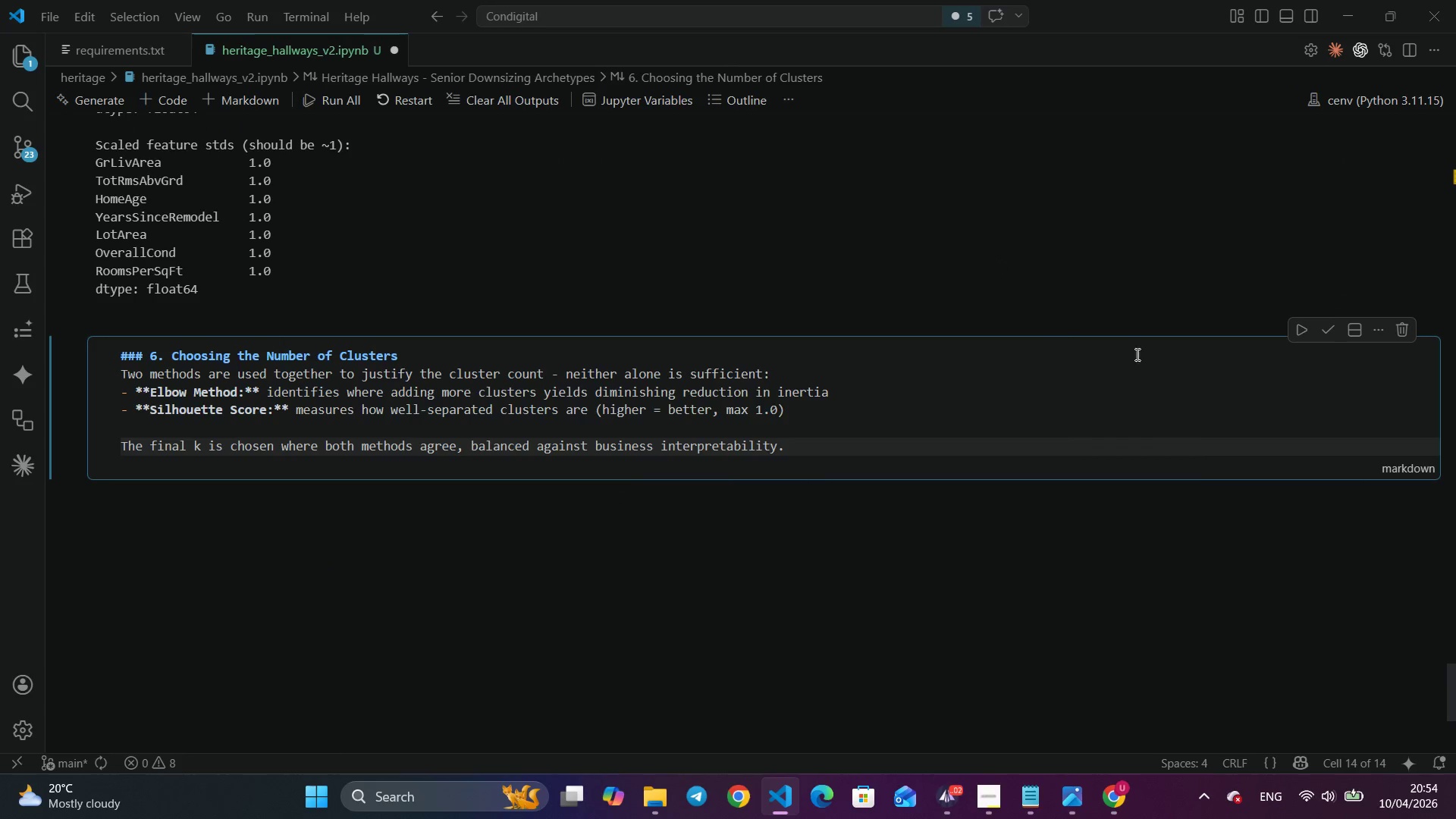 
left_click([1326, 327])
 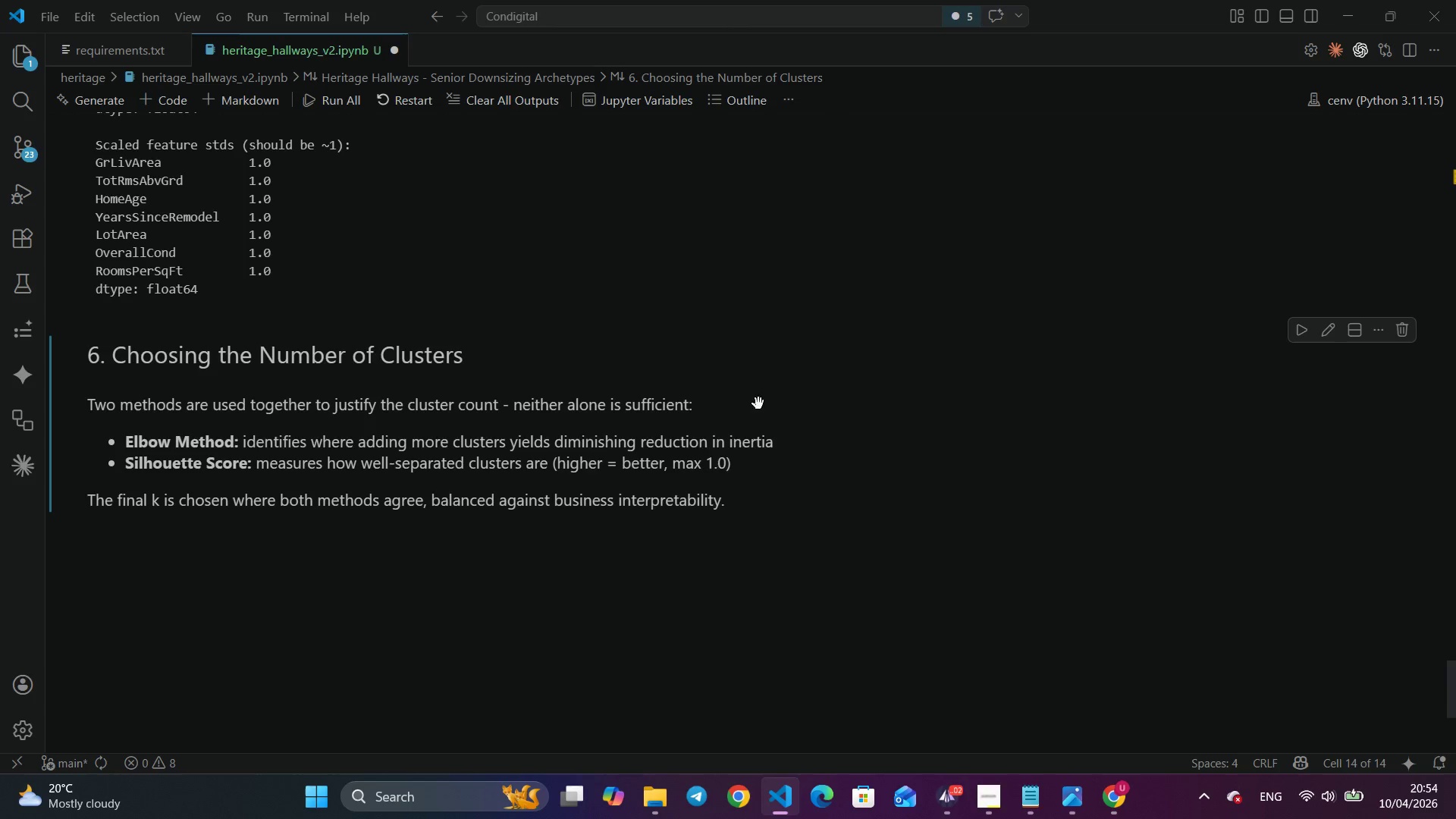 
scroll: coordinate [723, 404], scroll_direction: down, amount: 4.0
 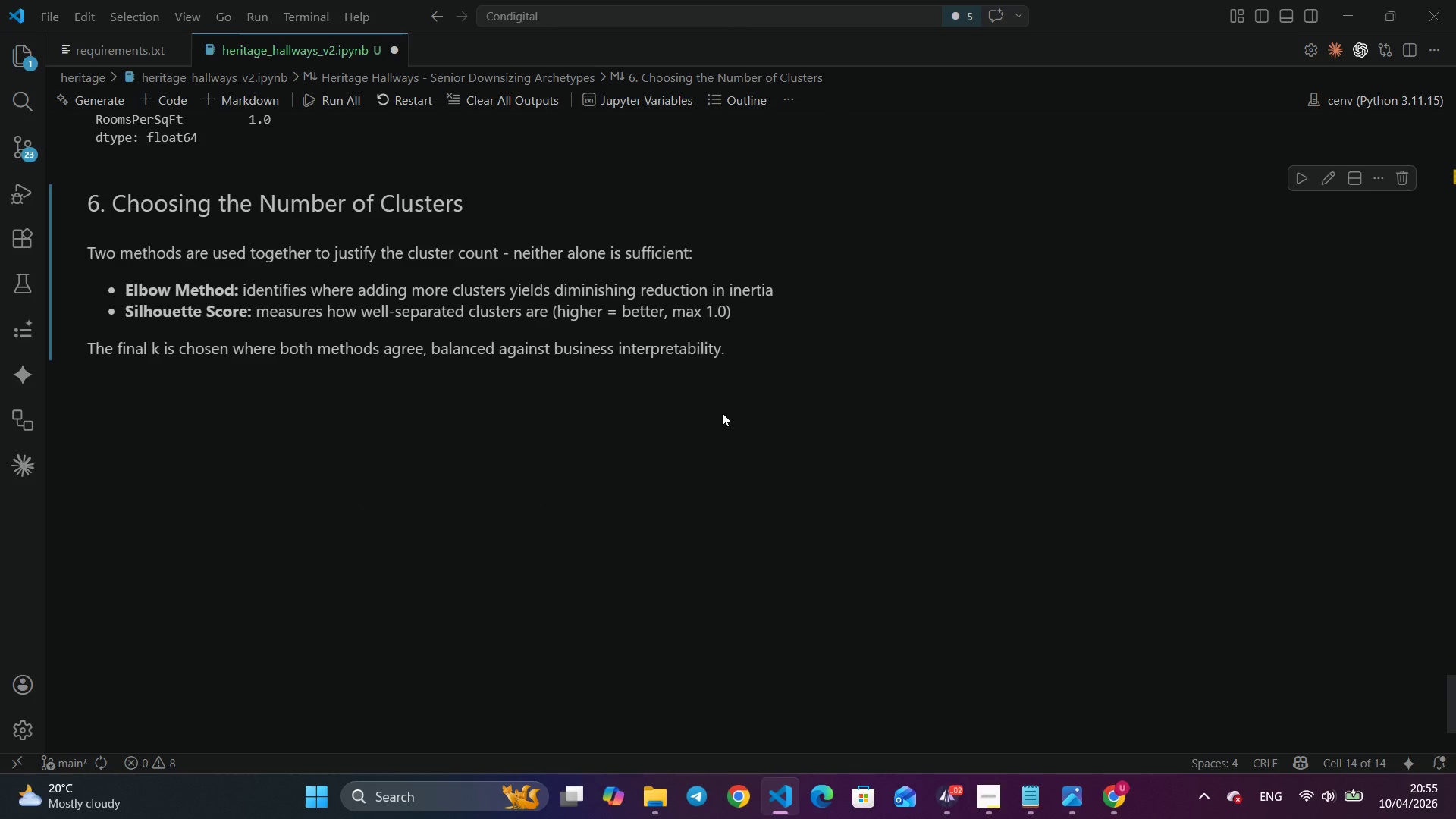 
key(Alt+Tab)
 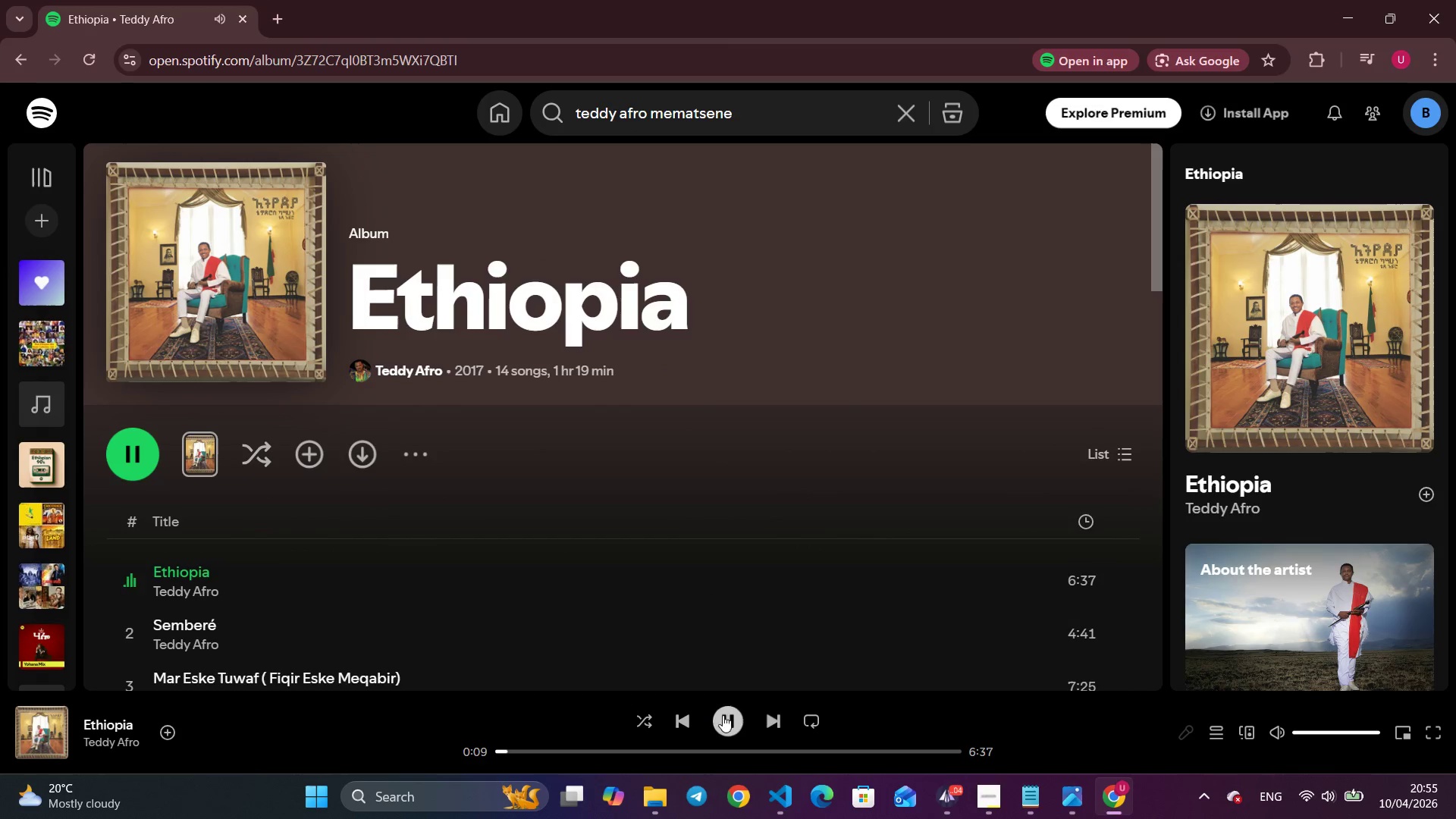 
key(Alt+AltLeft)
 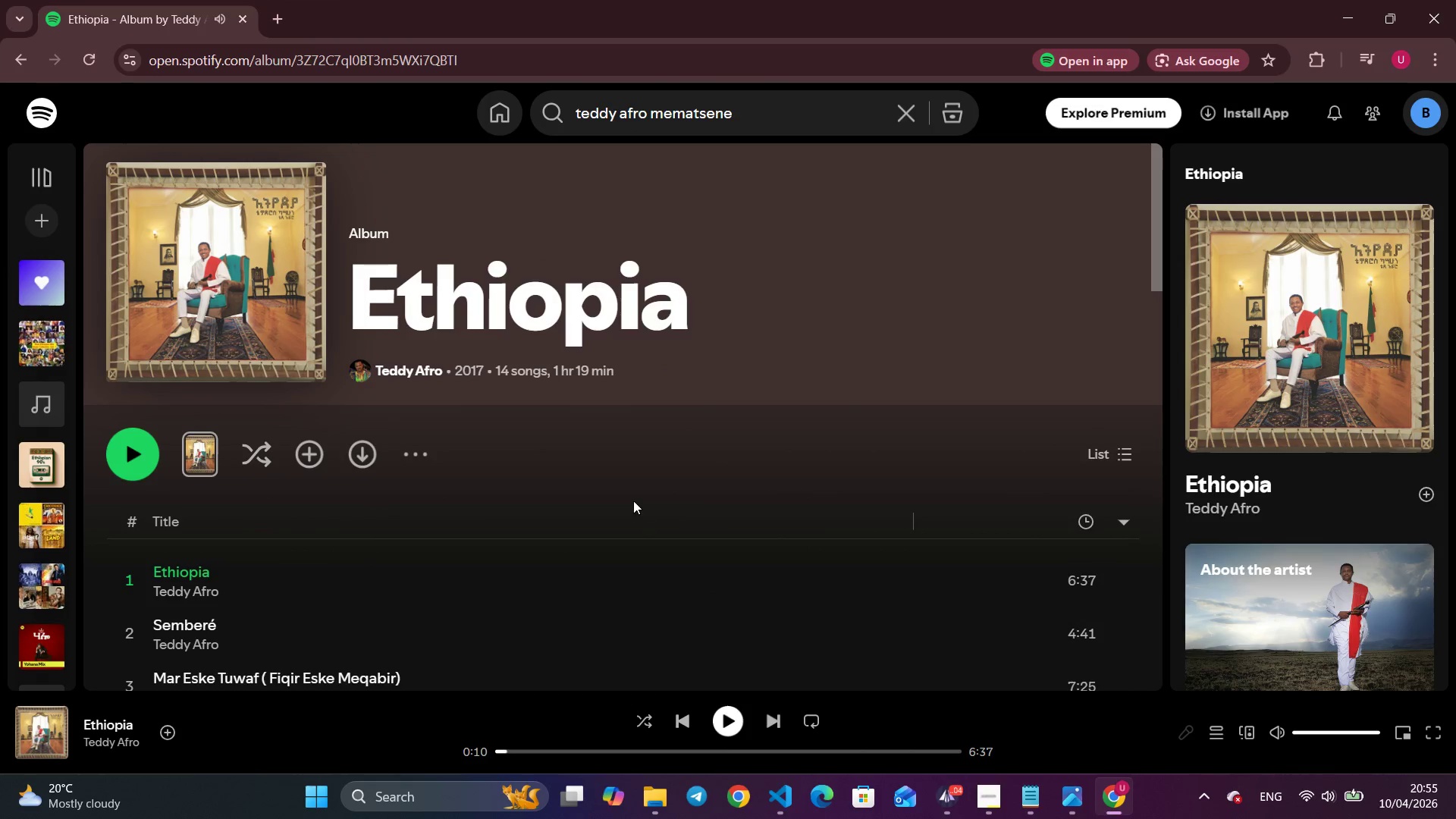 
key(Alt+Tab)
 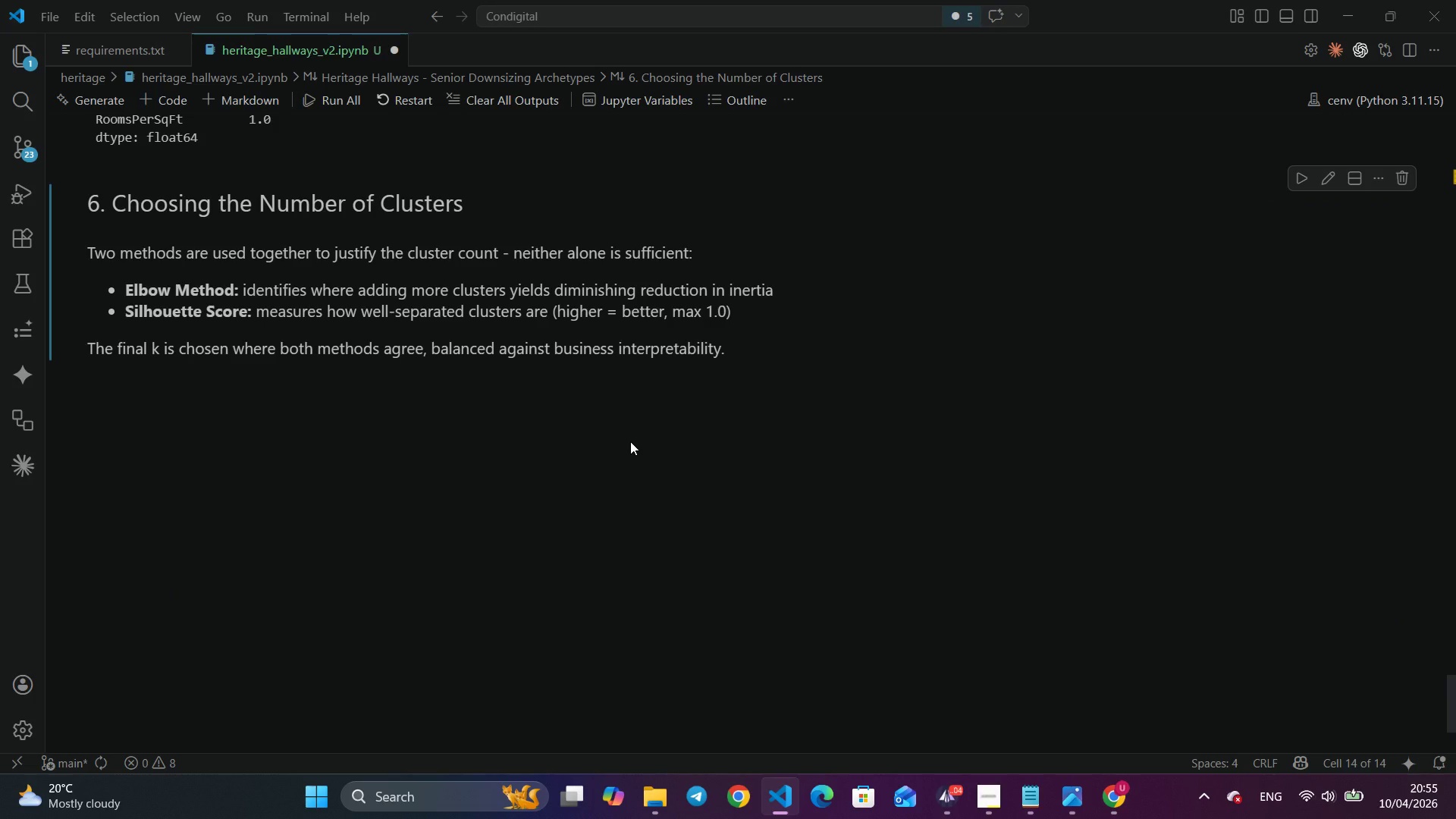 
wait(5.81)
 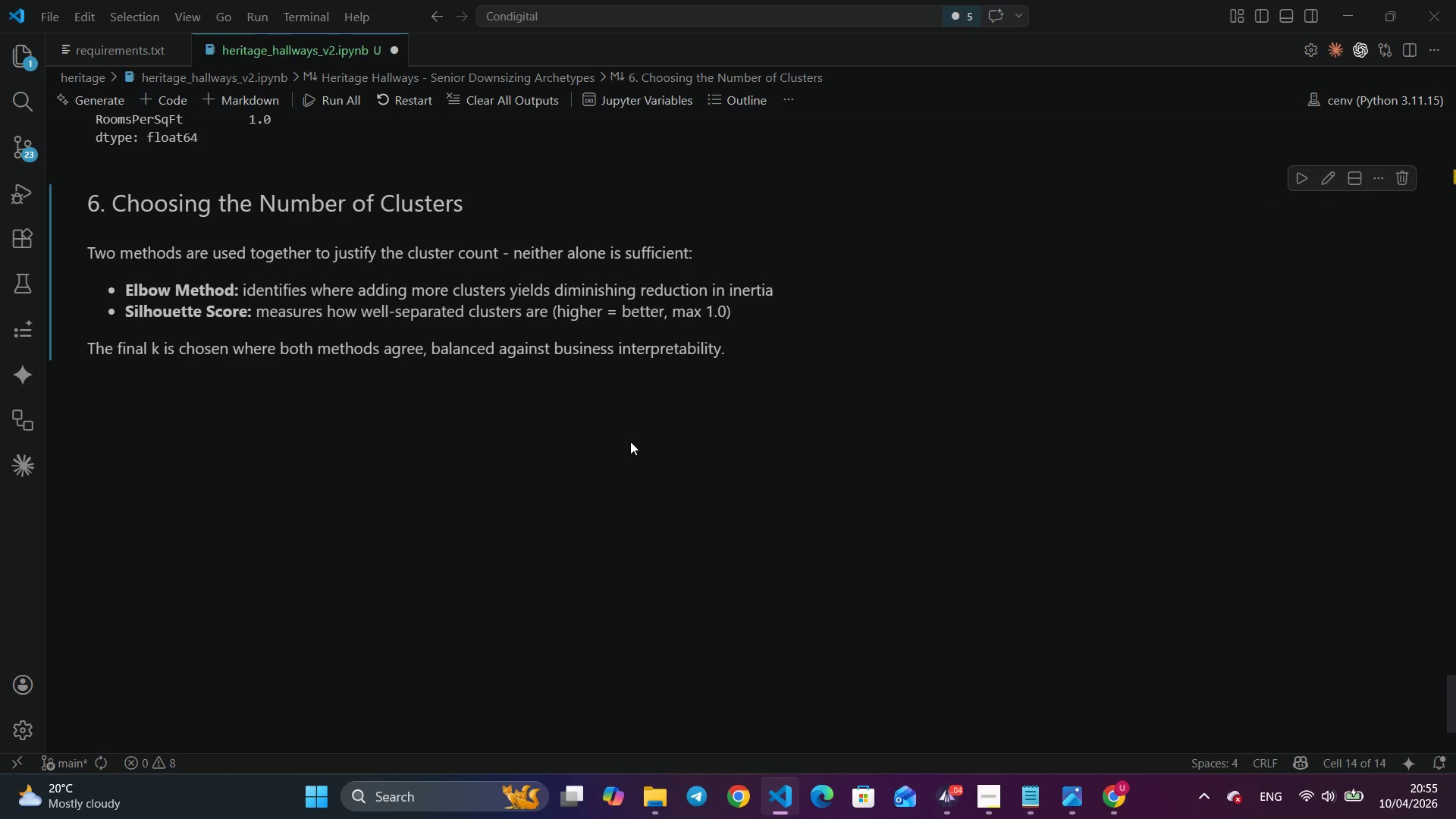 
scroll: coordinate [696, 461], scroll_direction: up, amount: 25.0
 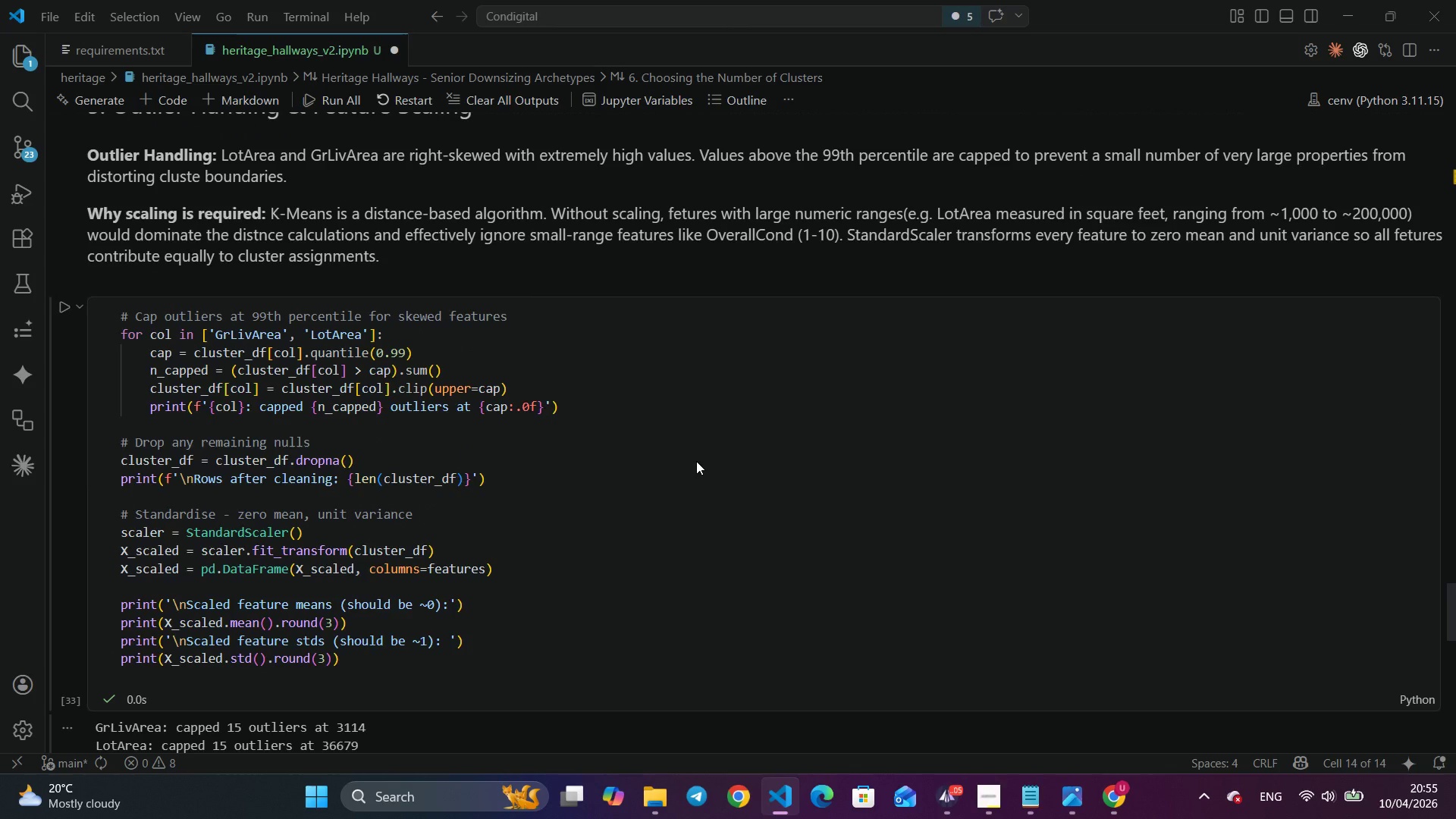 
left_click([696, 461])
 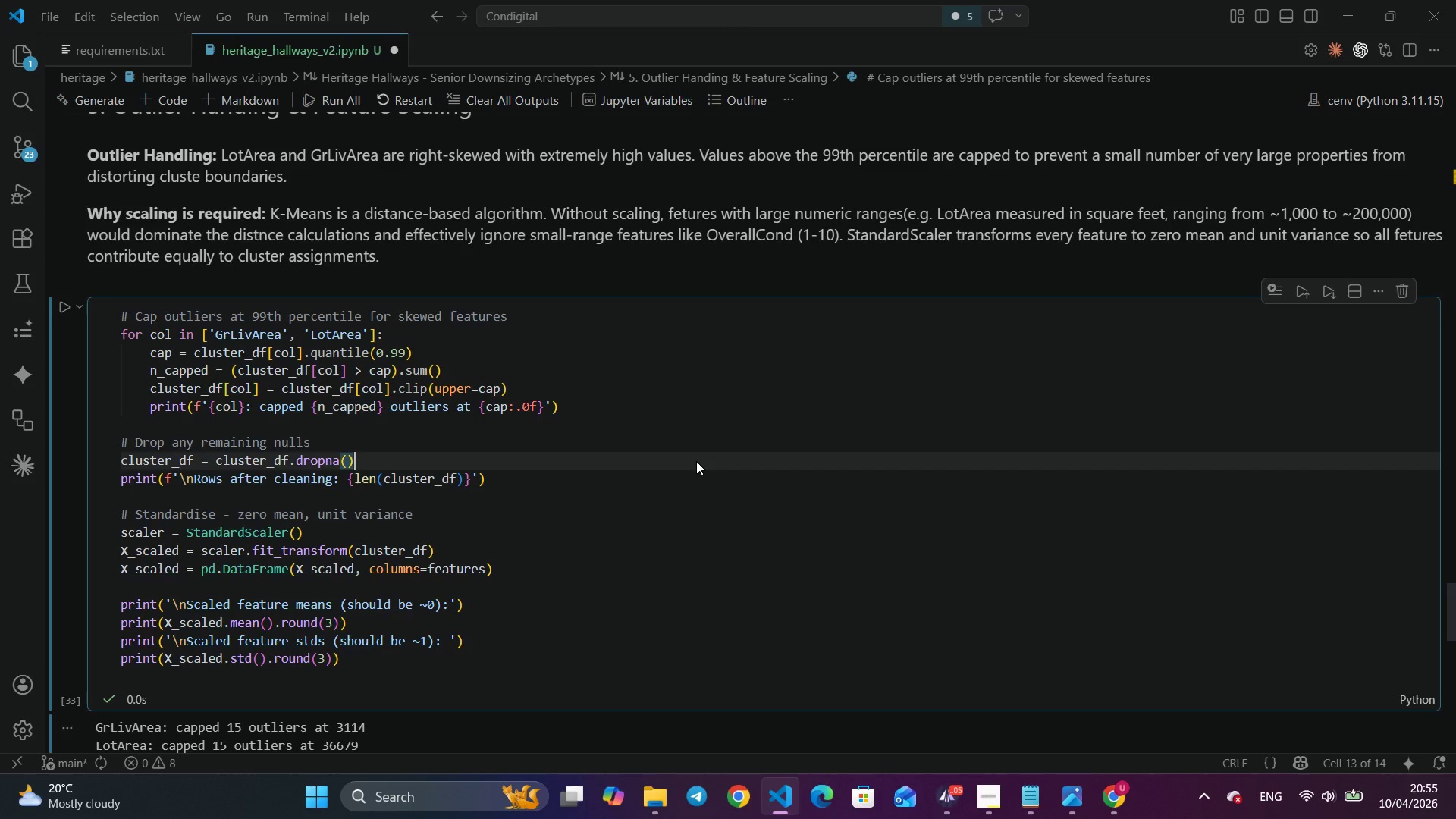 
scroll: coordinate [696, 461], scroll_direction: down, amount: 2.0
 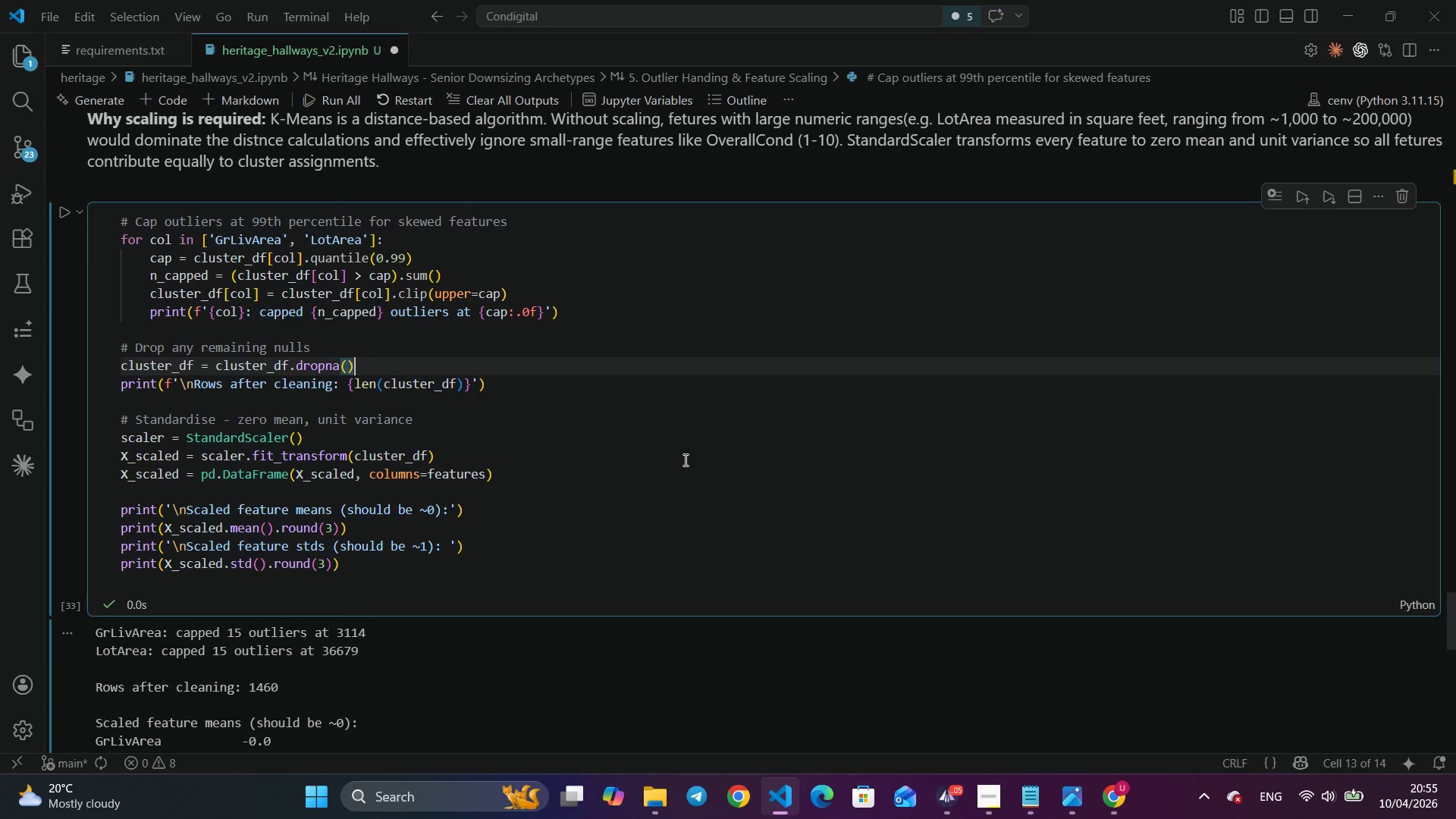 
wait(11.32)
 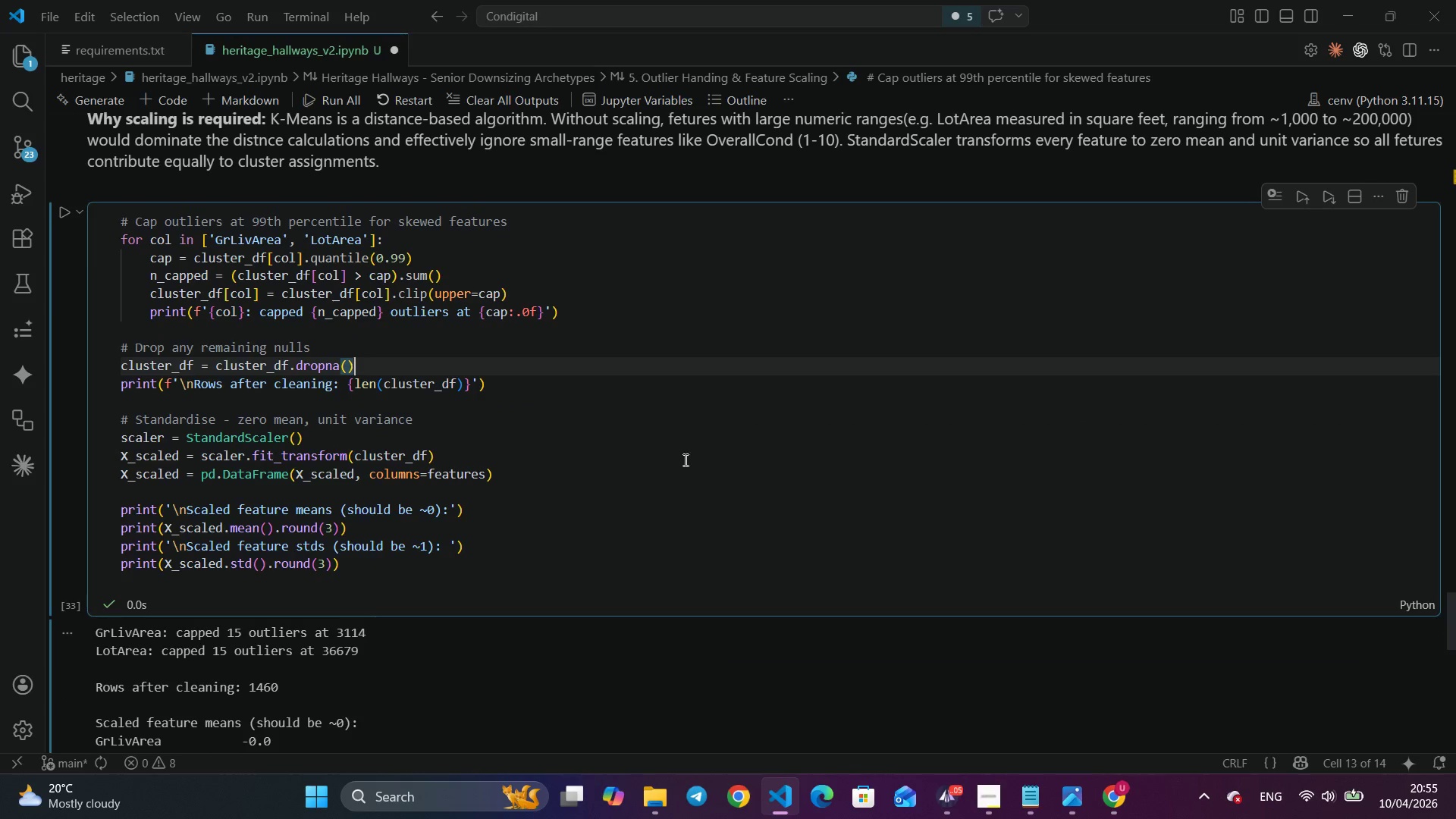 
scroll: coordinate [676, 460], scroll_direction: down, amount: 4.0
 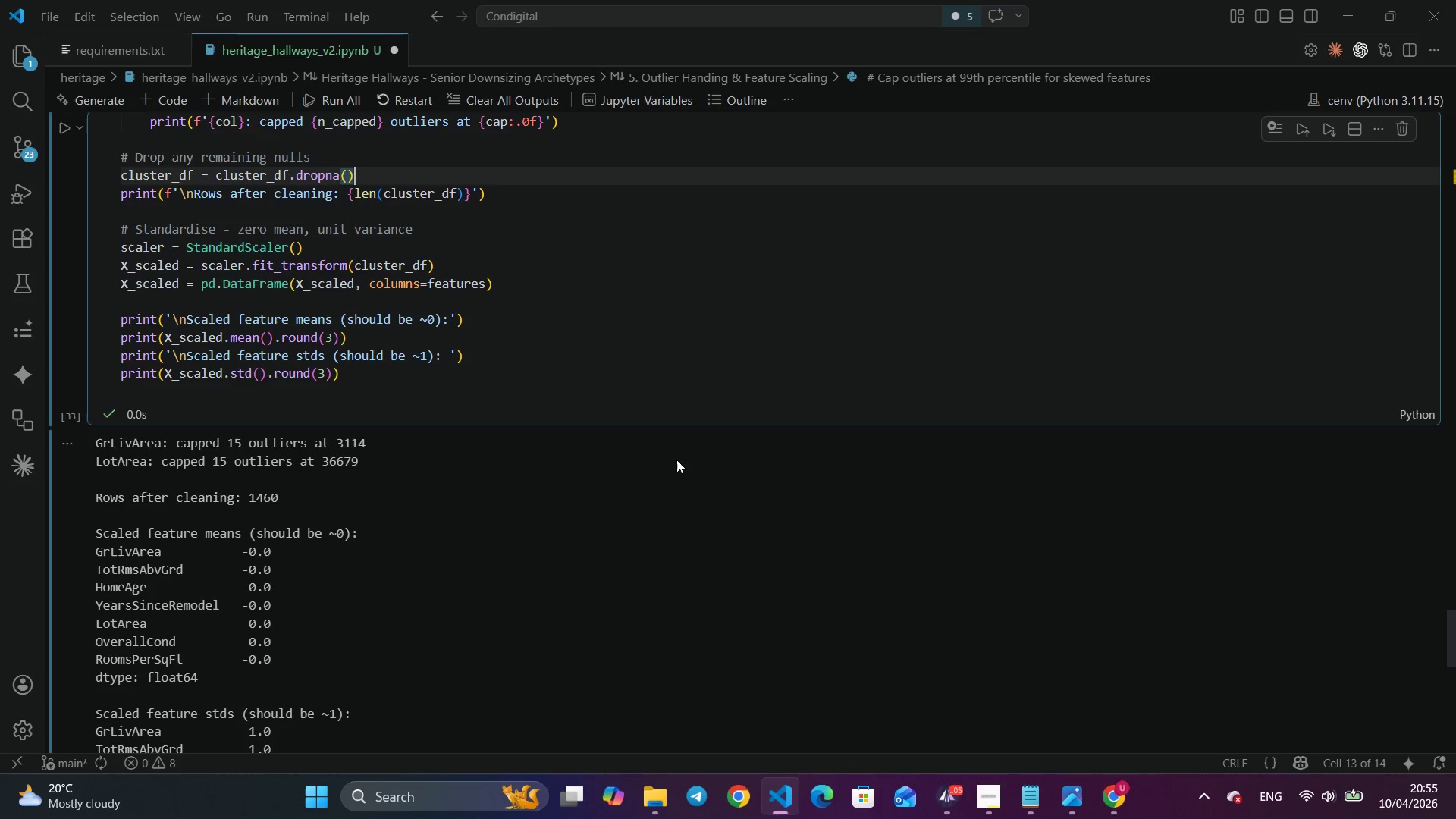 
wait(7.47)
 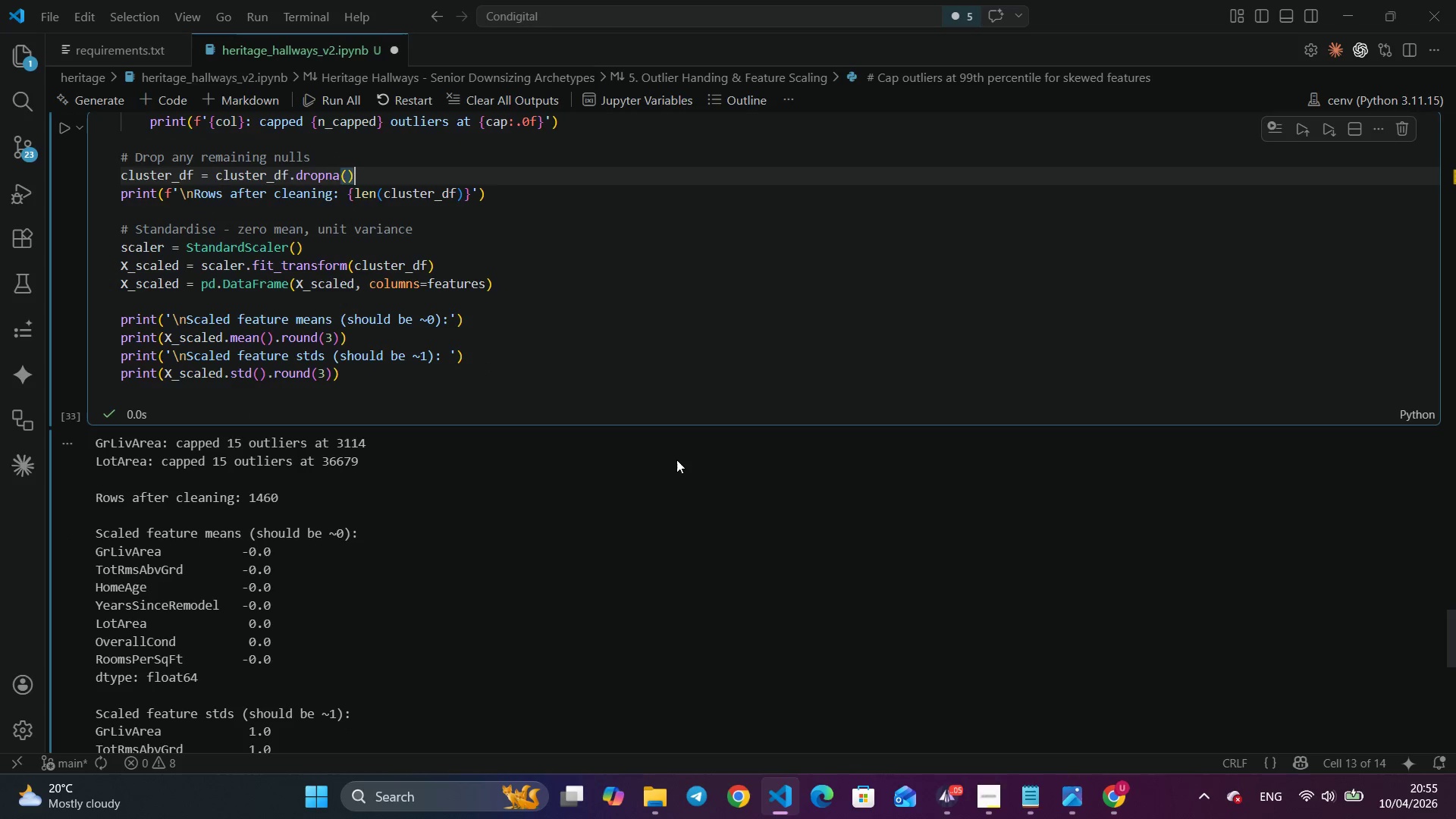 
scroll: coordinate [676, 460], scroll_direction: down, amount: 4.0
 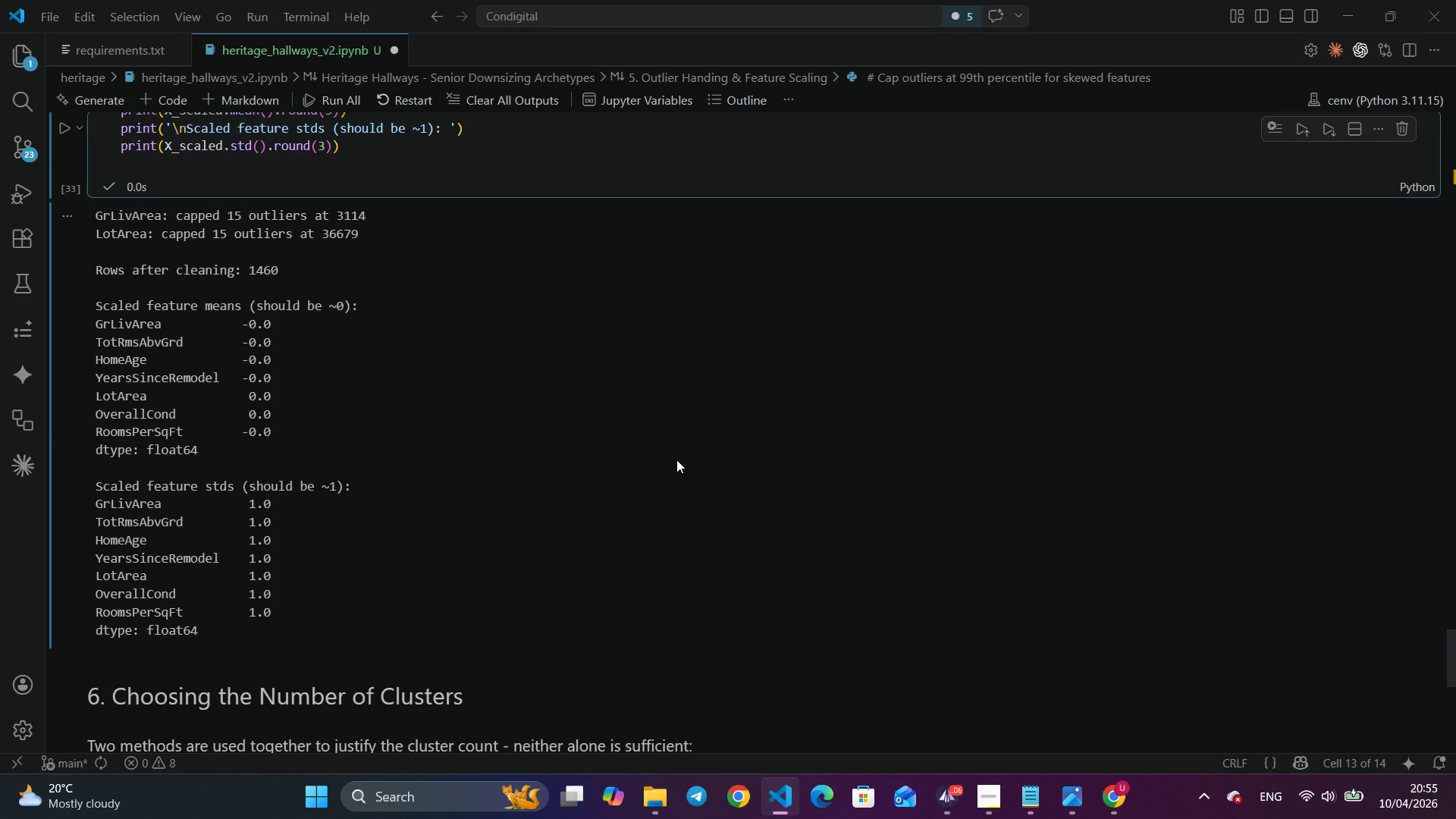 
wait(5.97)
 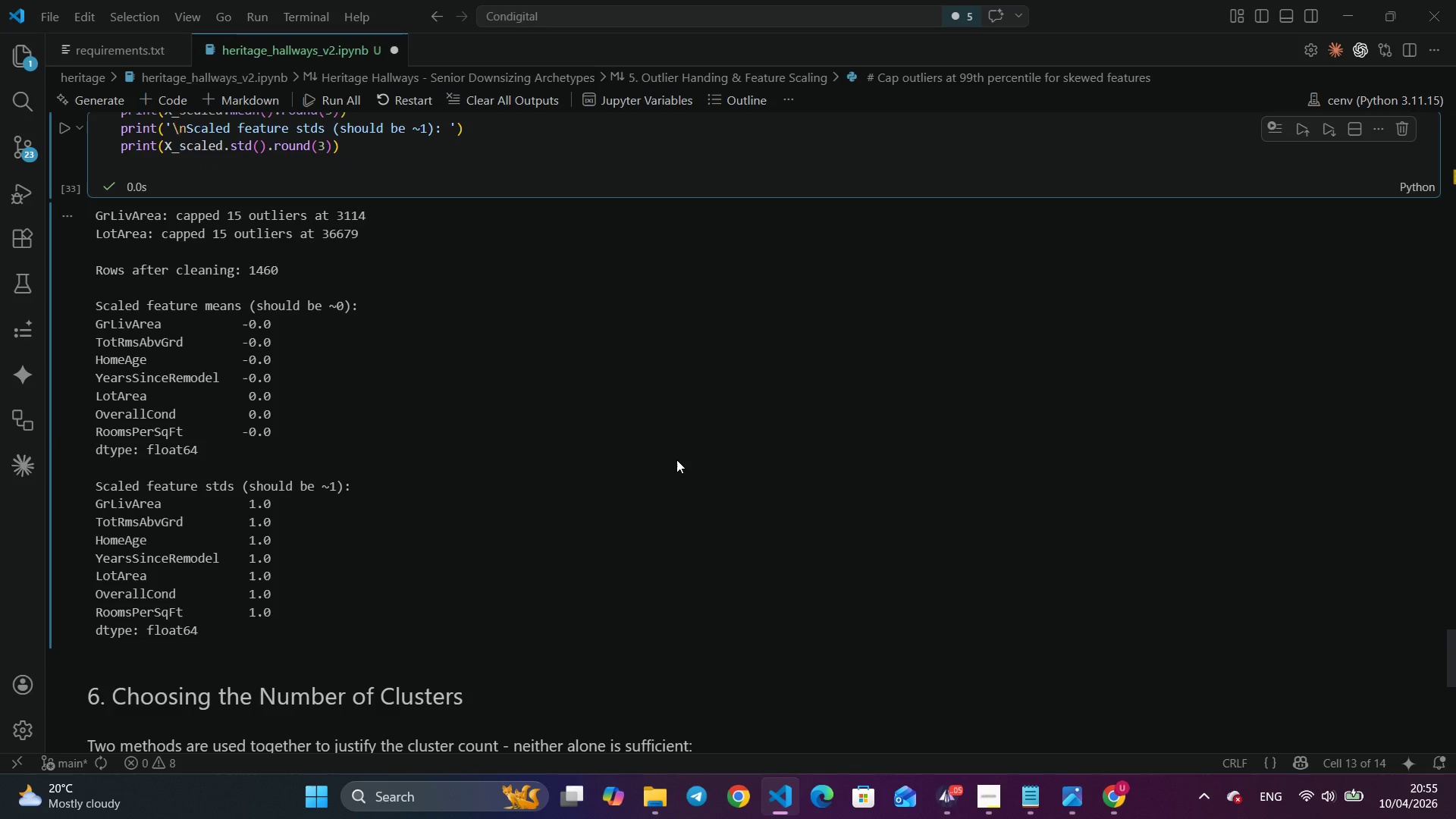 
scroll: coordinate [676, 460], scroll_direction: down, amount: 1.0
 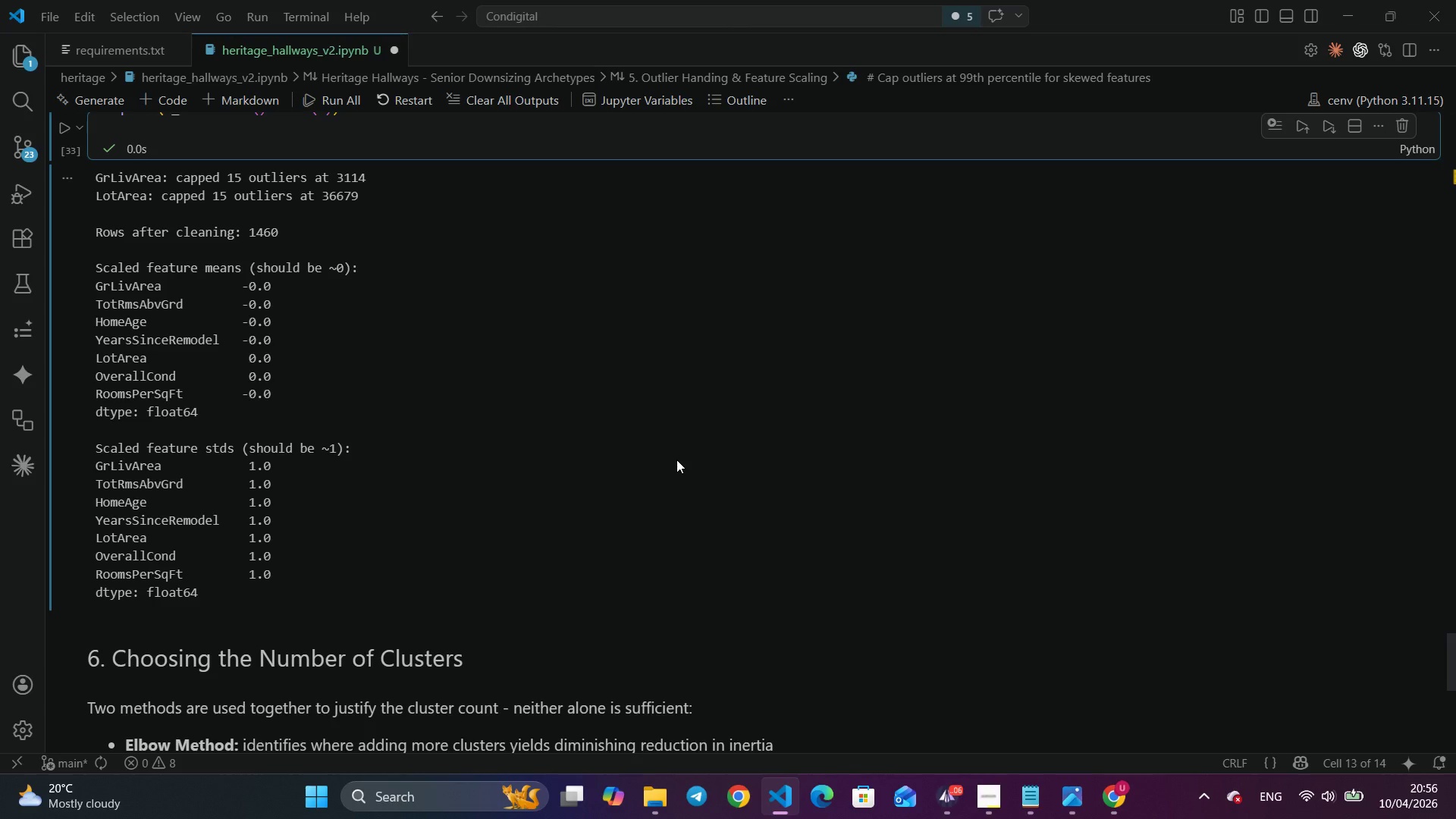 
wait(15.84)
 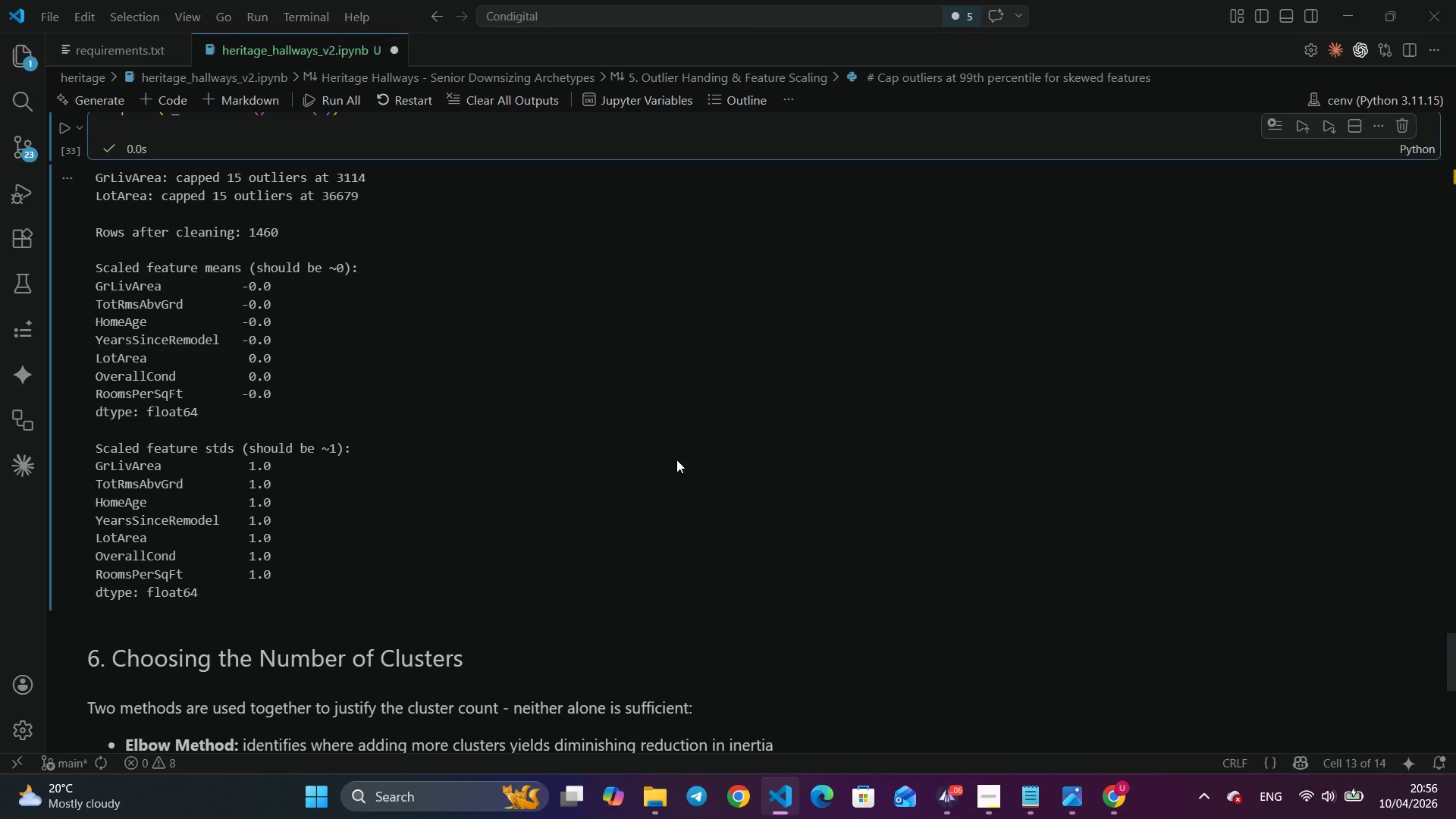 
scroll: coordinate [676, 460], scroll_direction: down, amount: 3.0
 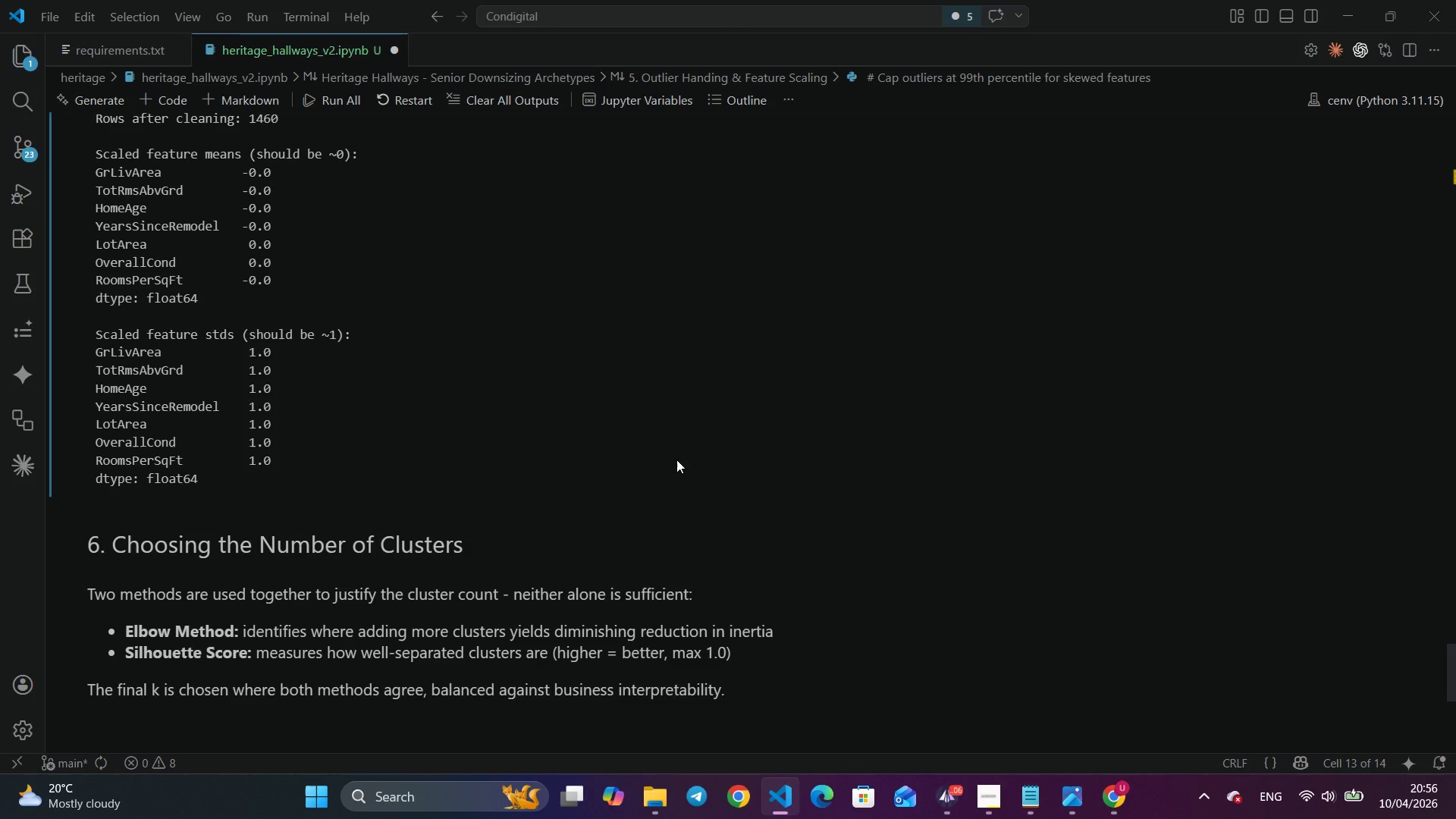 
wait(12.6)
 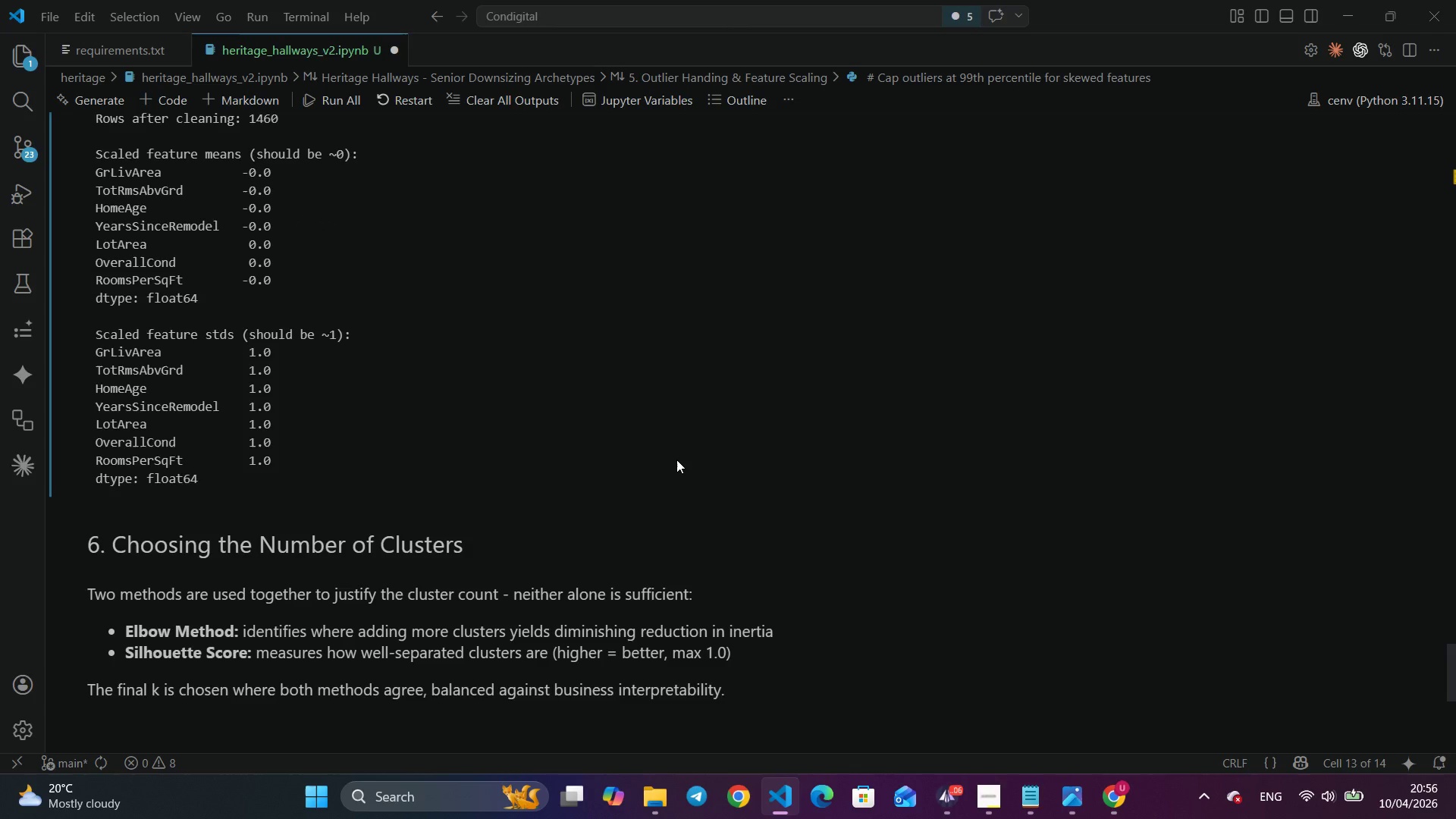 
scroll: coordinate [676, 460], scroll_direction: up, amount: 16.0
 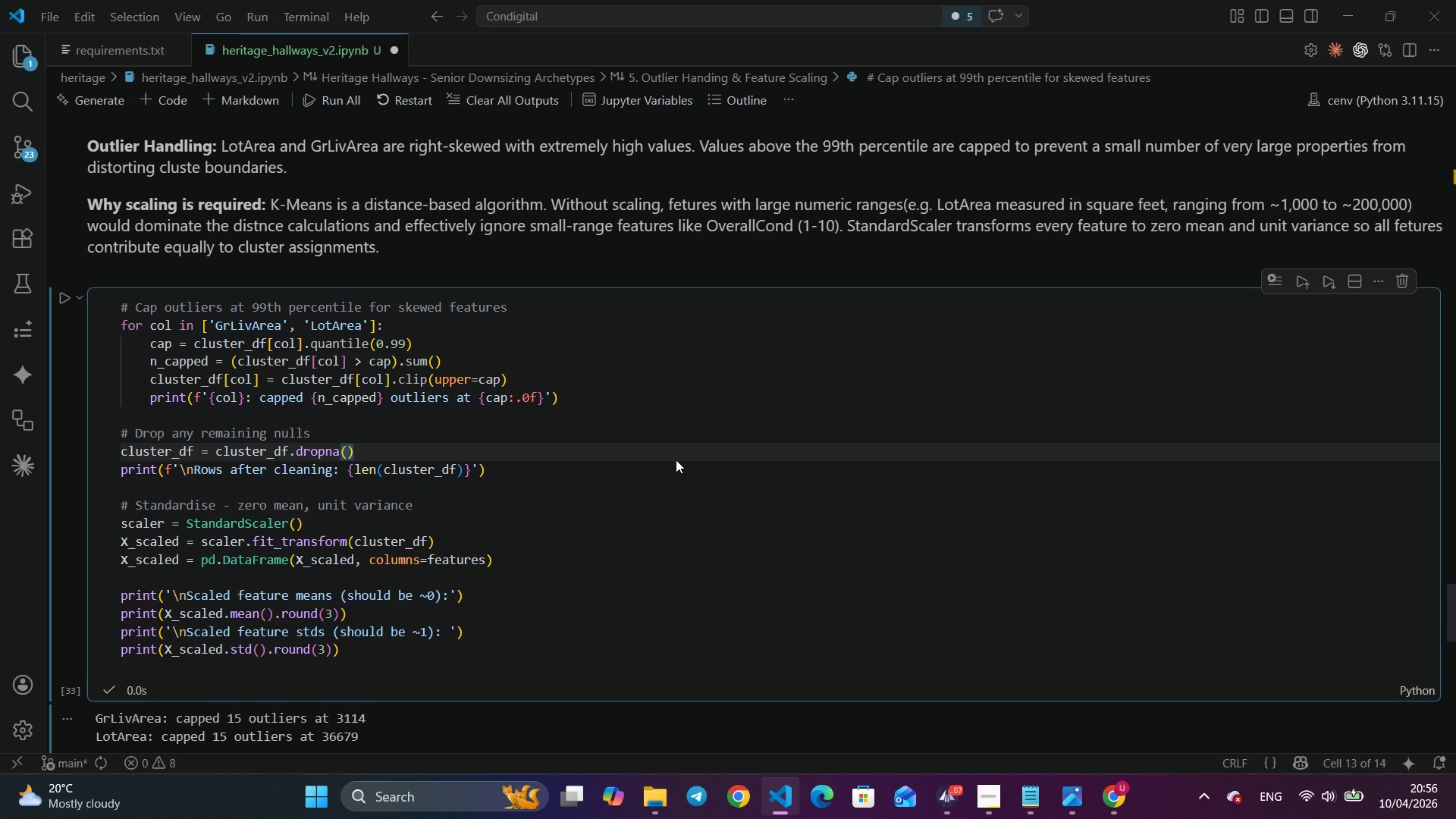 
wait(15.9)
 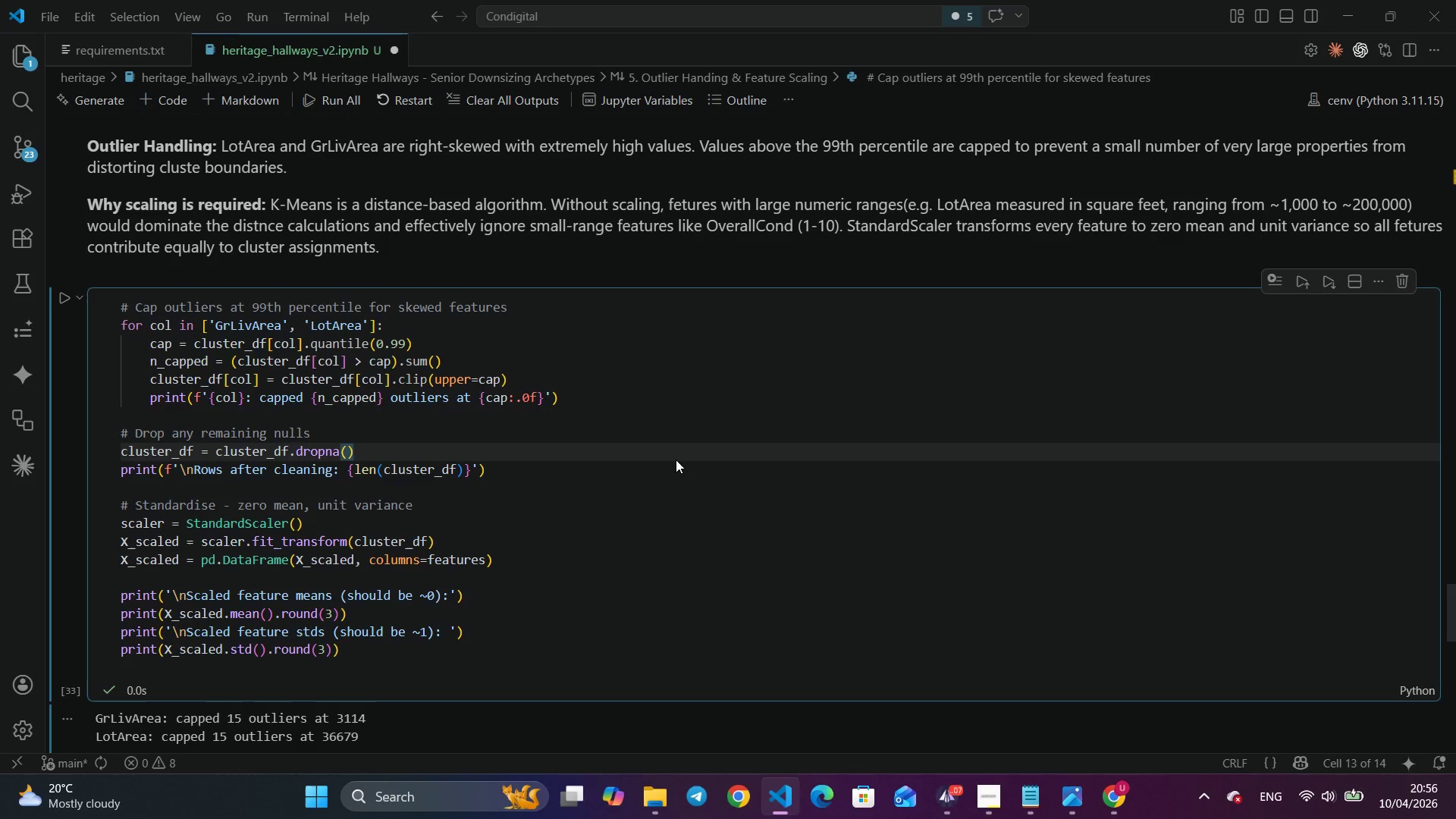 
scroll: coordinate [674, 459], scroll_direction: down, amount: 4.0
 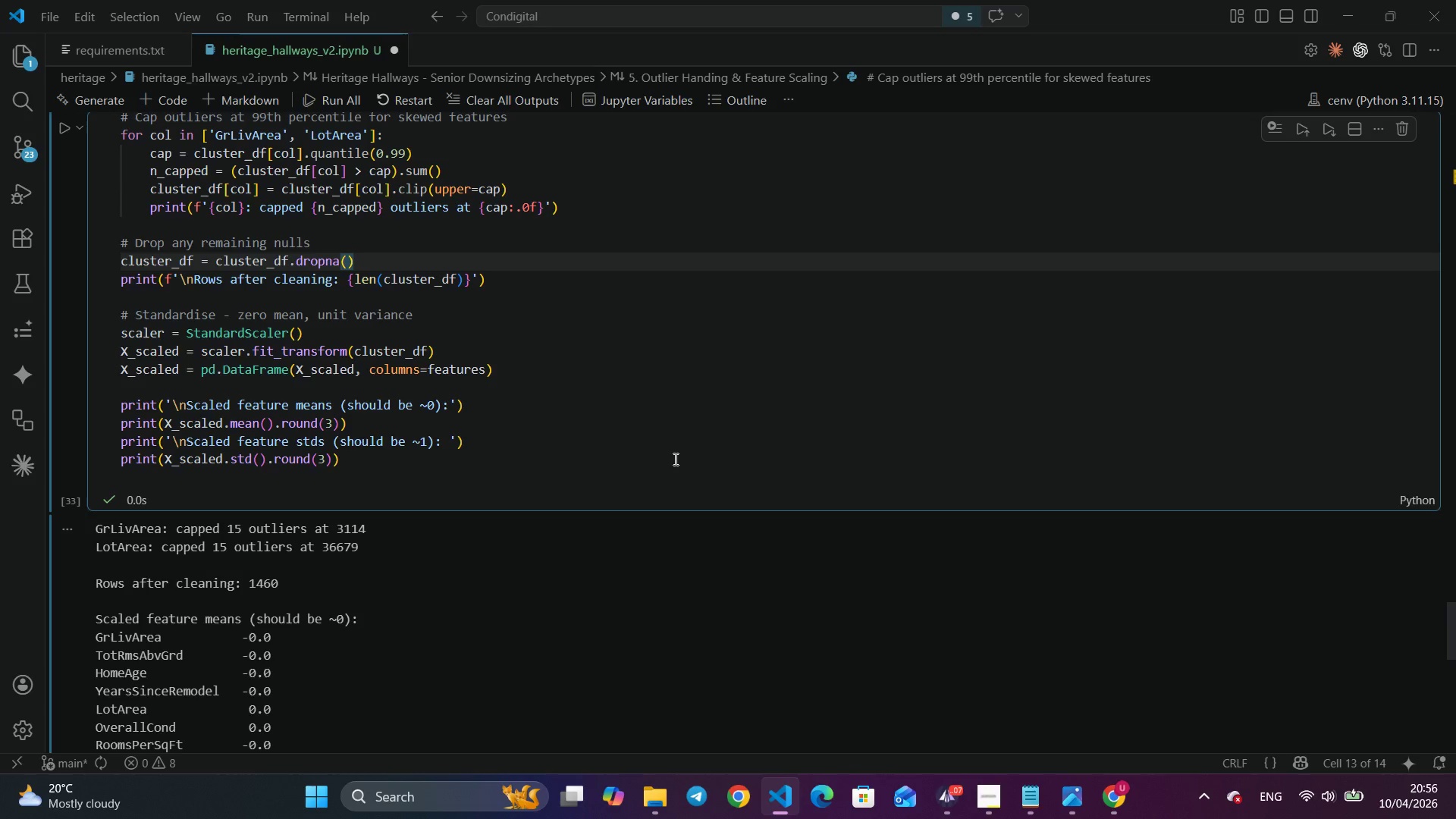 
wait(7.04)
 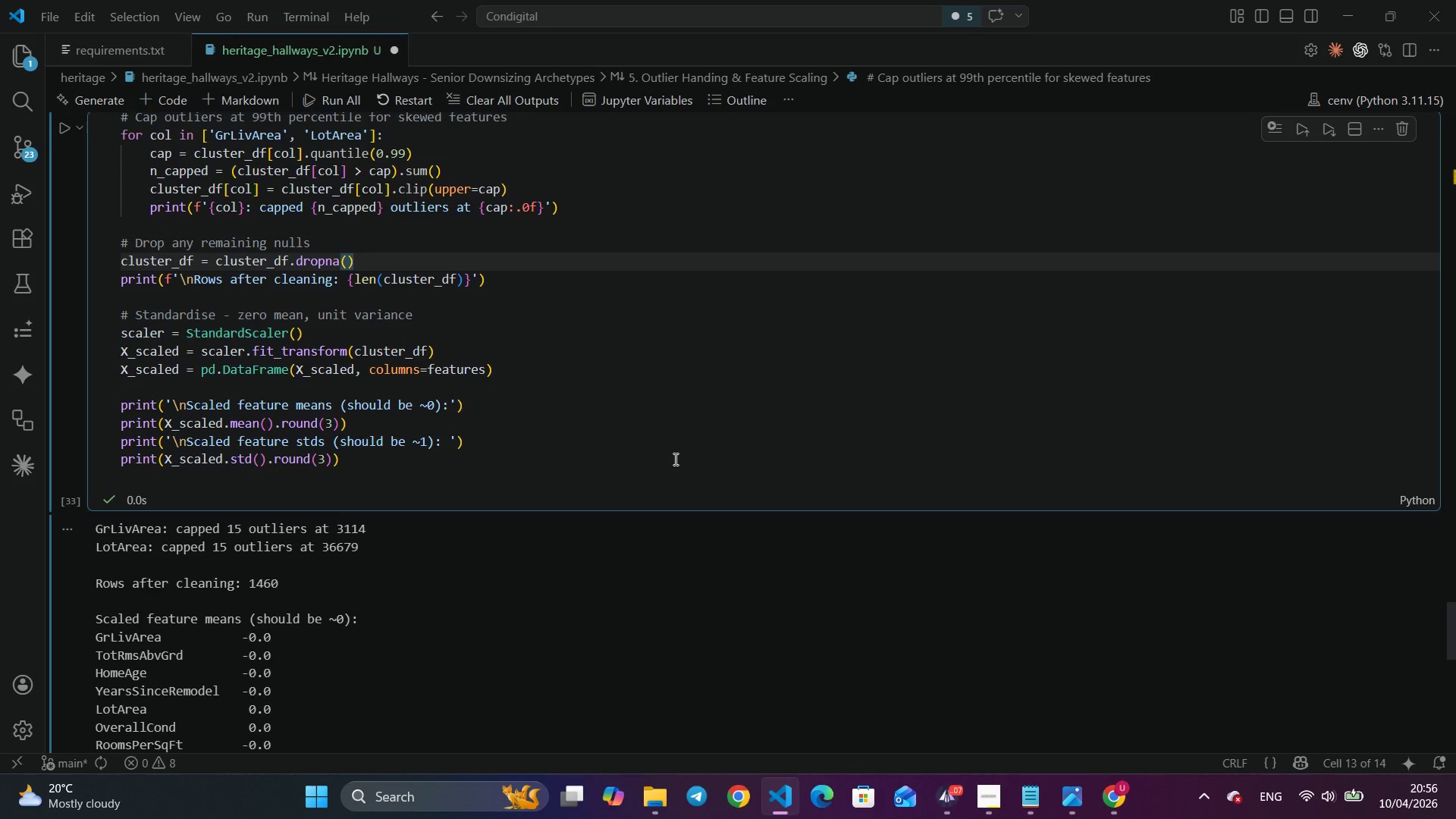 
scroll: coordinate [674, 459], scroll_direction: up, amount: 16.0
 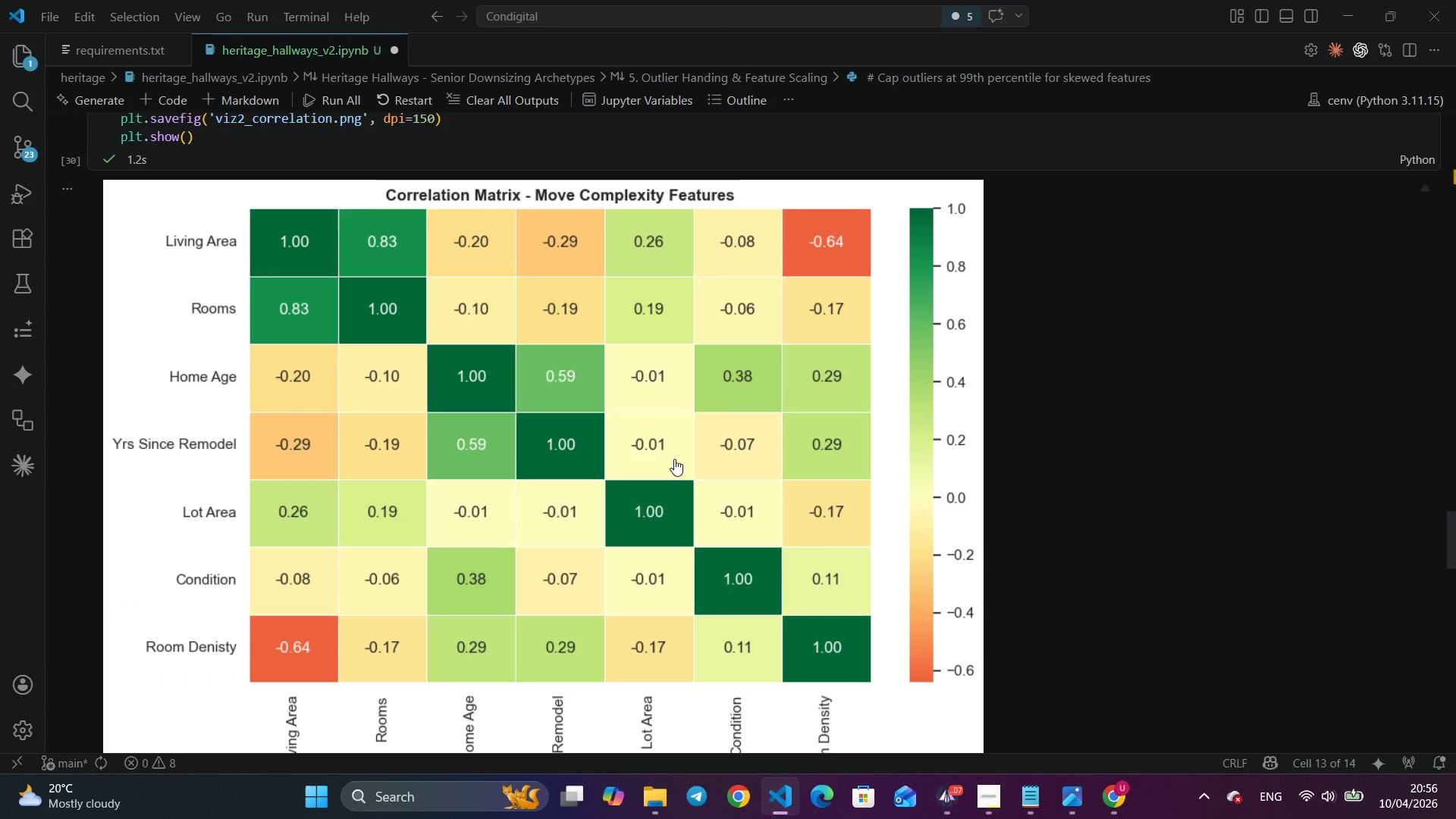 
scroll: coordinate [674, 459], scroll_direction: down, amount: 1.0
 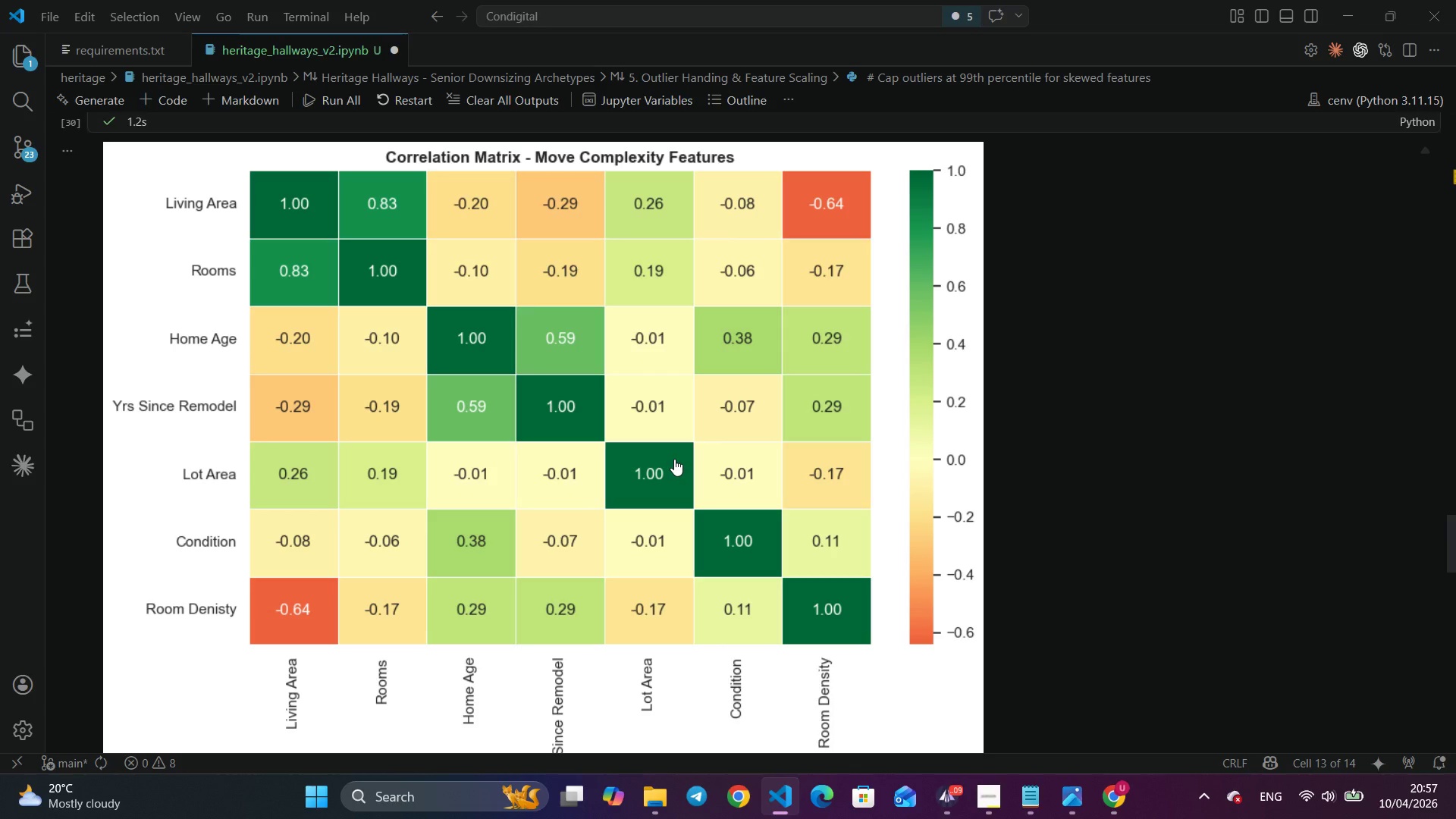 
wait(27.83)
 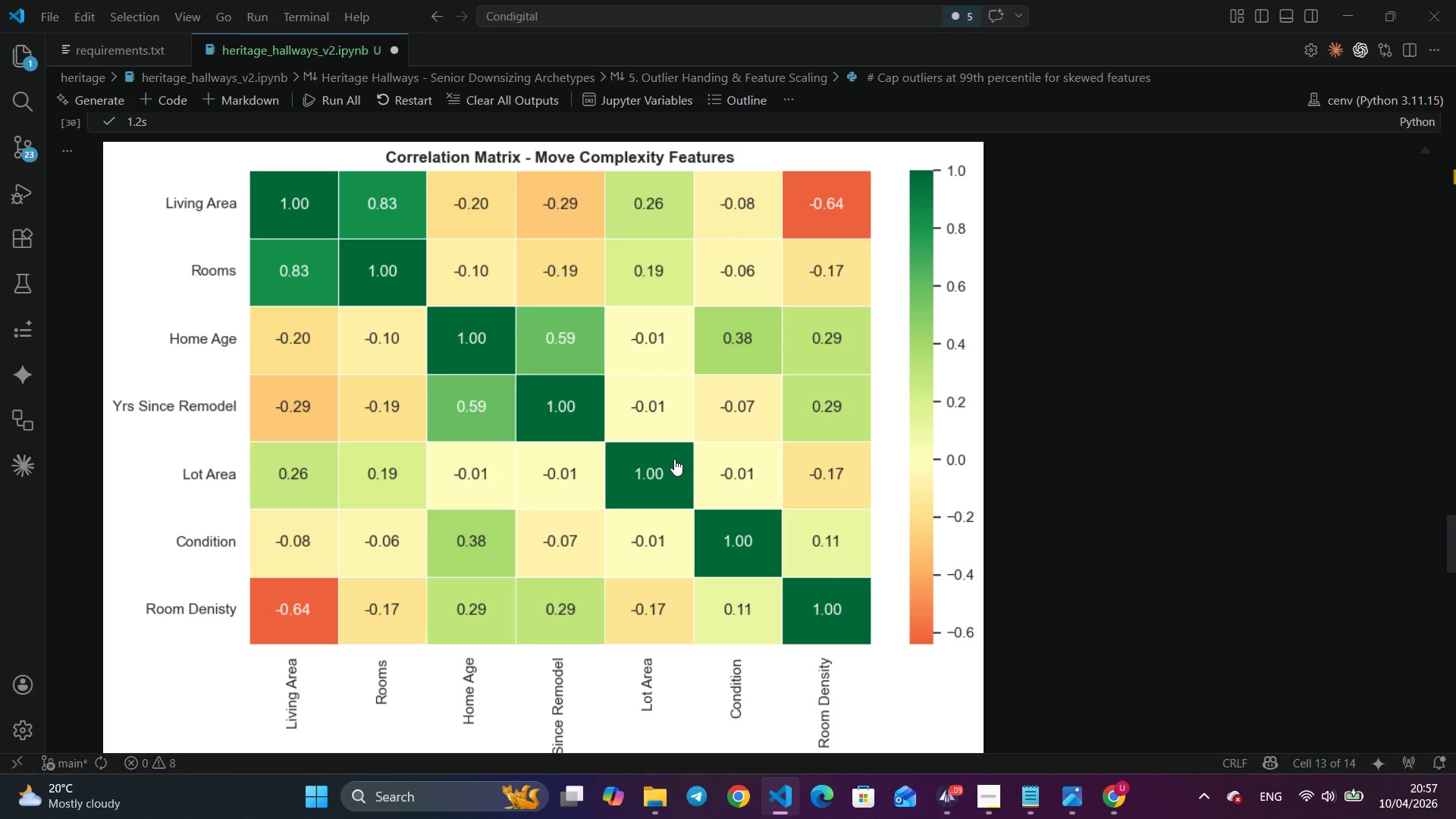 
scroll: coordinate [674, 459], scroll_direction: up, amount: 8.0
 